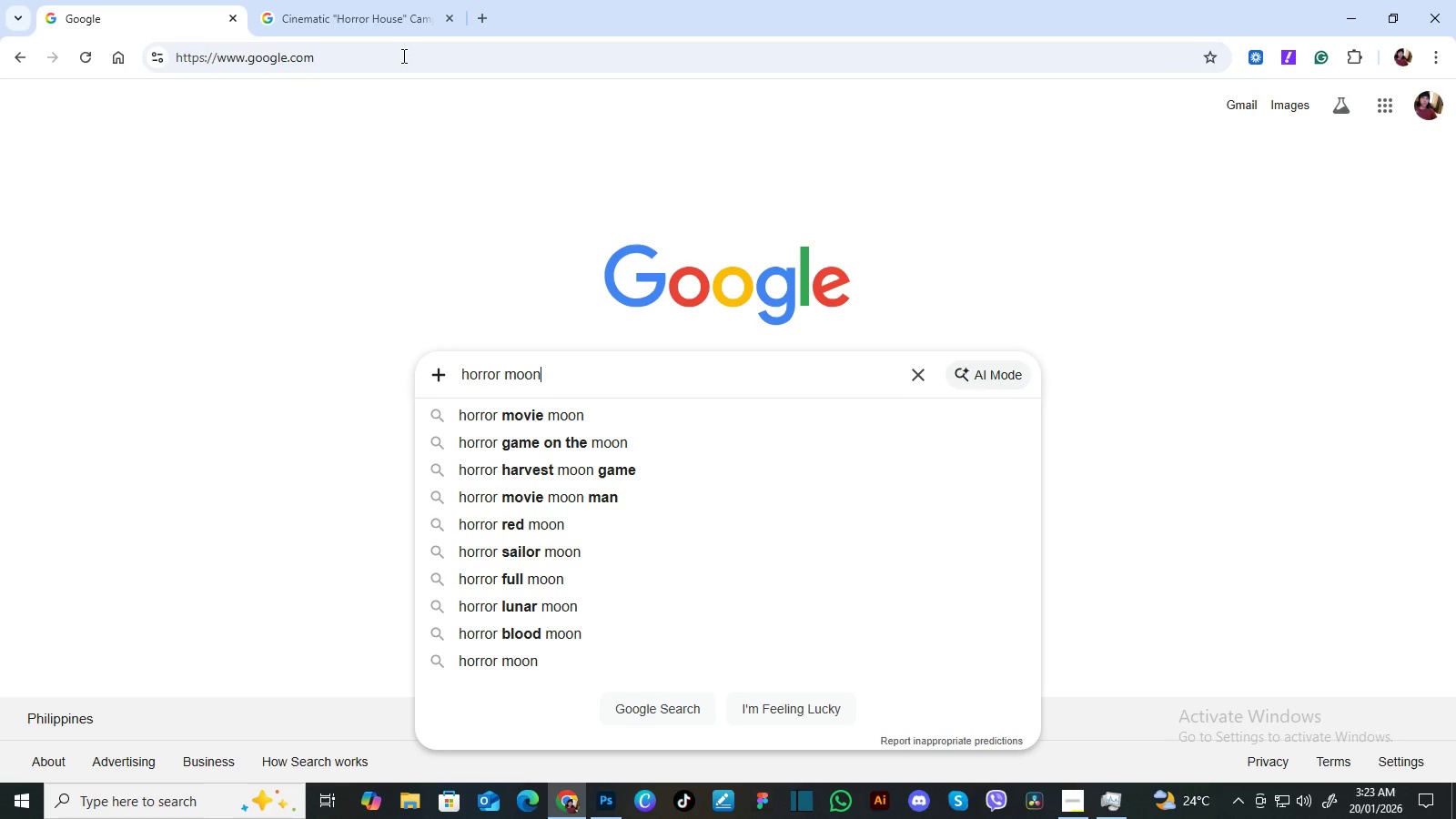 
key(ArrowRight)
 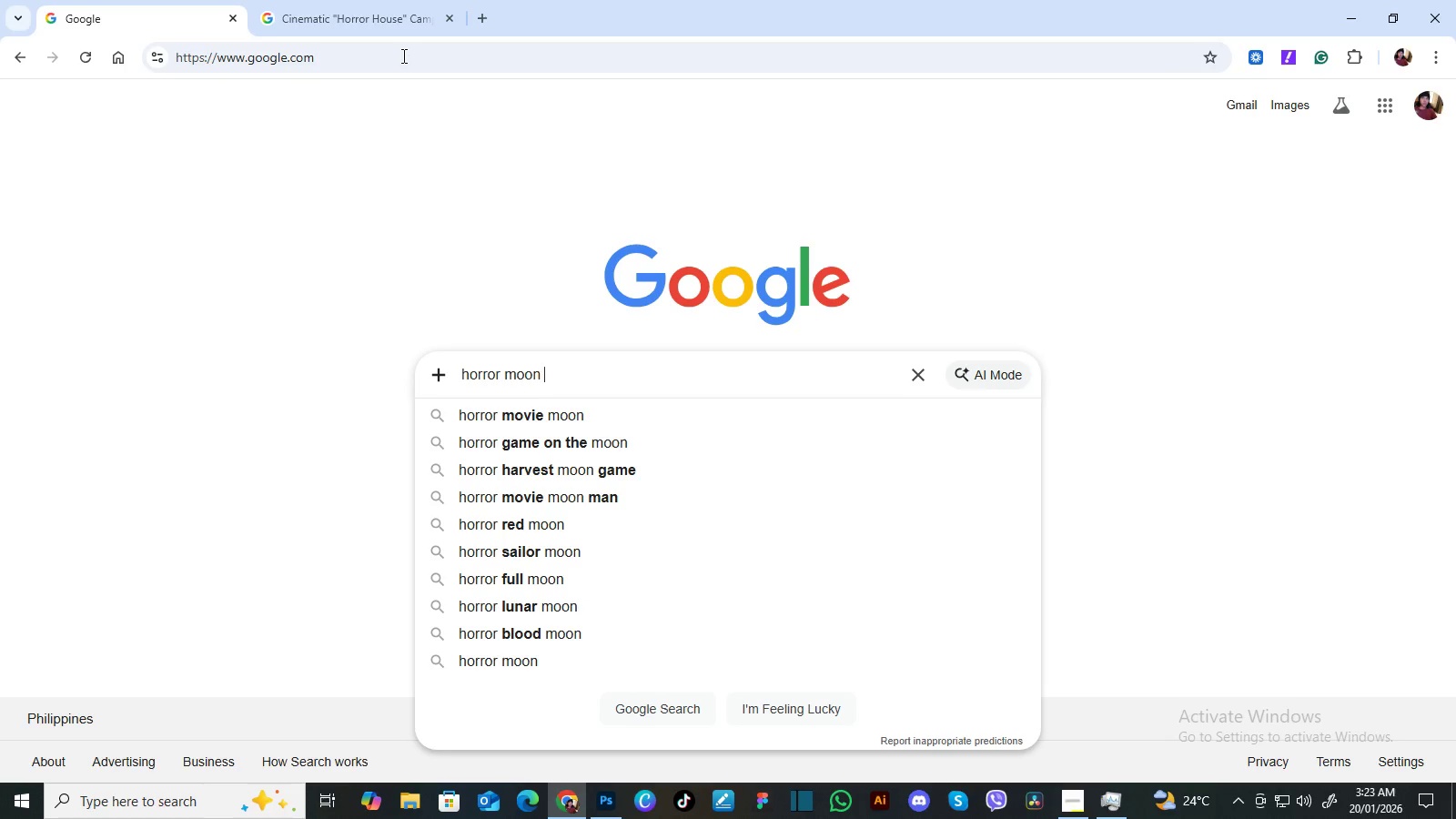 
type( ill)
 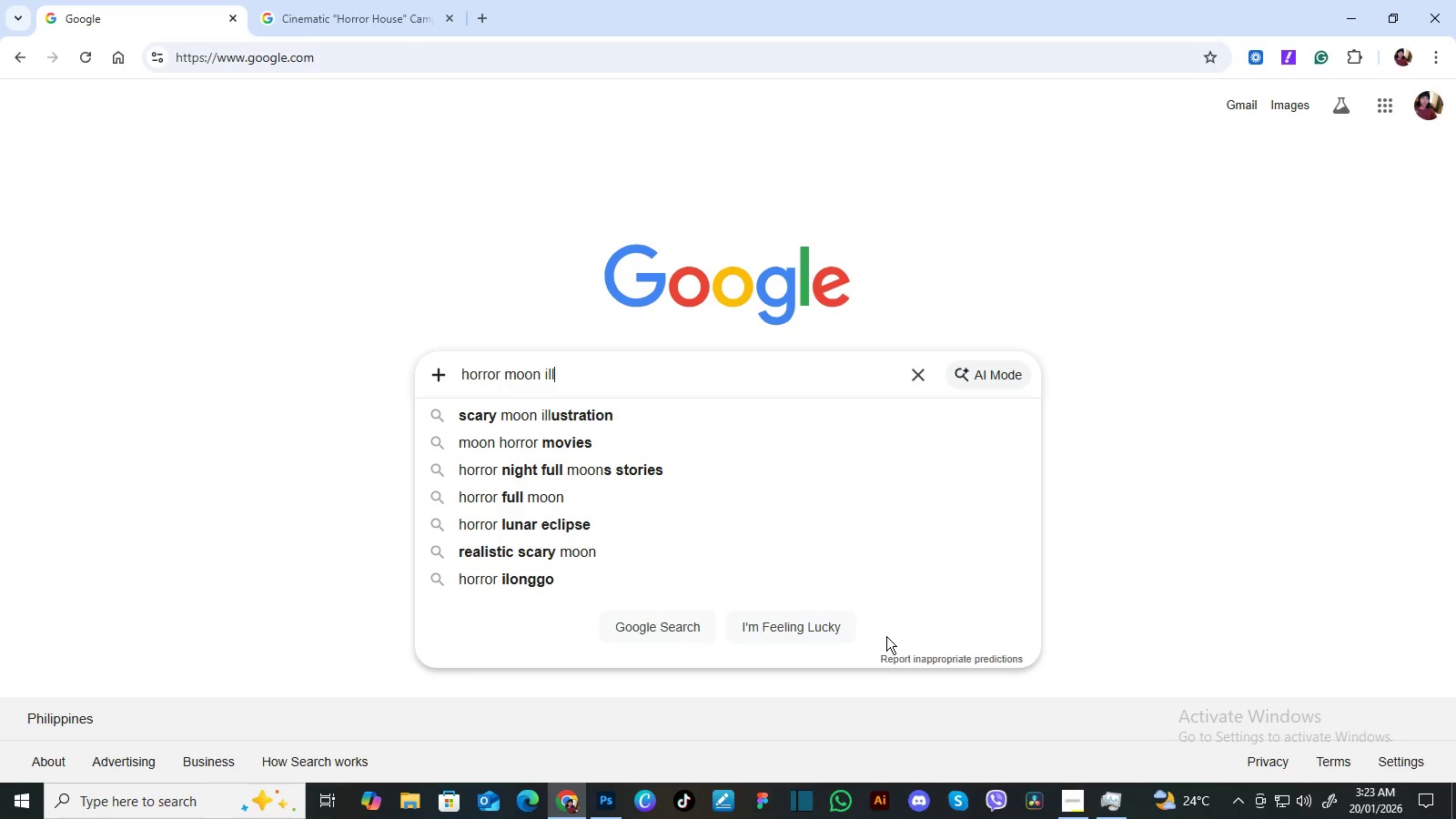 
key(ArrowDown)
 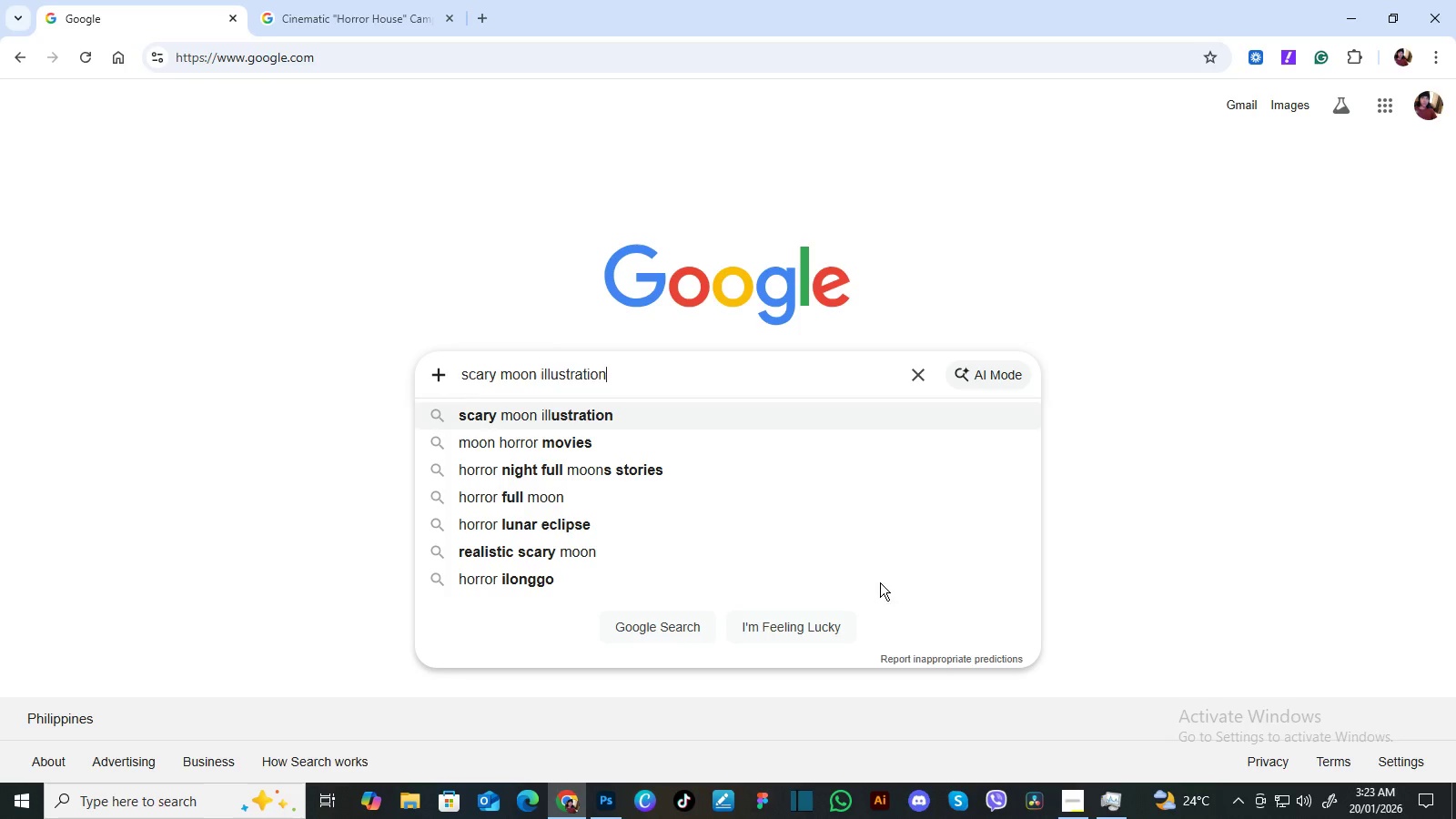 
left_click_drag(start_coordinate=[880, 587], to_coordinate=[884, 649])
 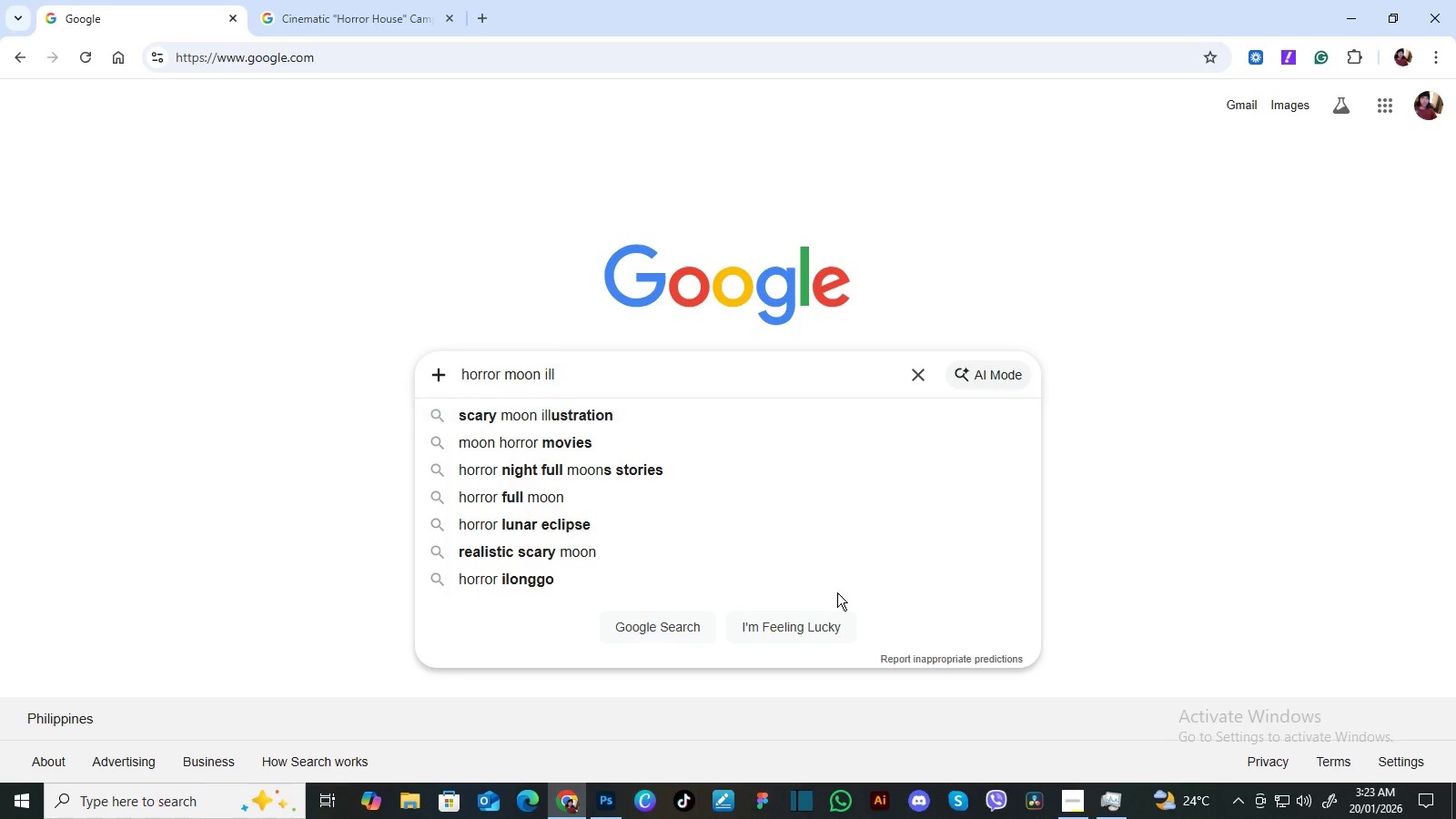 
left_click_drag(start_coordinate=[874, 585], to_coordinate=[875, 643])
 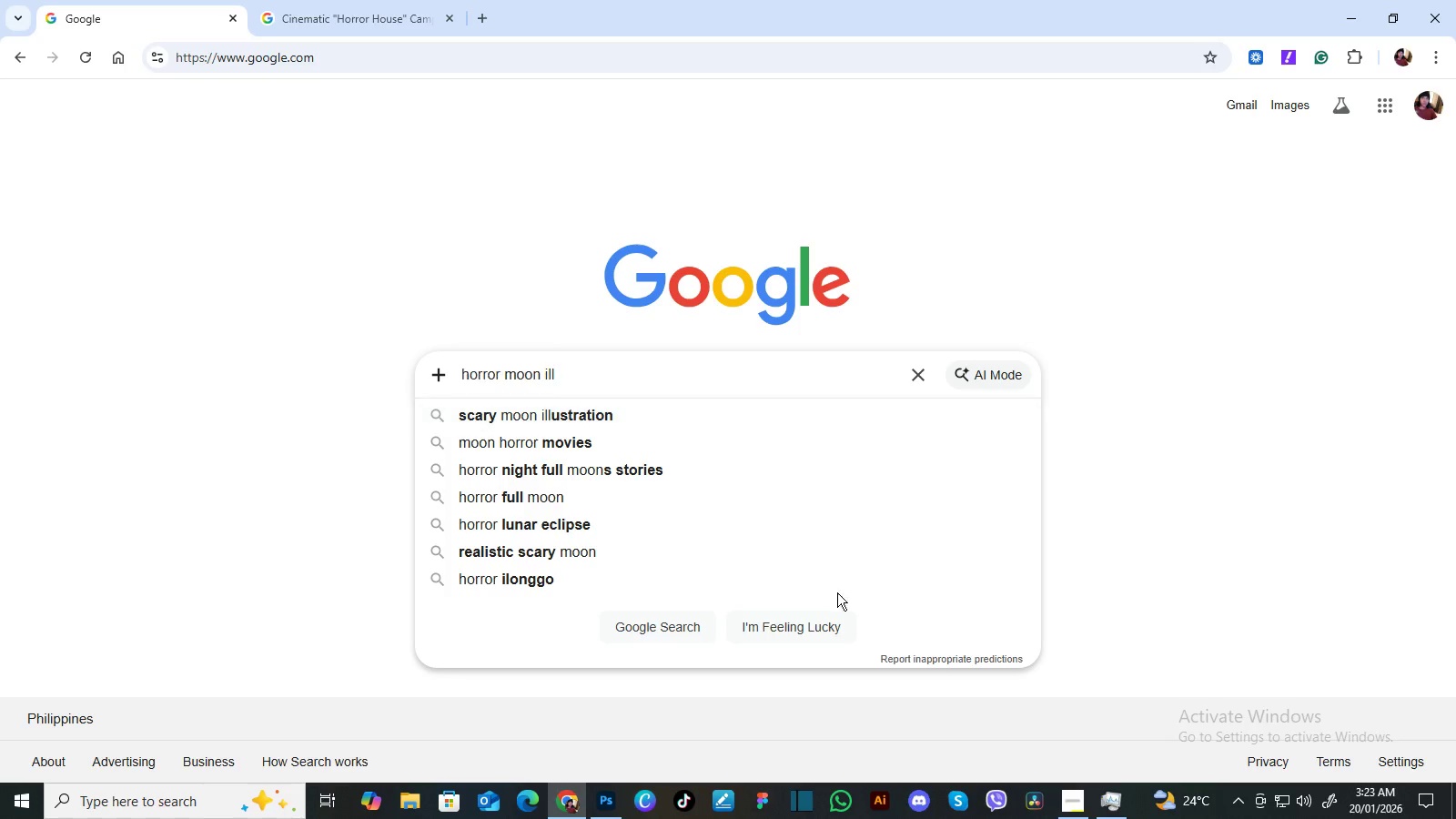 
left_click_drag(start_coordinate=[880, 582], to_coordinate=[878, 642])
 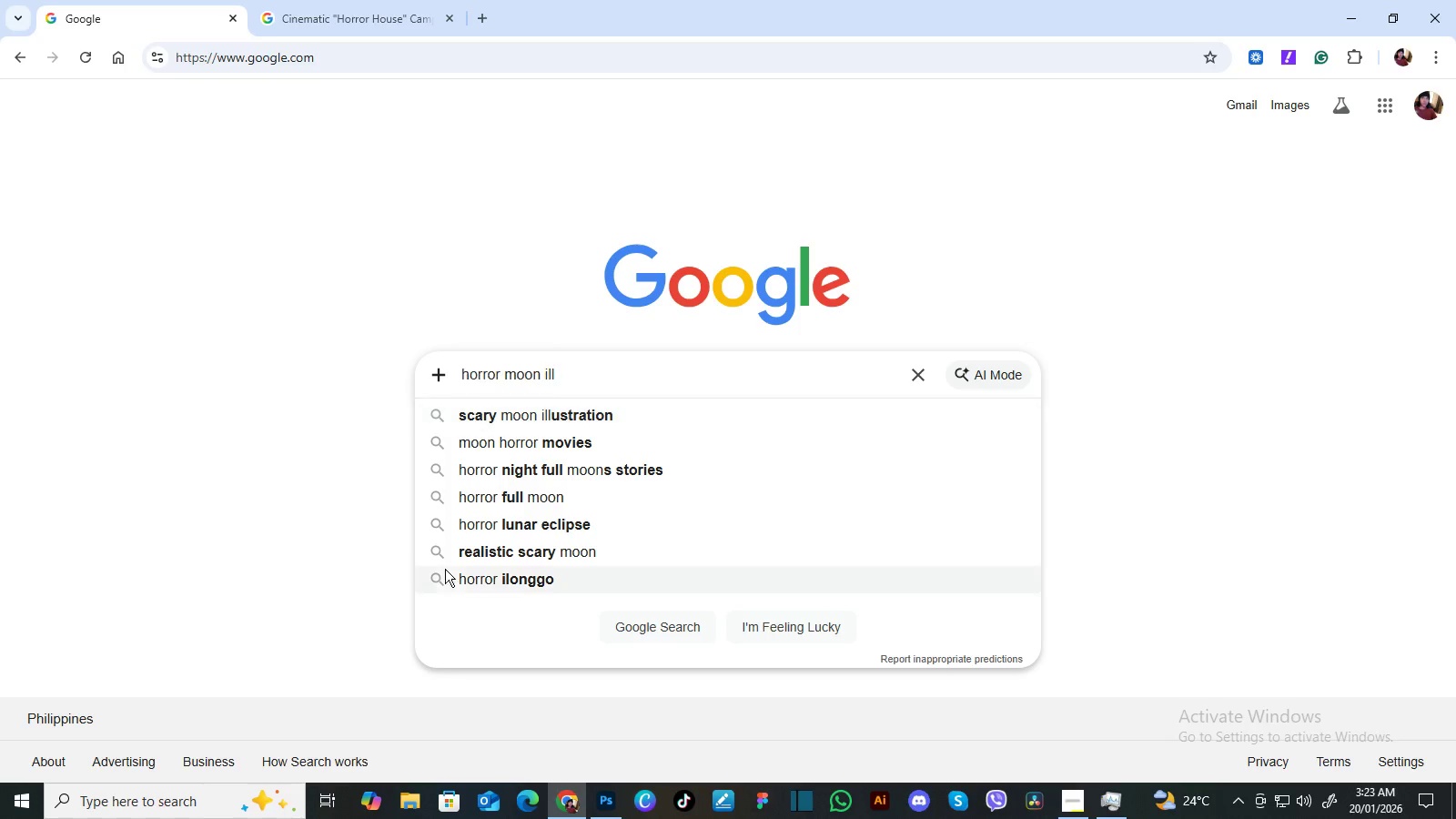 
left_click_drag(start_coordinate=[880, 588], to_coordinate=[885, 643])
 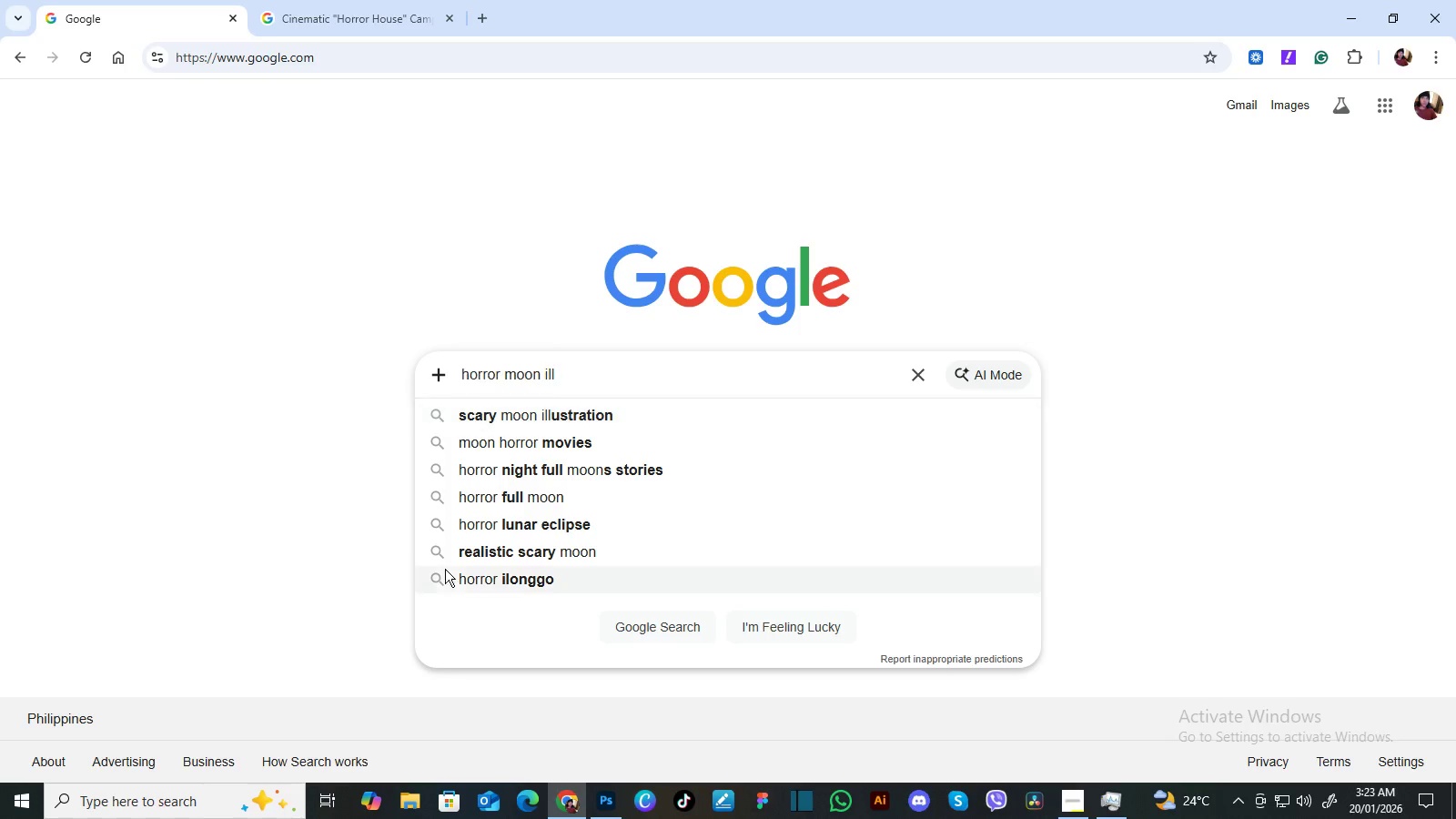 
left_click_drag(start_coordinate=[864, 590], to_coordinate=[883, 634])
 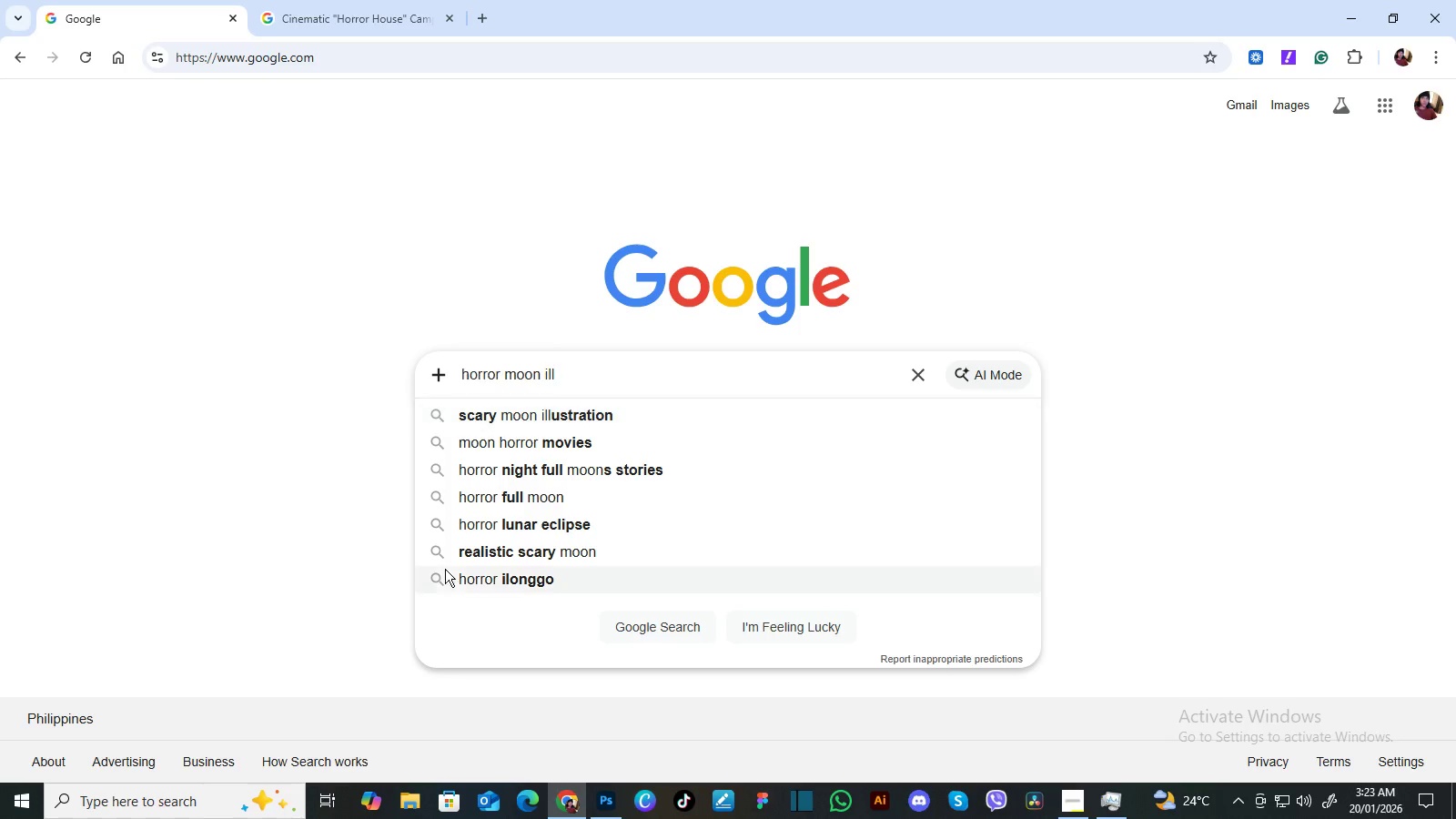 
left_click_drag(start_coordinate=[837, 592], to_coordinate=[840, 612])
 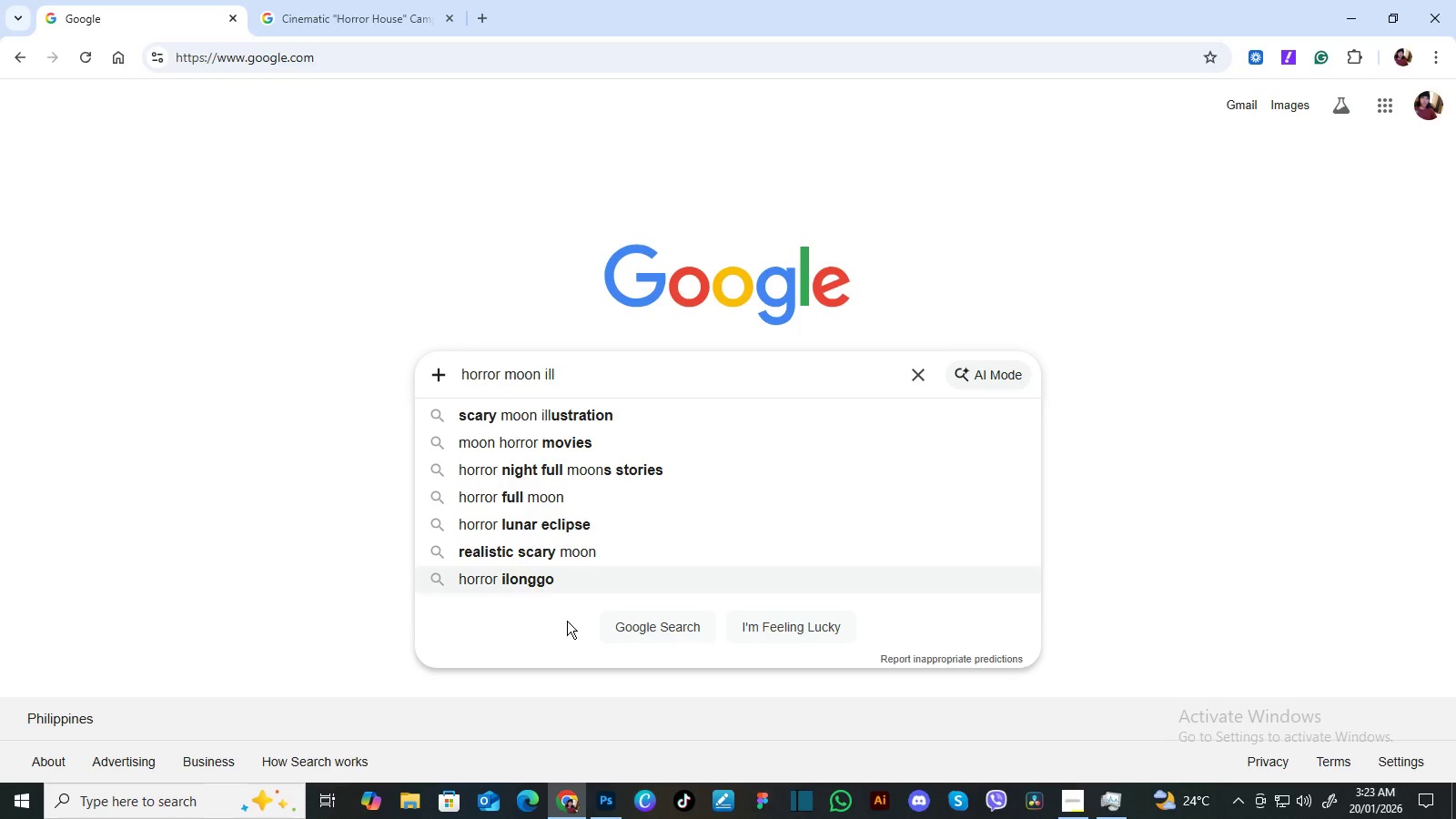 
left_click_drag(start_coordinate=[816, 592], to_coordinate=[824, 633])
 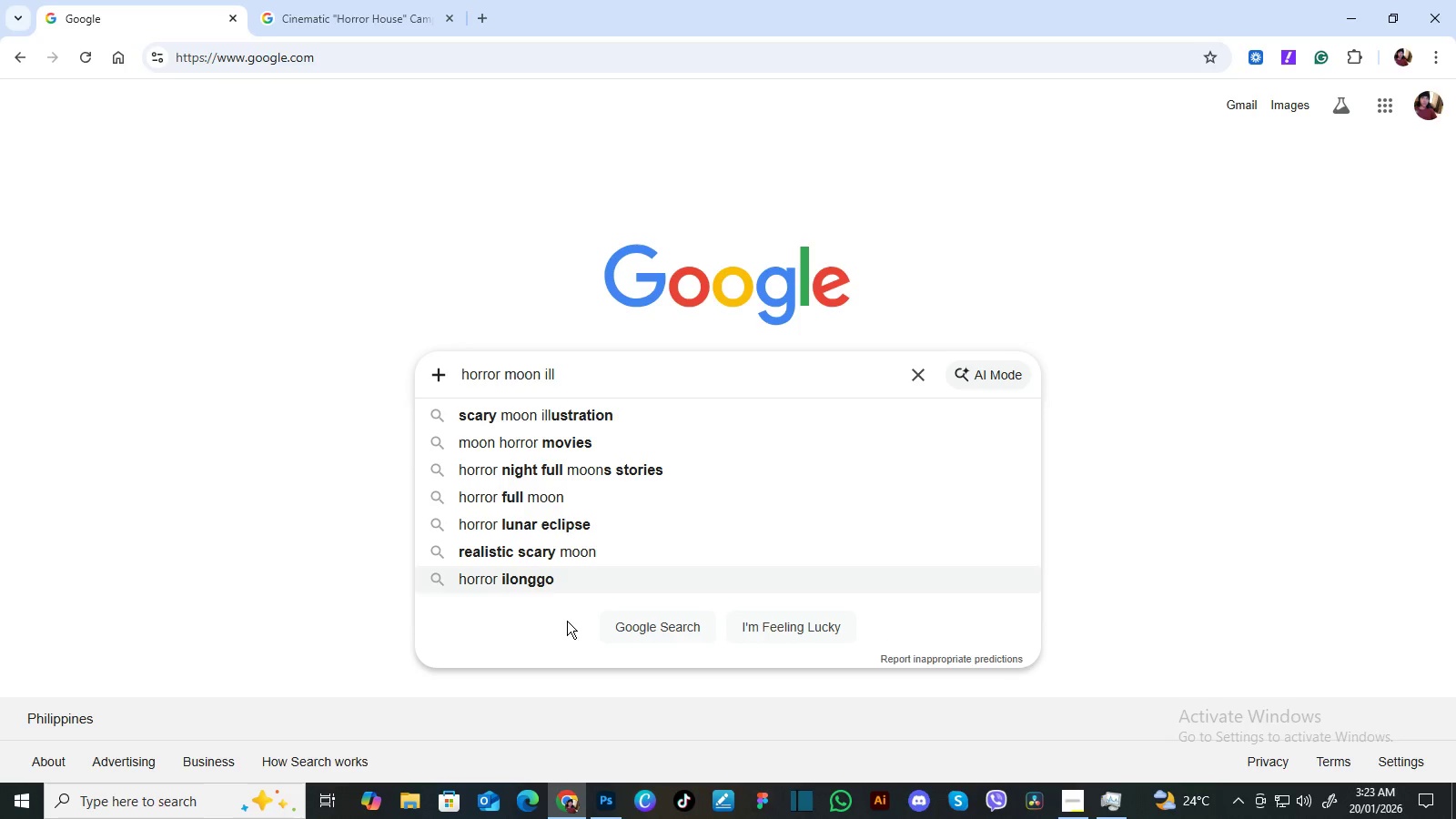 
left_click_drag(start_coordinate=[557, 592], to_coordinate=[893, 623])
 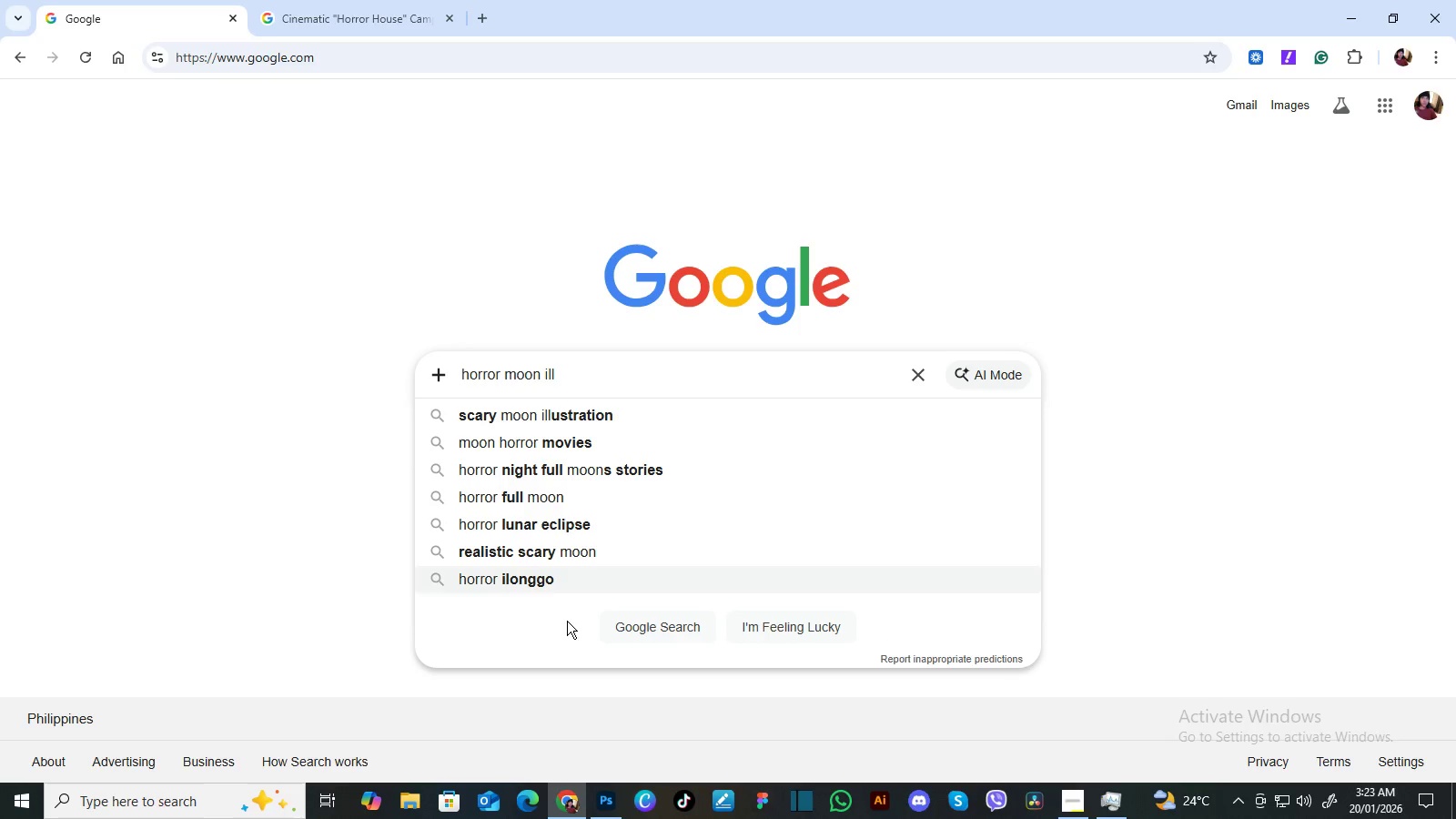 
left_click_drag(start_coordinate=[450, 591], to_coordinate=[436, 649])
 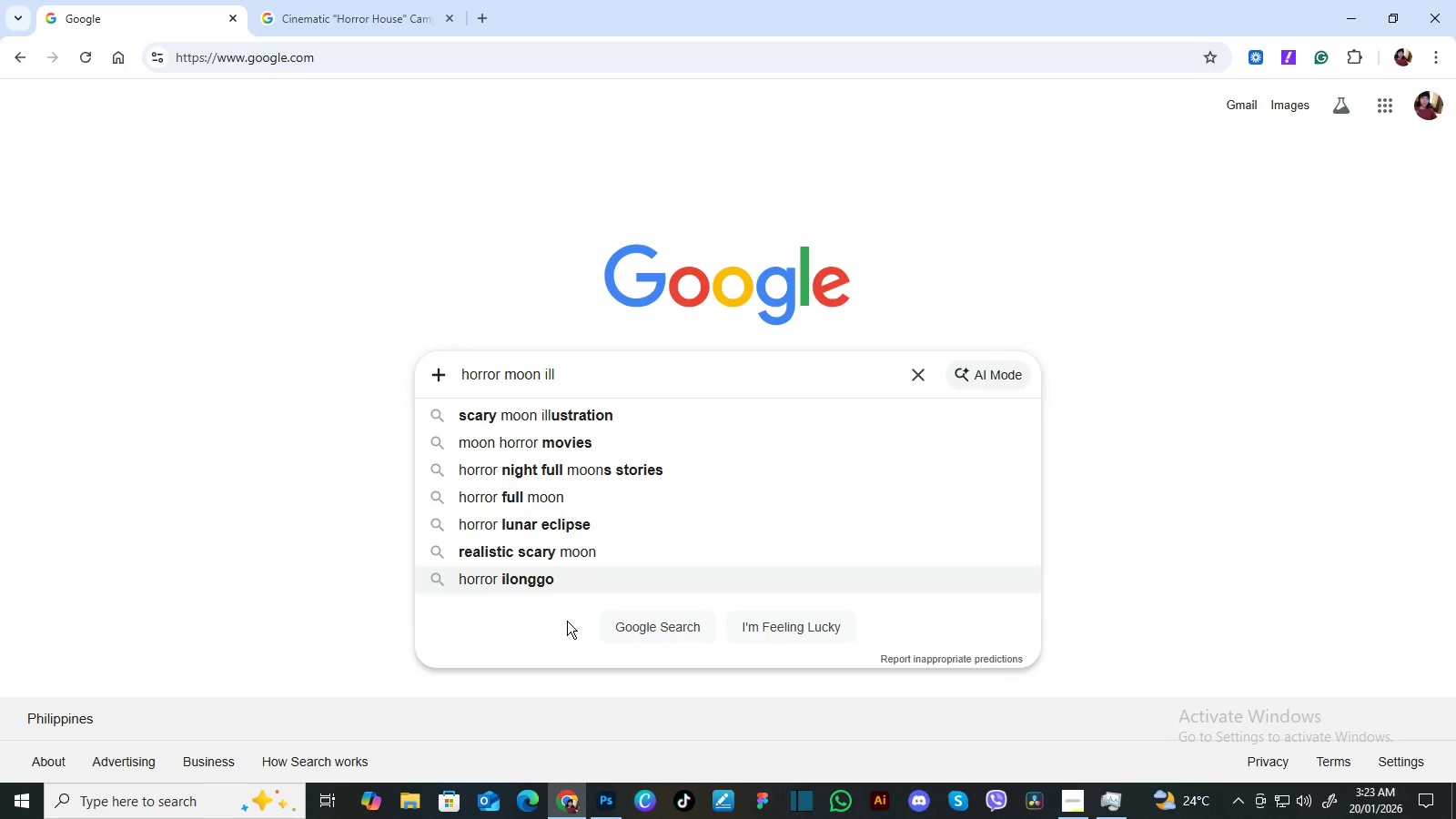 
left_click_drag(start_coordinate=[551, 588], to_coordinate=[527, 626])
 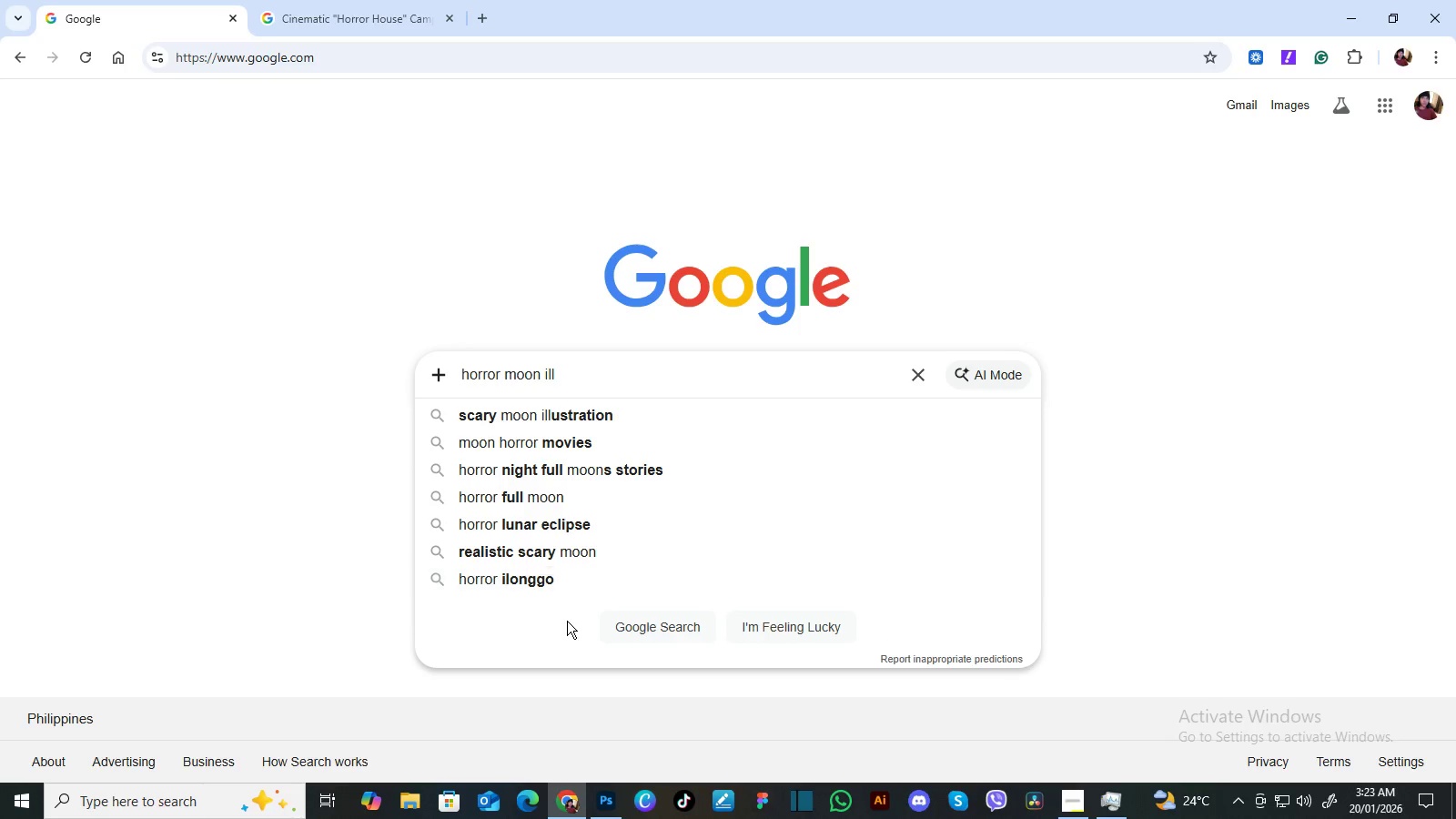 
key(Enter)
 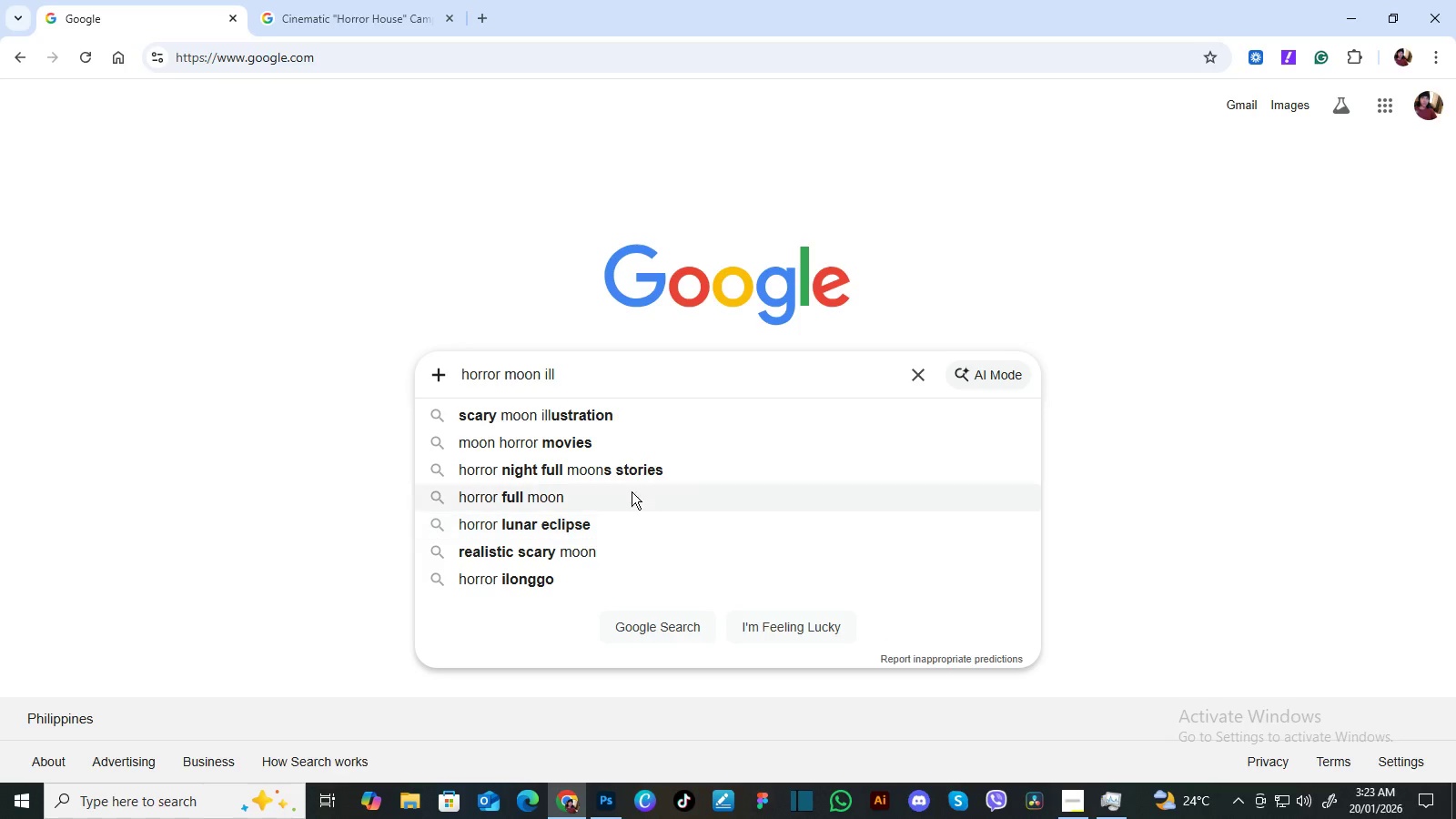 
left_click([594, 418])
 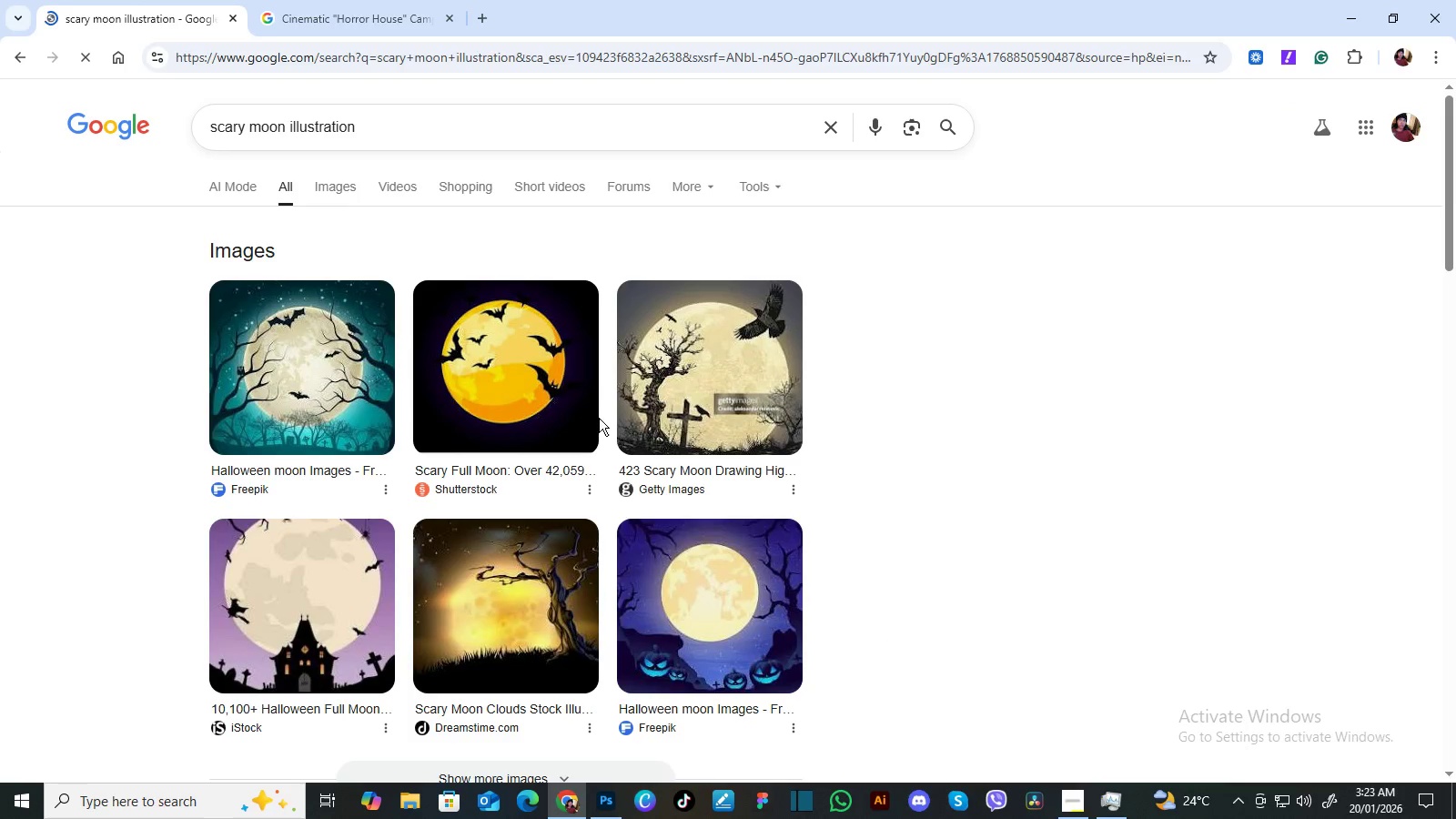 
scroll: coordinate [849, 520], scroll_direction: down, amount: 4.0
 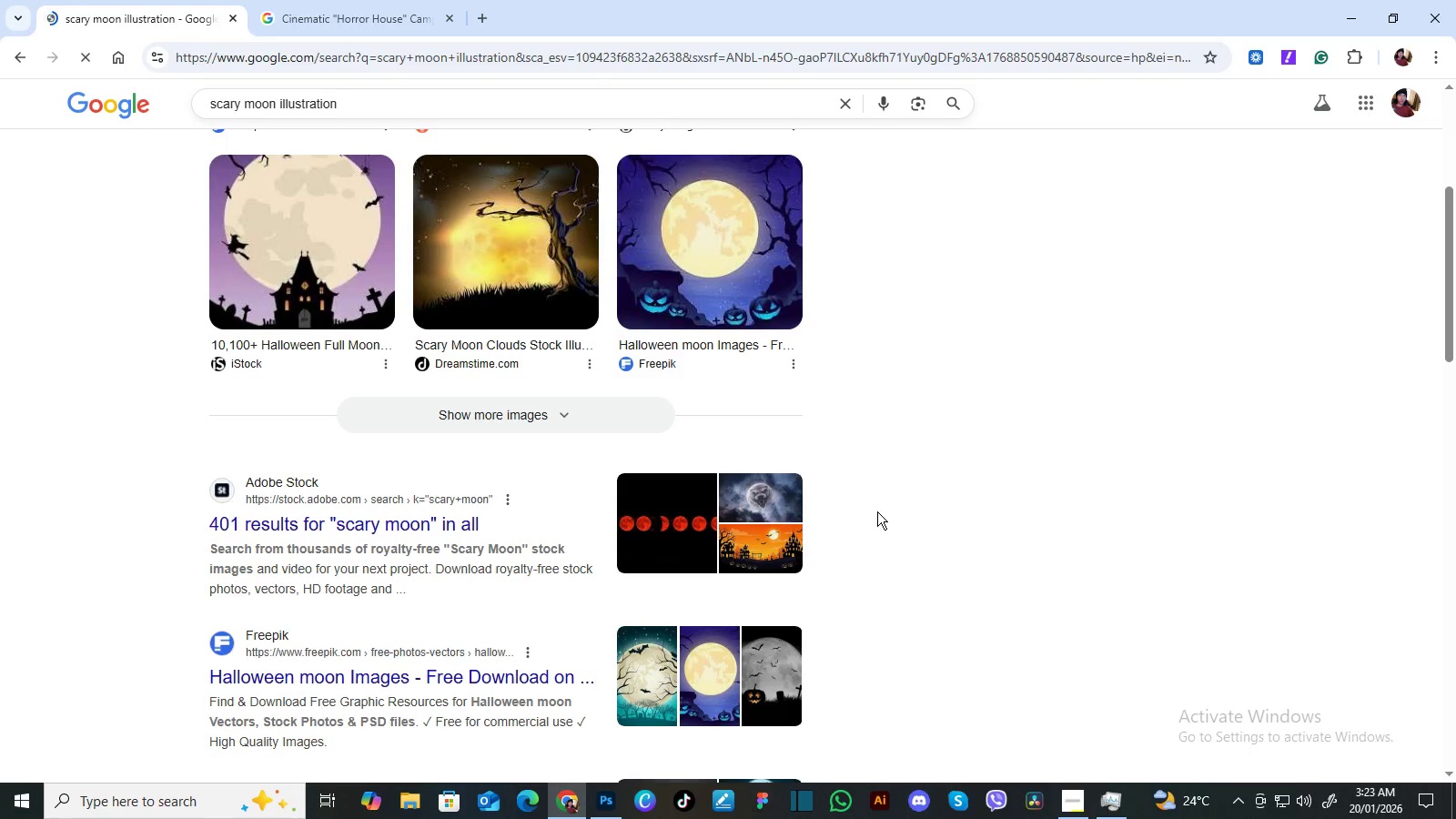 
scroll: coordinate [878, 512], scroll_direction: up, amount: 5.0
 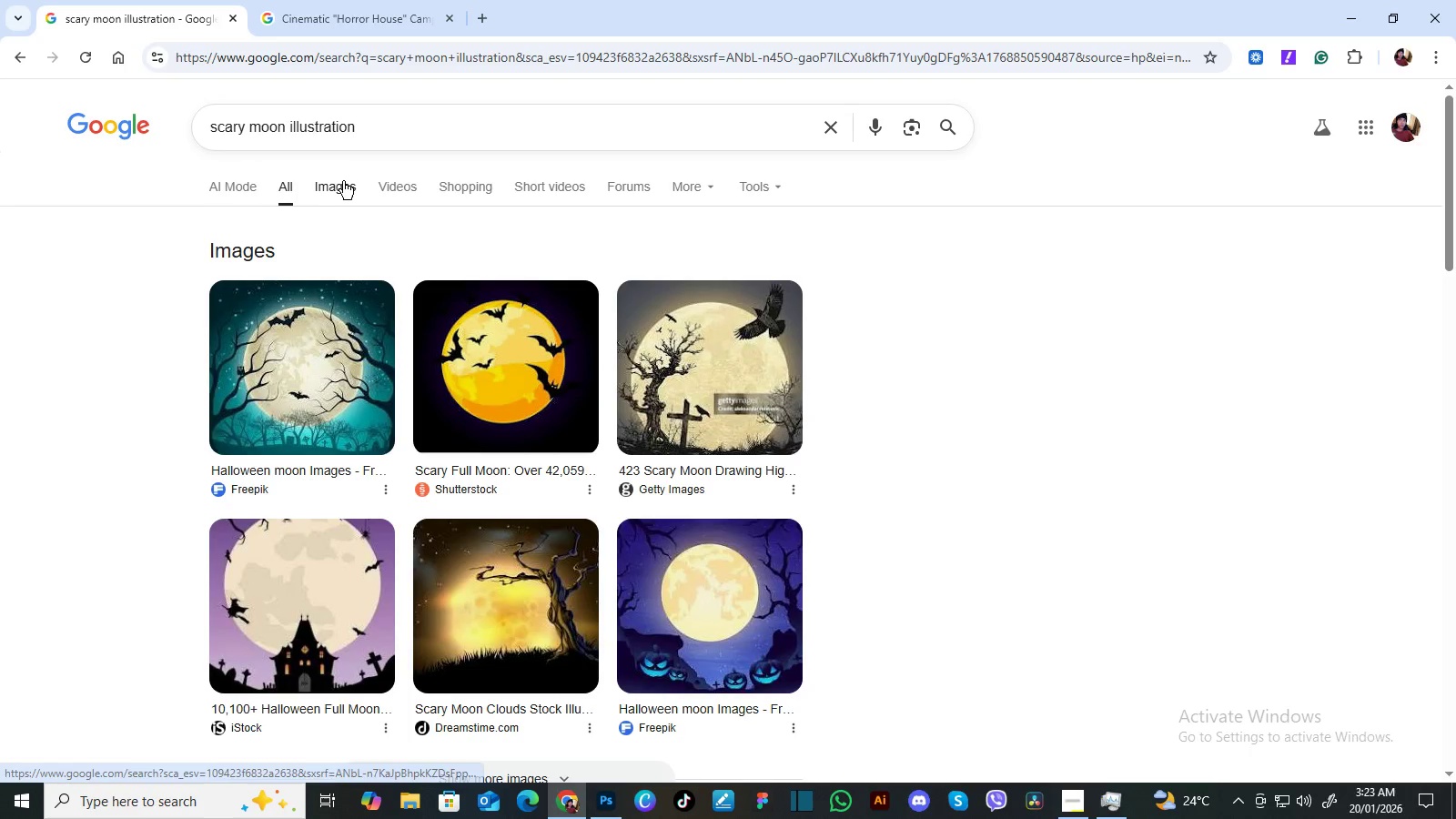 
left_click([344, 186])
 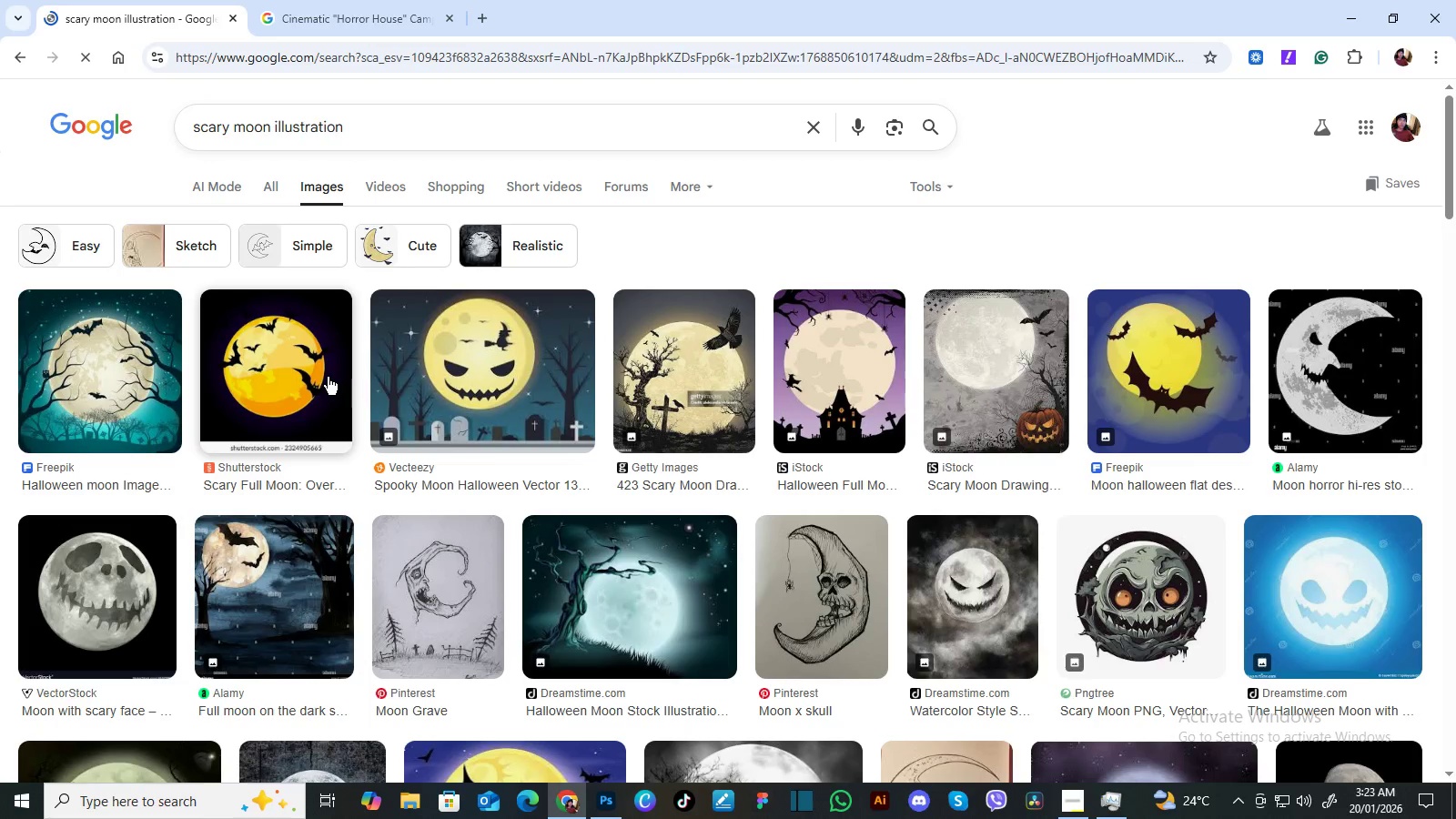 
scroll: coordinate [329, 376], scroll_direction: down, amount: 4.0
 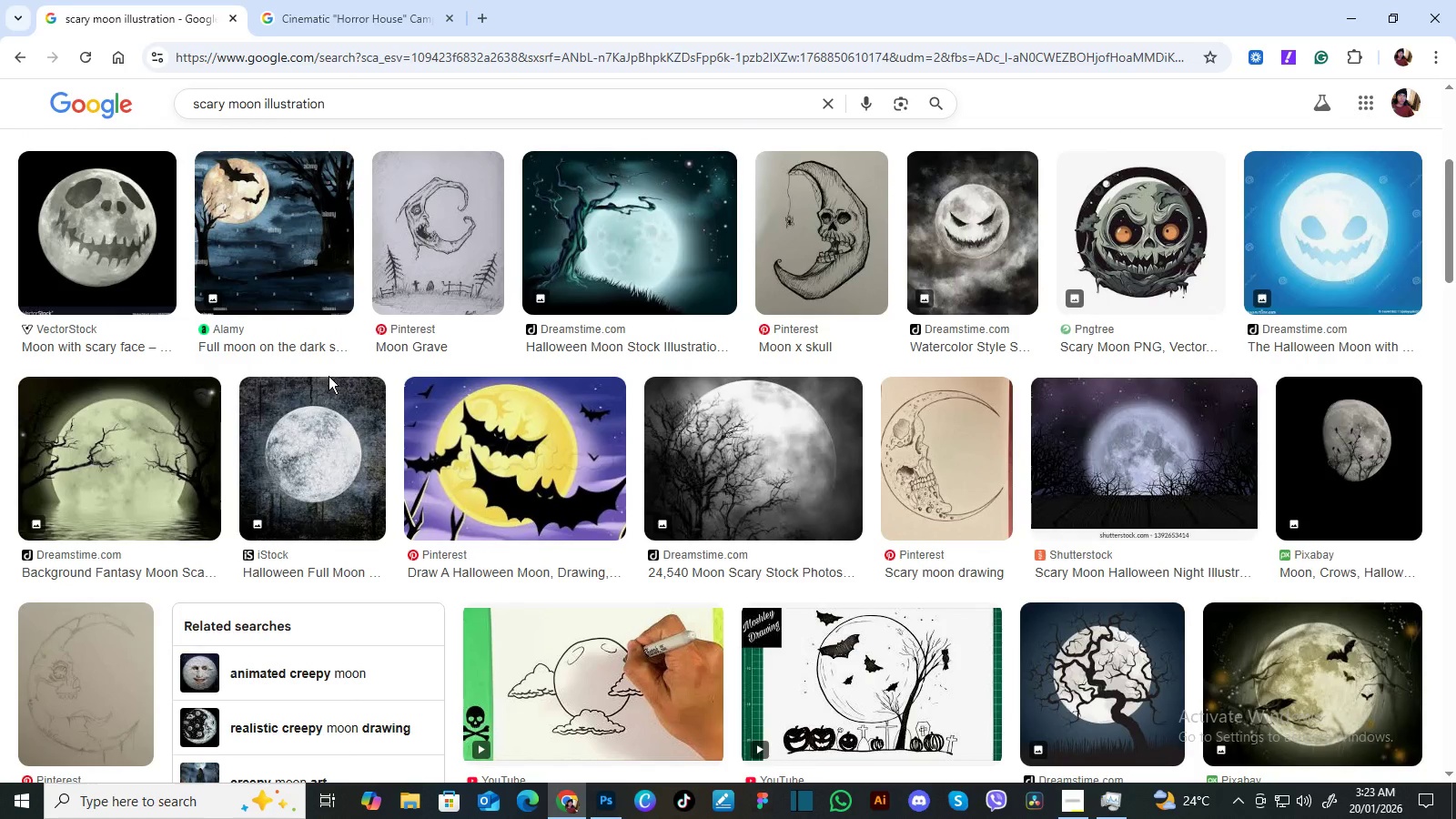 
wait(5.81)
 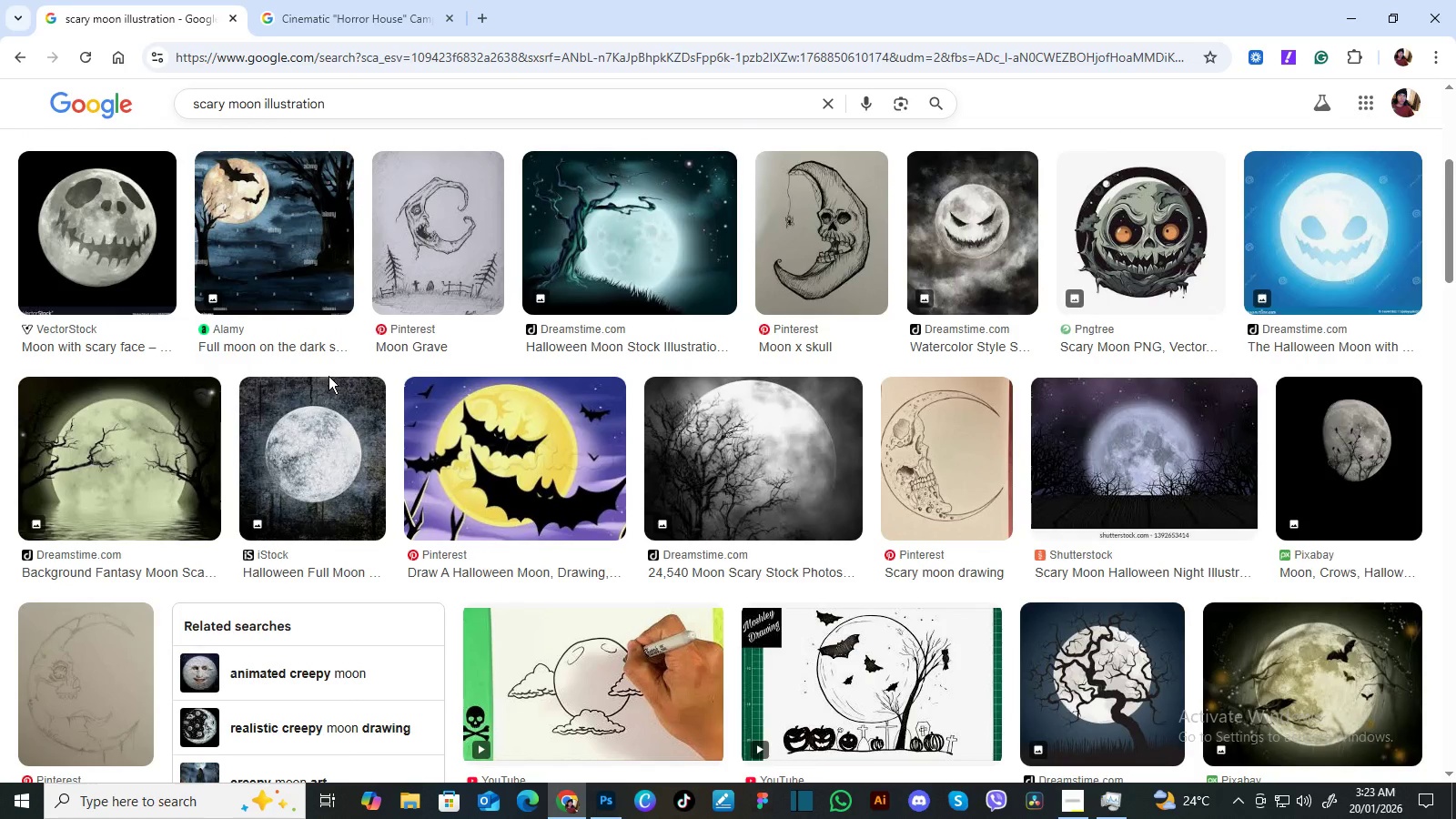 
scroll: coordinate [852, 463], scroll_direction: down, amount: 7.0
 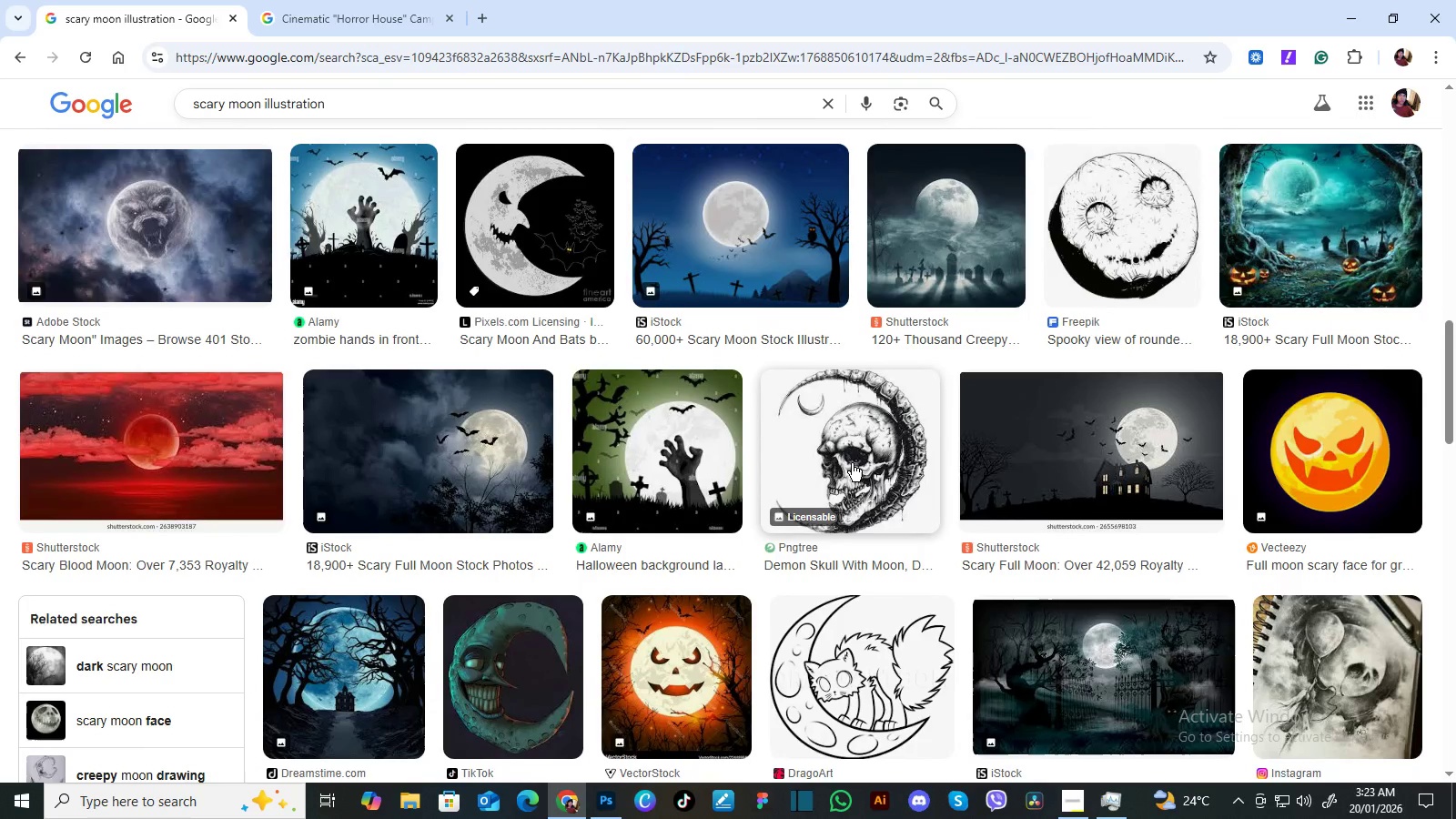 
scroll: coordinate [852, 463], scroll_direction: up, amount: 11.0
 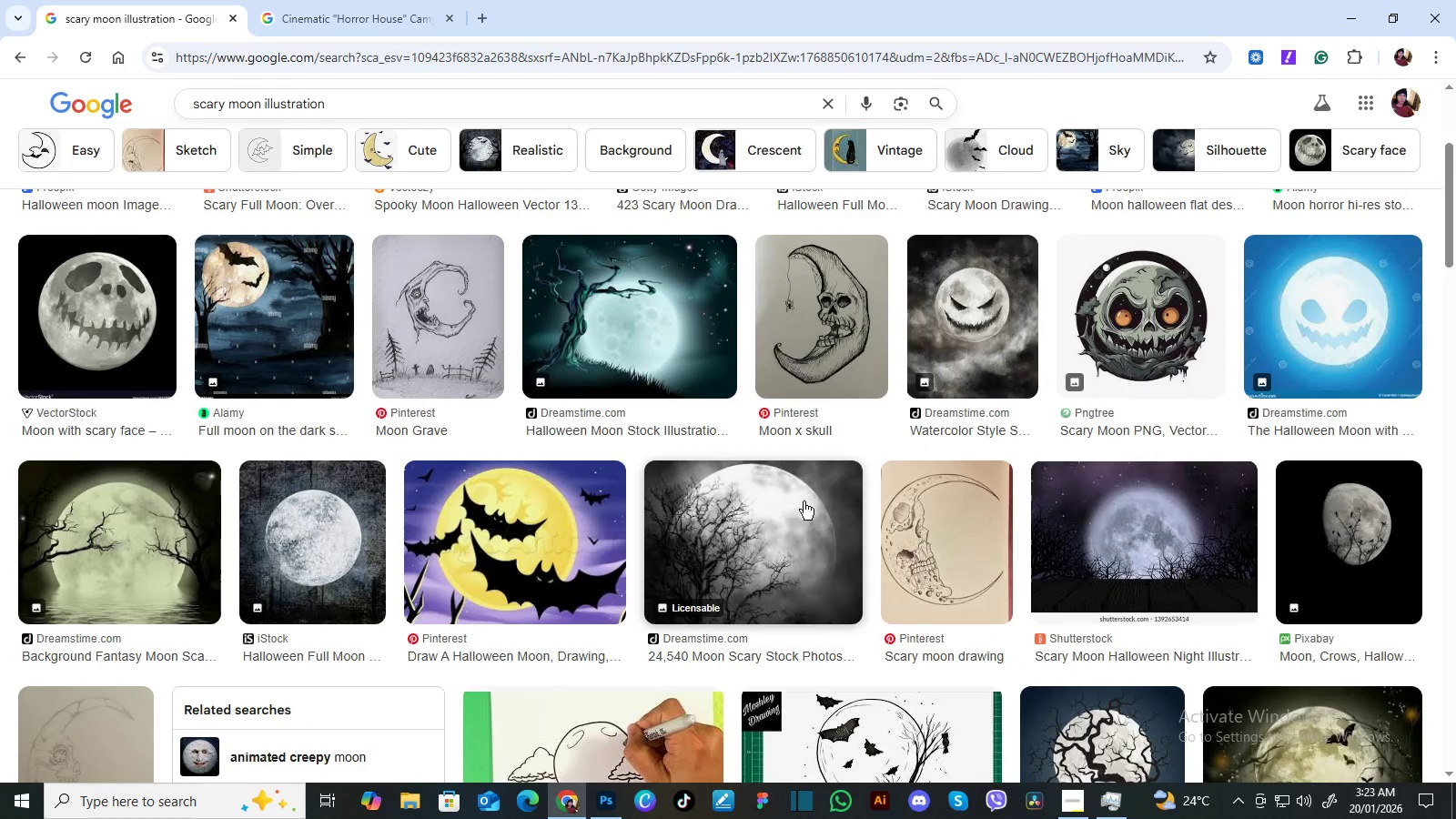 
left_click([804, 501])
 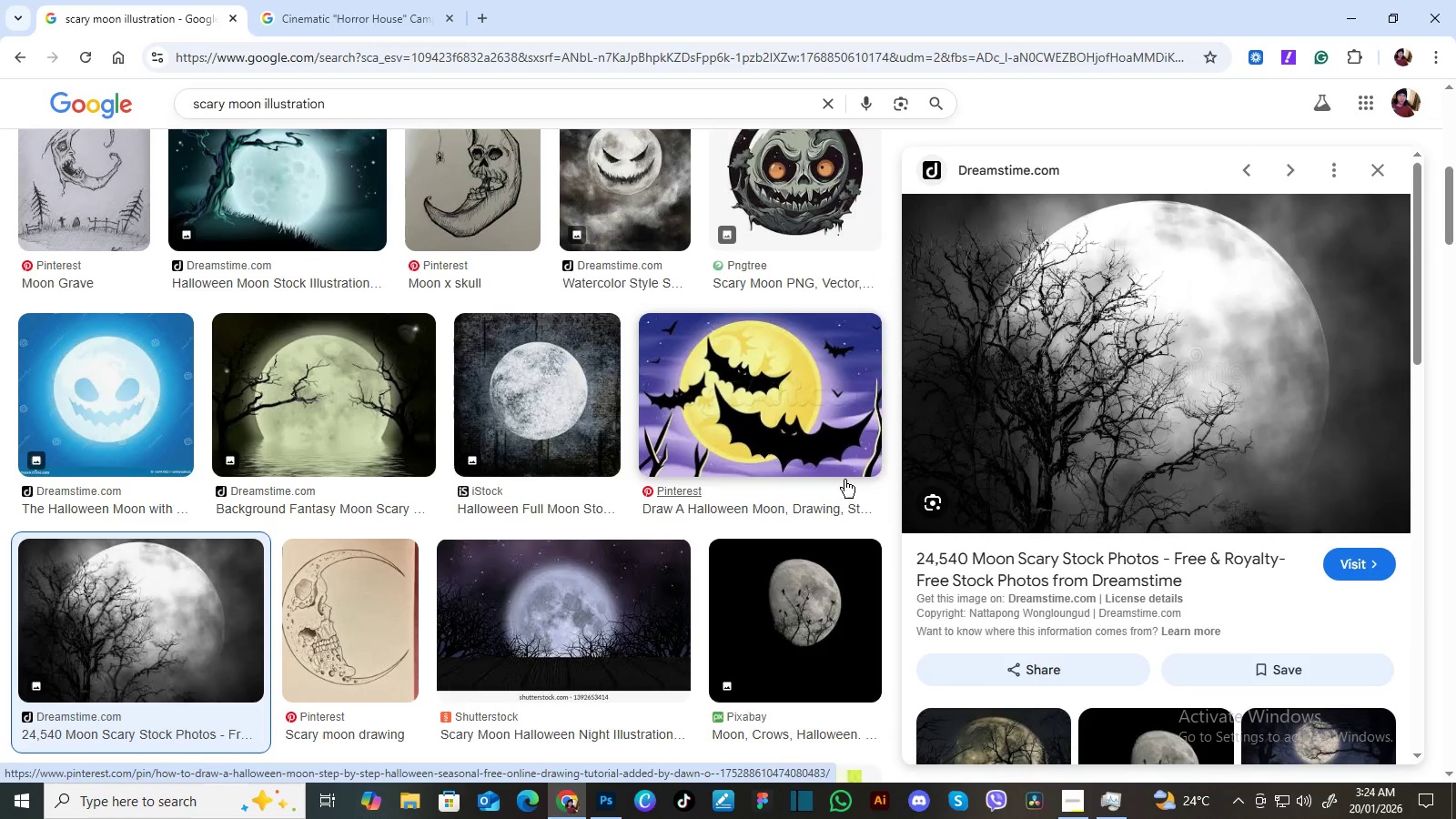 
wait(8.25)
 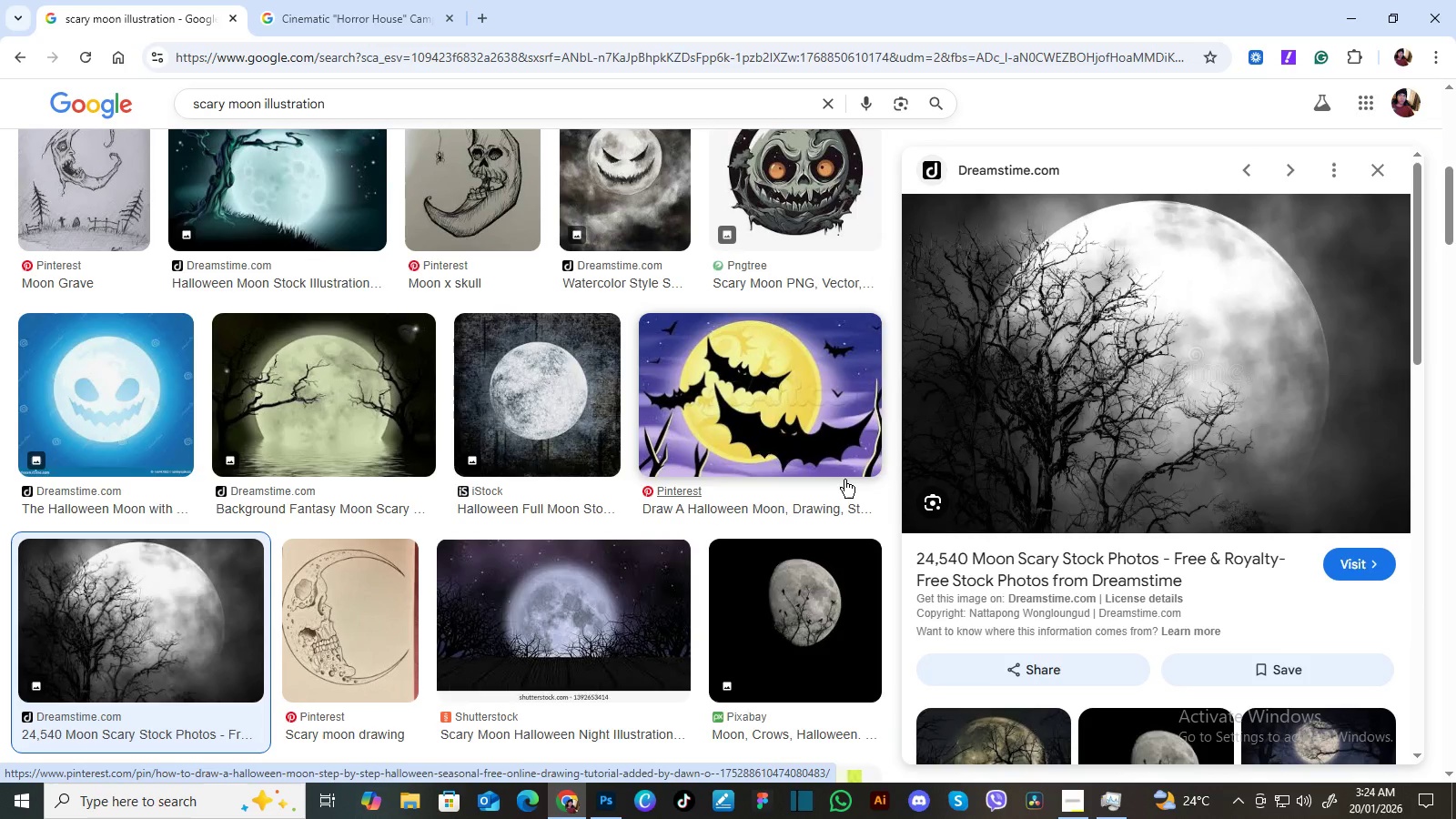 
scroll: coordinate [954, 601], scroll_direction: up, amount: 2.0
 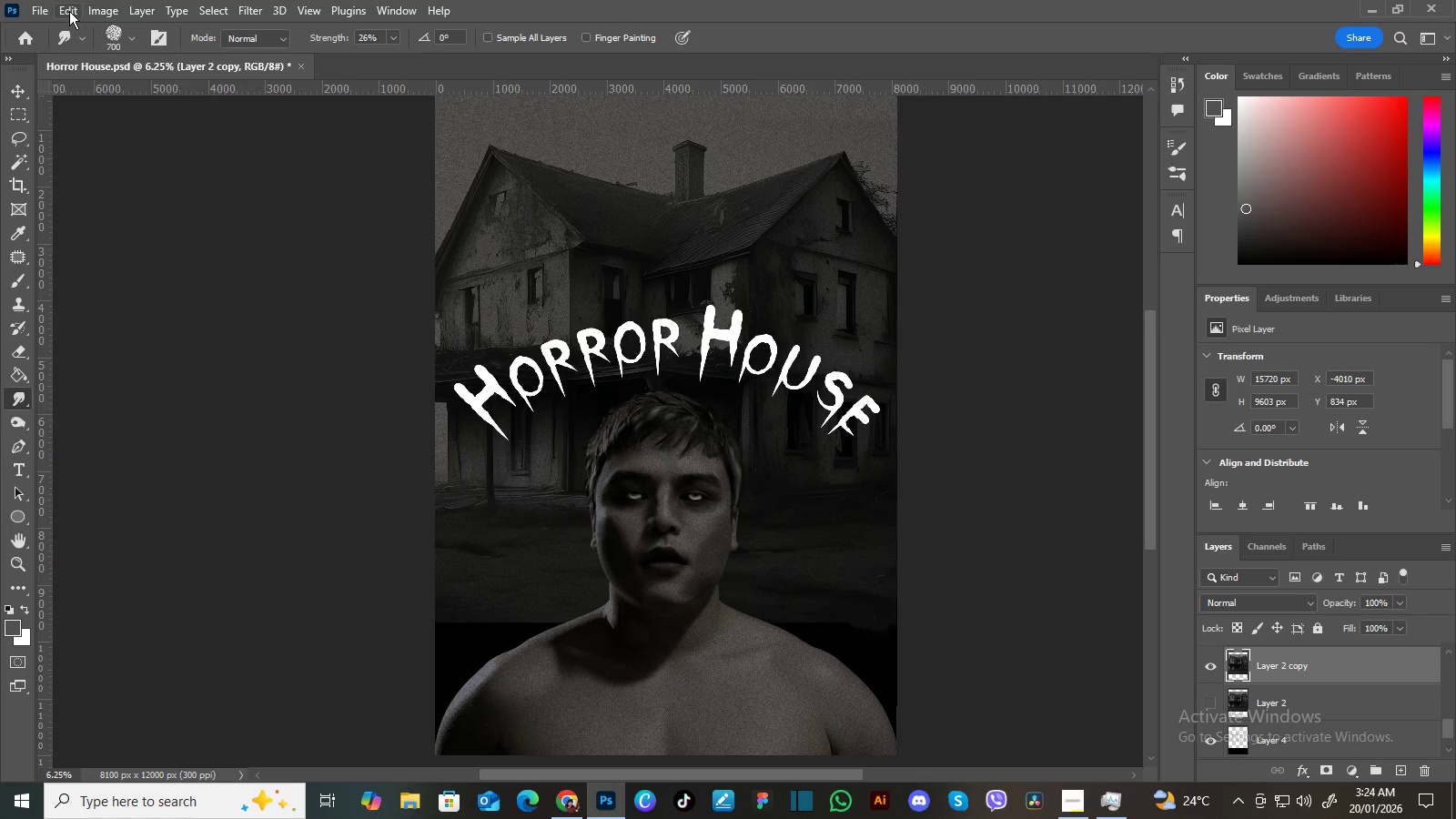 
left_click([43, 10])
 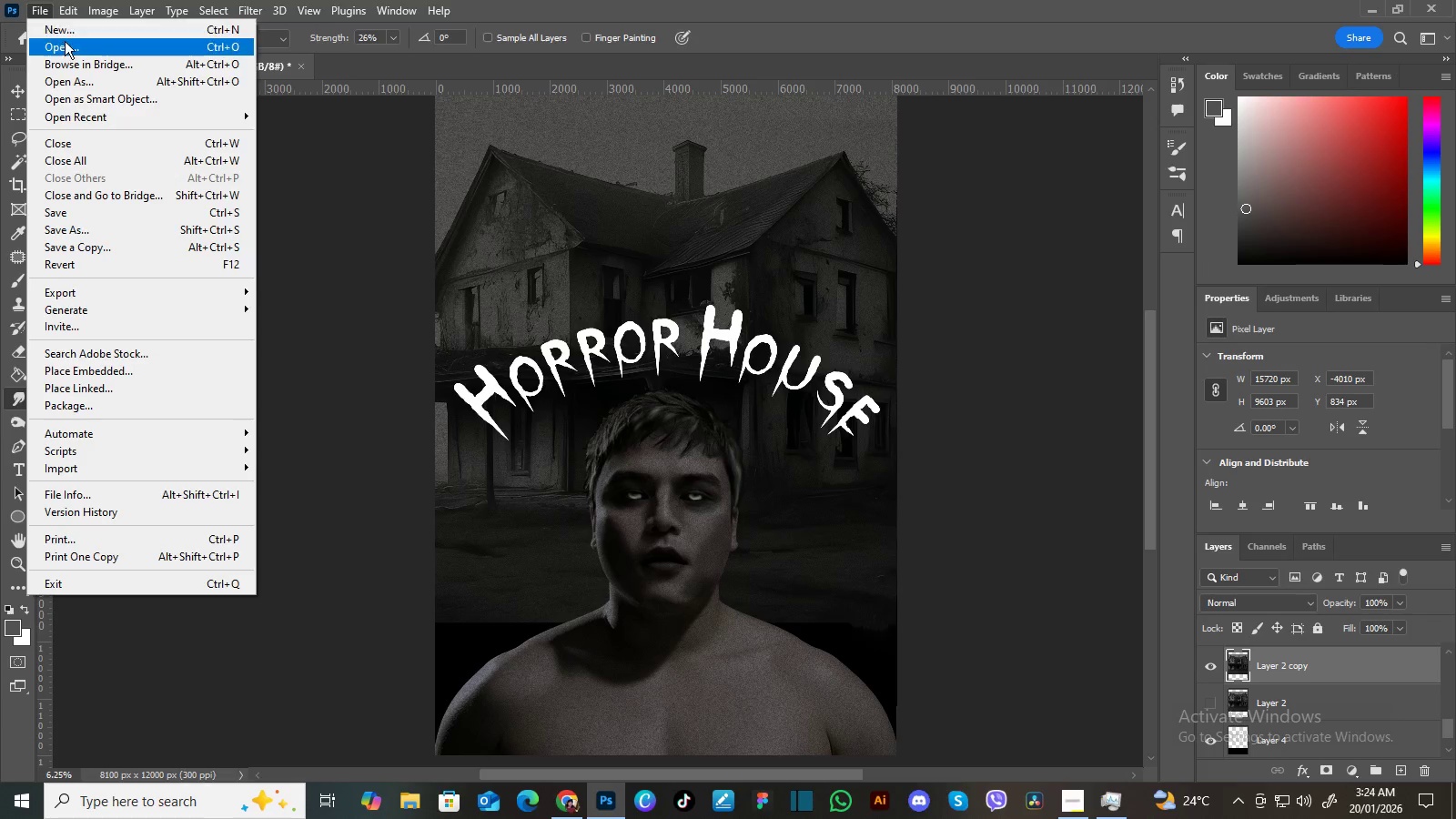 
left_click([66, 45])
 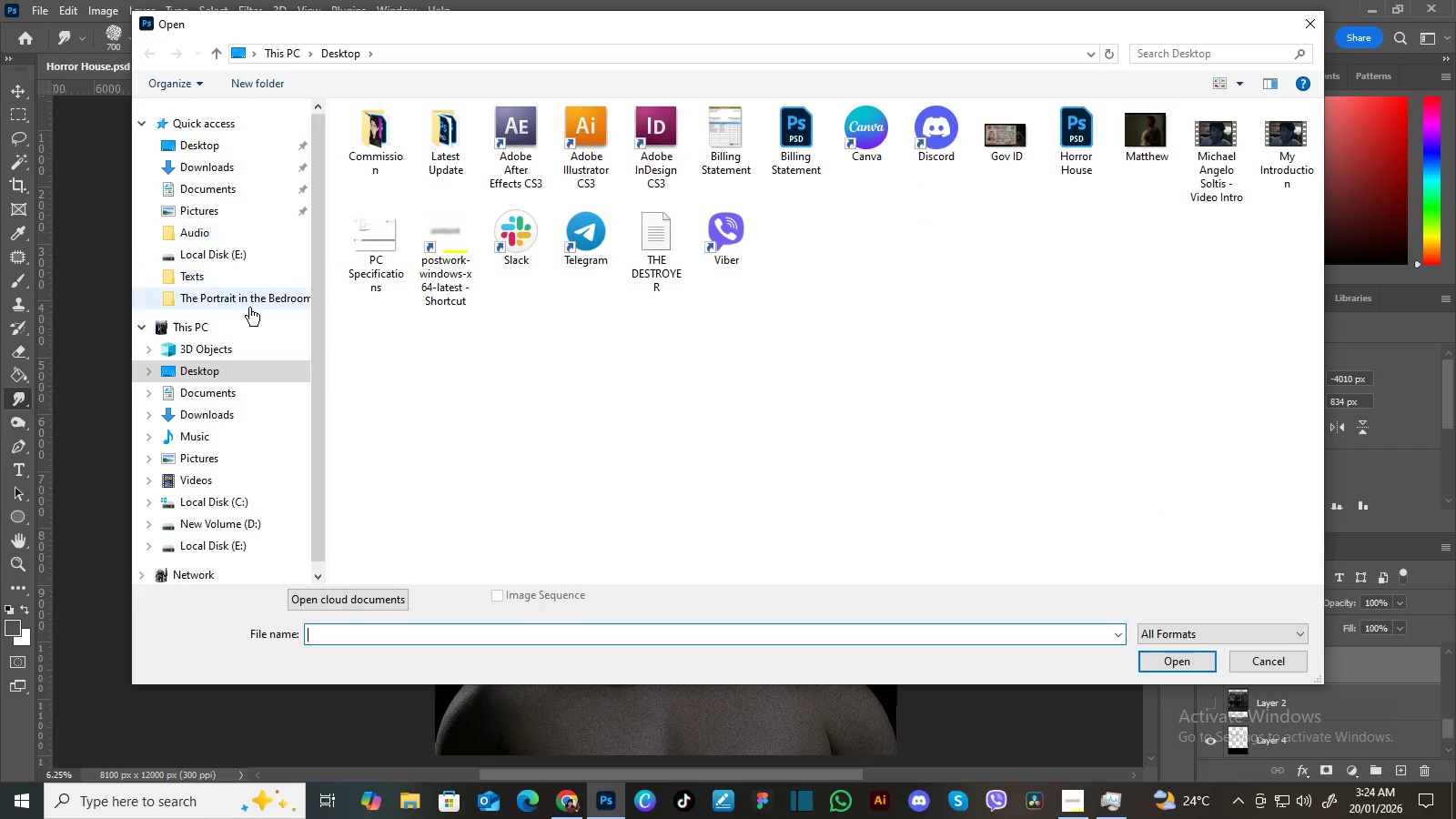 
left_click([213, 256])
 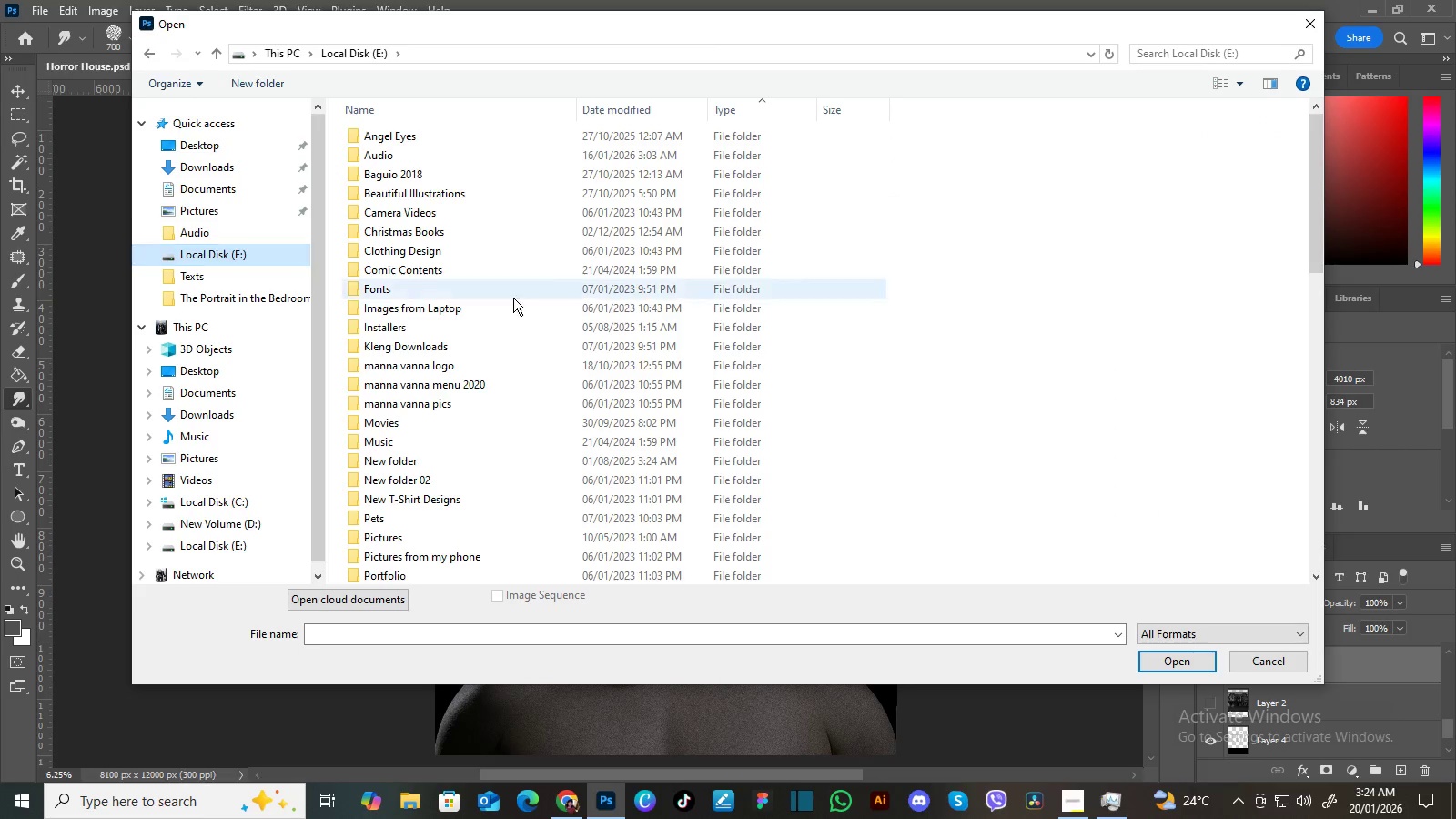 
scroll: coordinate [596, 317], scroll_direction: down, amount: 4.0
 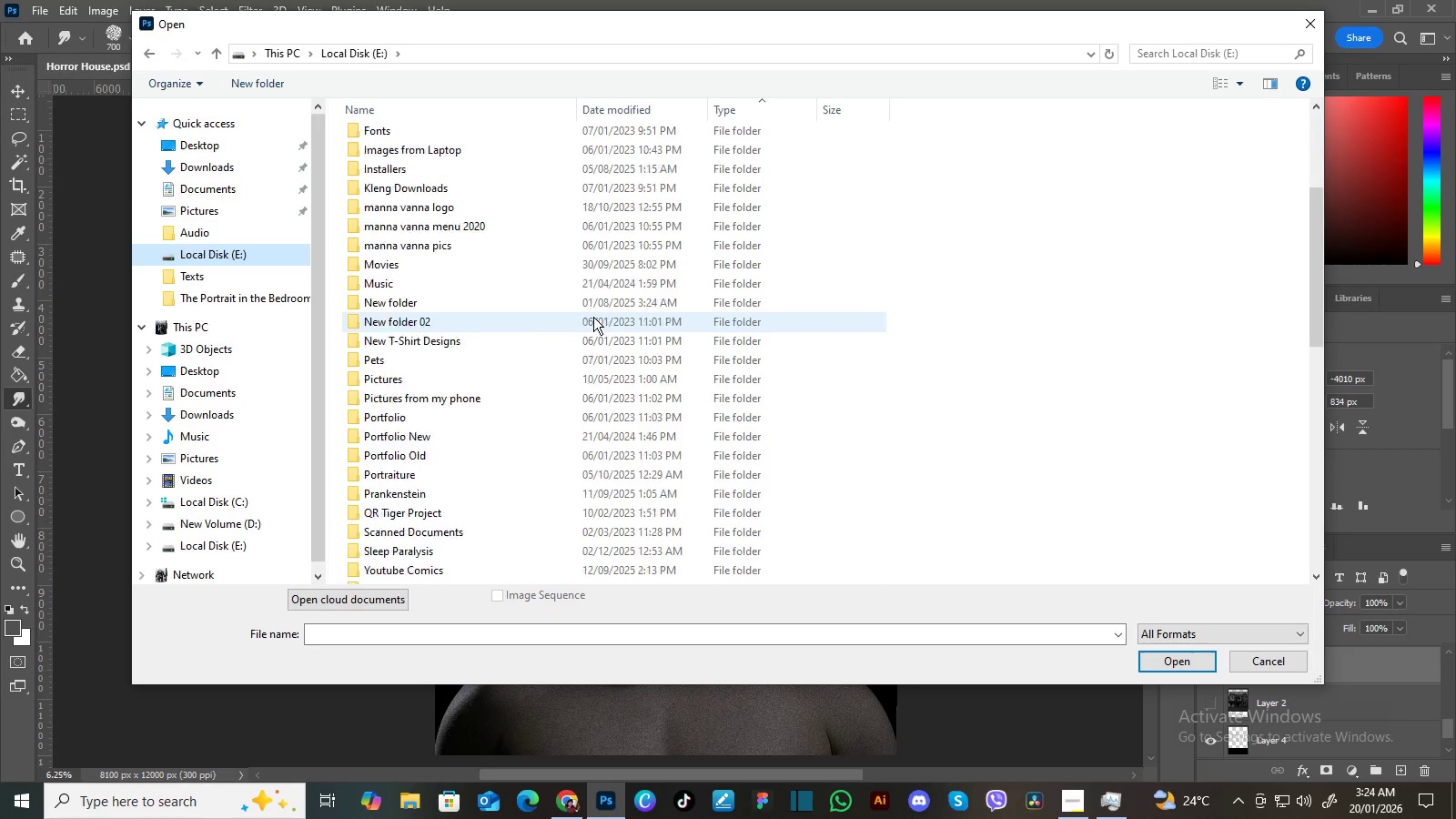 
scroll: coordinate [530, 292], scroll_direction: up, amount: 5.0
 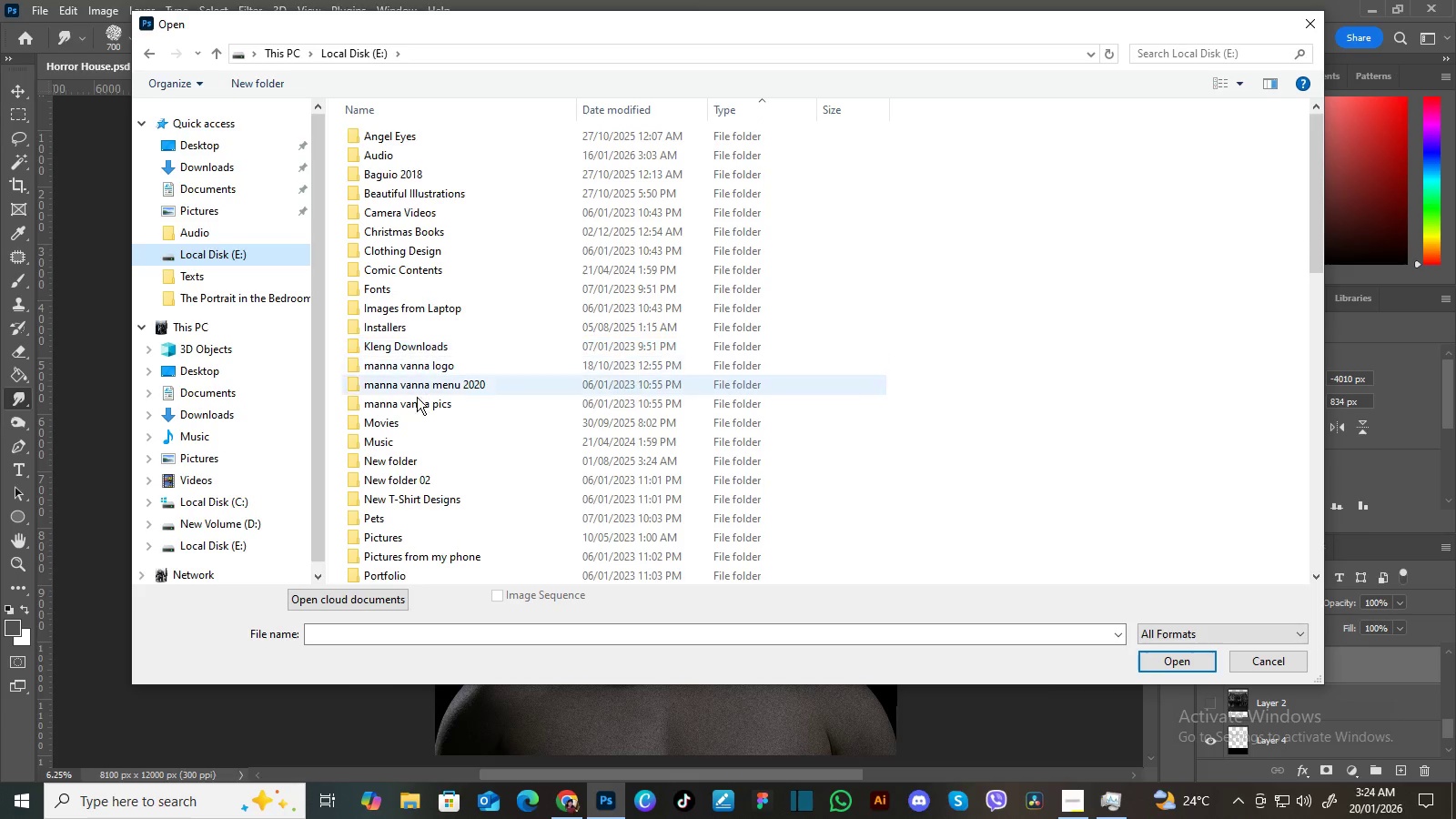 
scroll: coordinate [422, 402], scroll_direction: down, amount: 5.0
 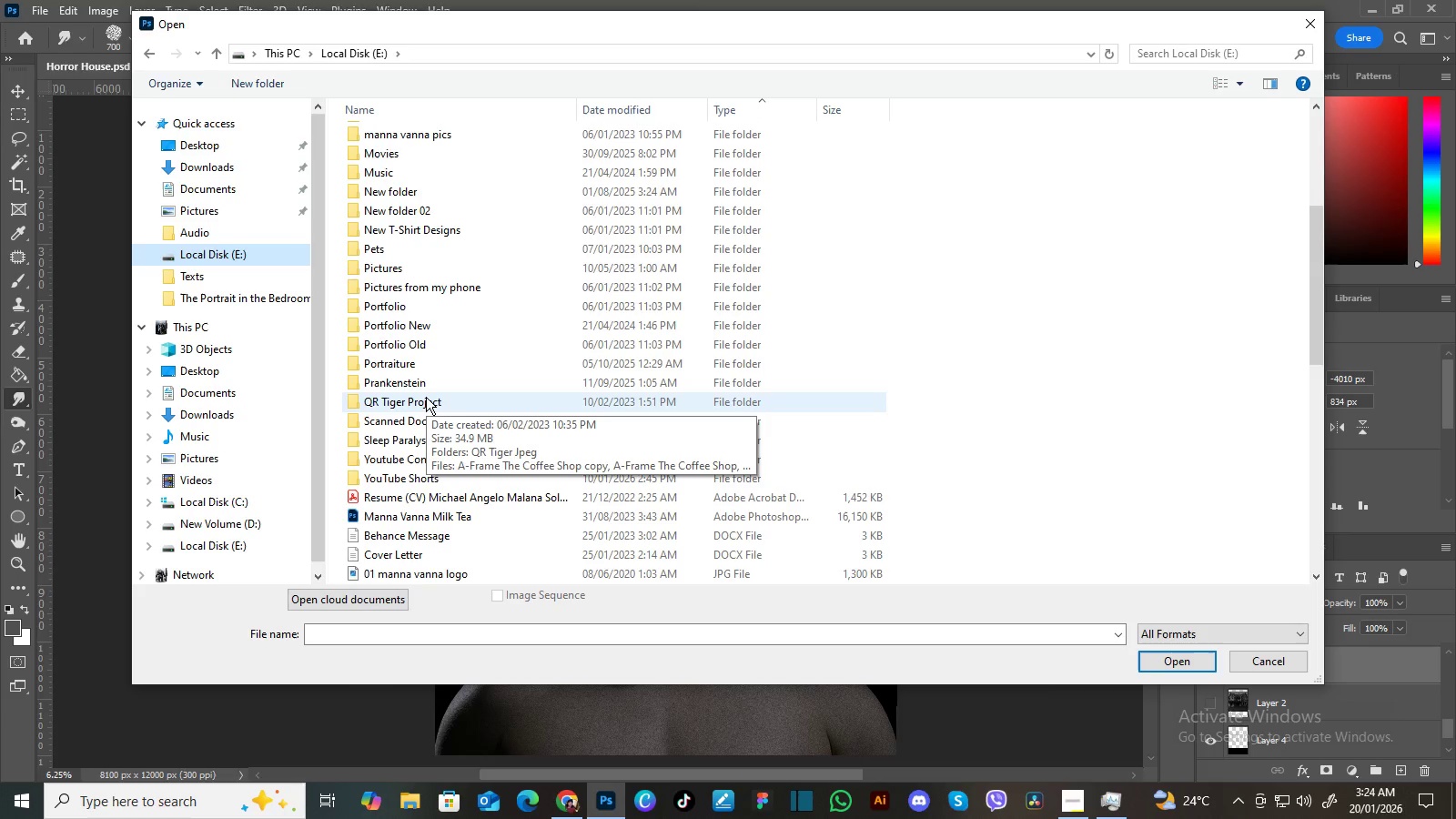 
scroll: coordinate [427, 395], scroll_direction: up, amount: 5.0
 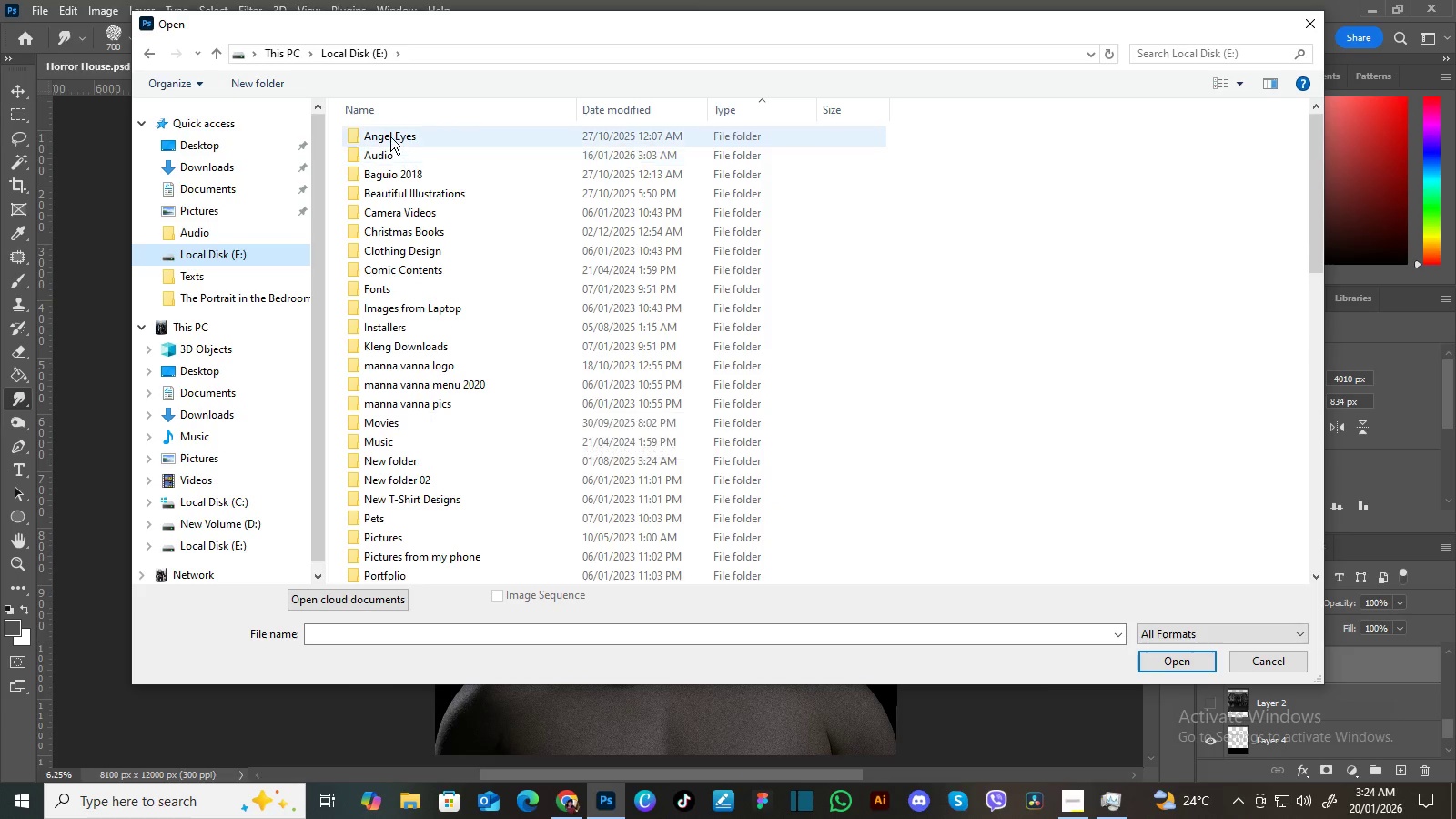 
double_click([390, 136])
 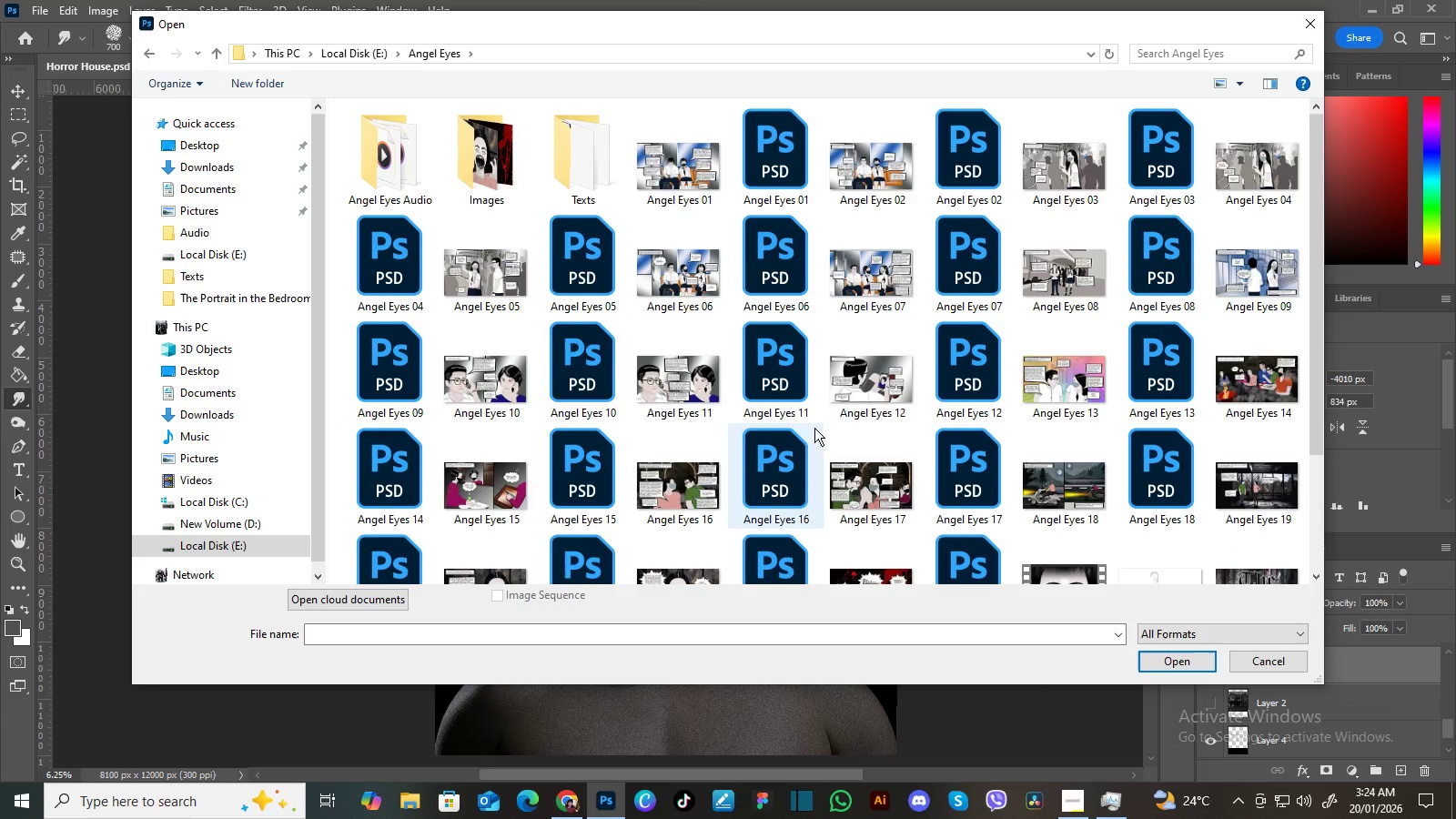 
scroll: coordinate [916, 434], scroll_direction: down, amount: 3.0
 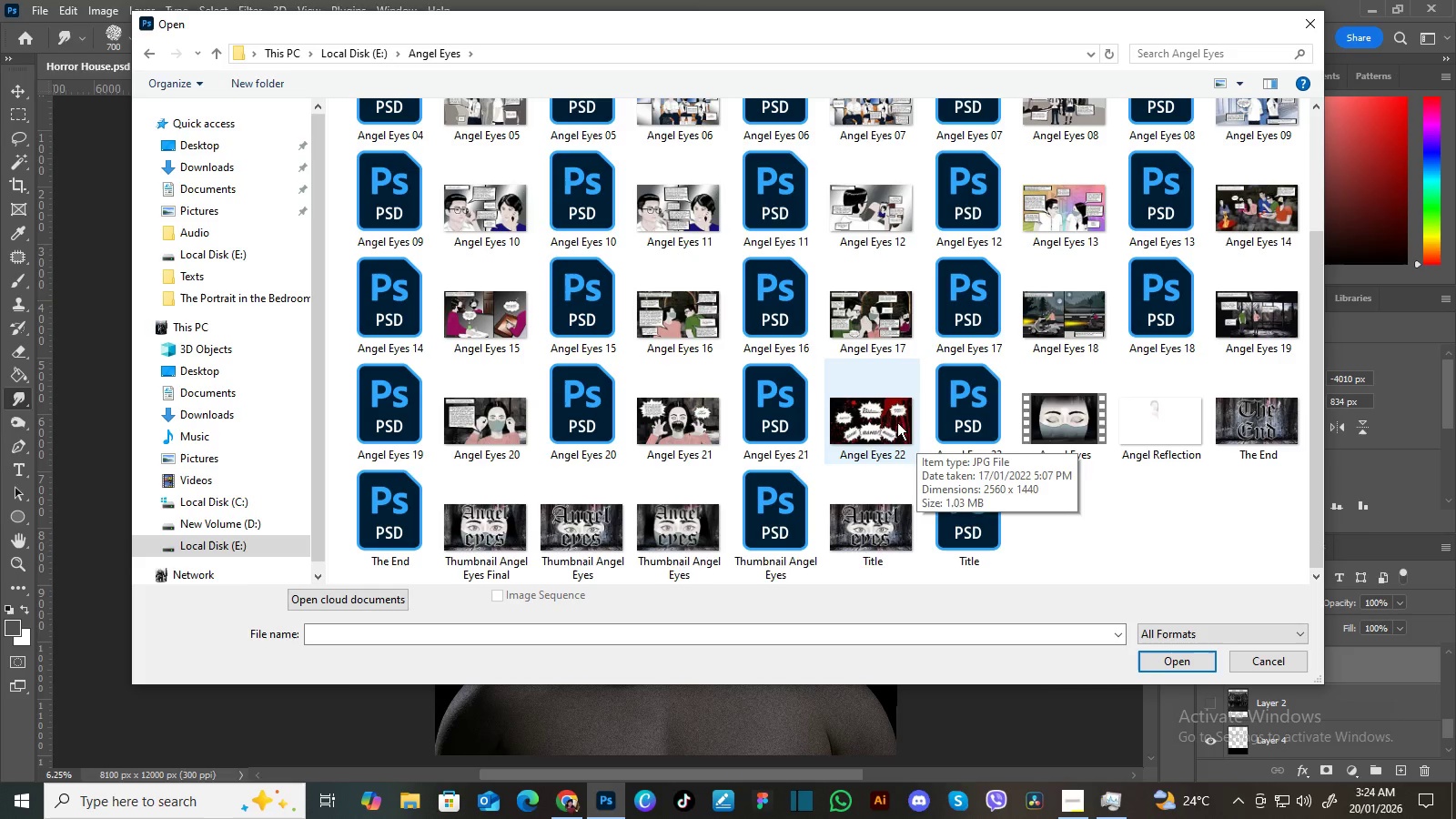 
left_click([1175, 302])
 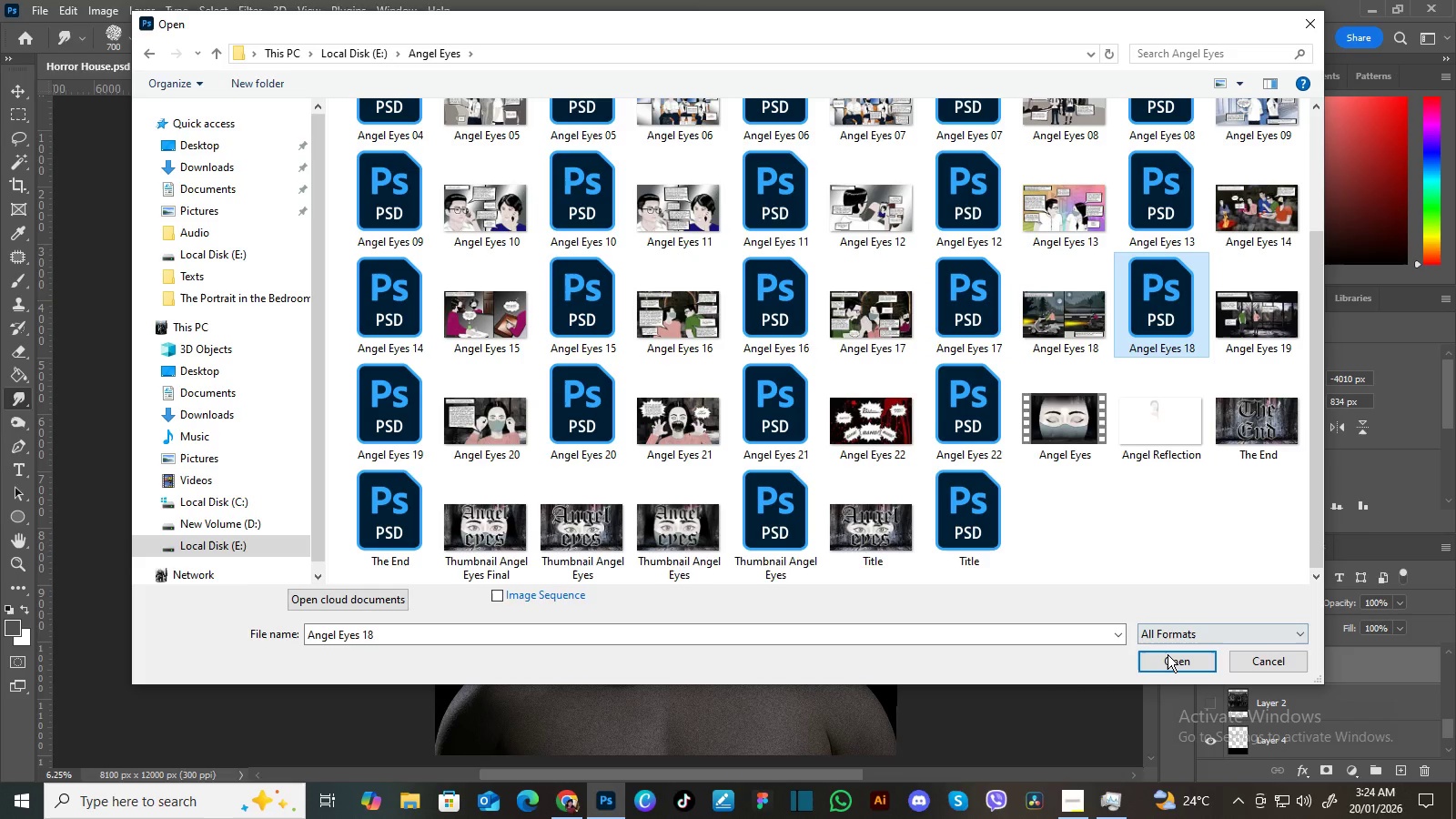 
left_click([1168, 657])
 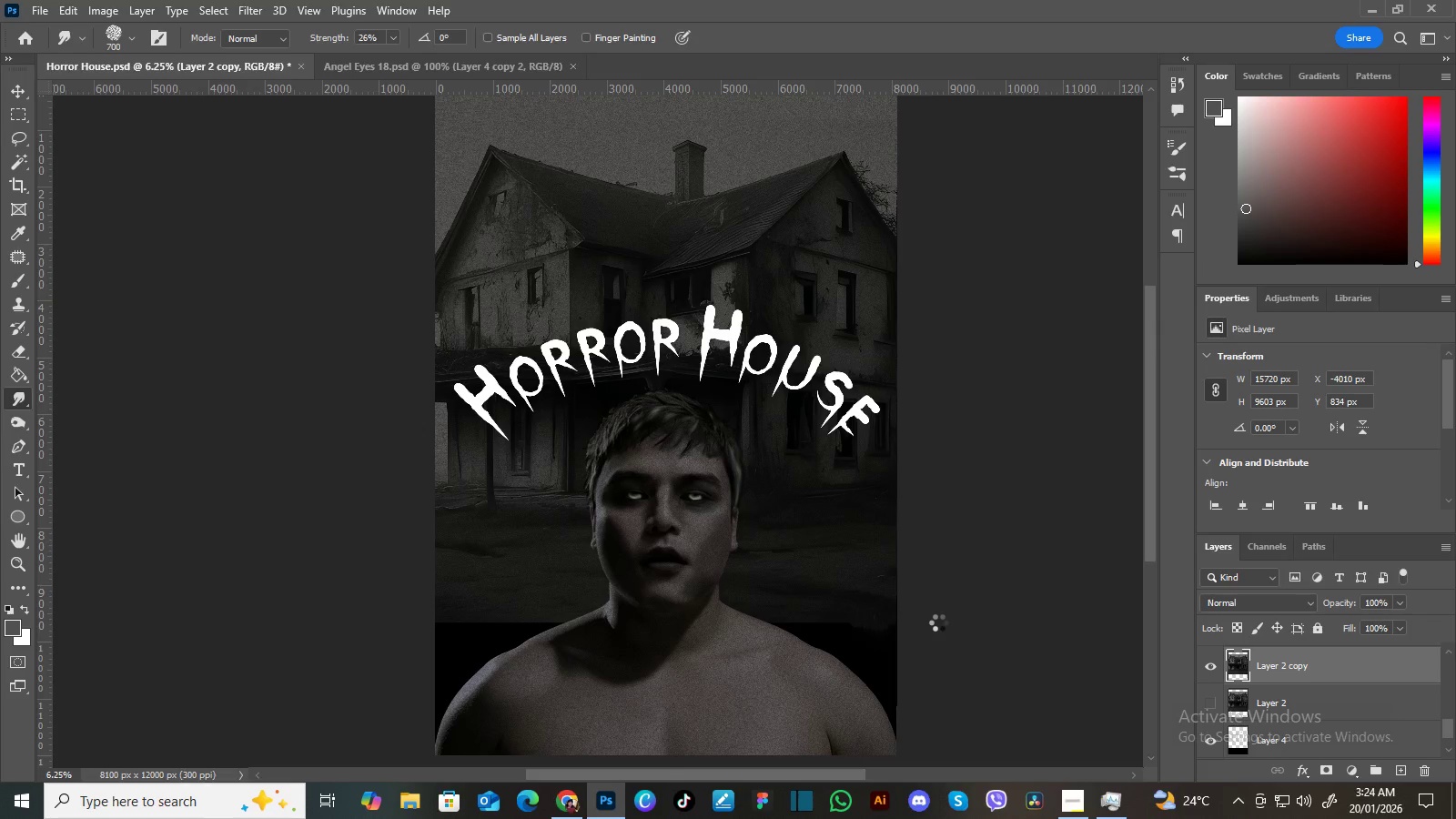 
wait(14.59)
 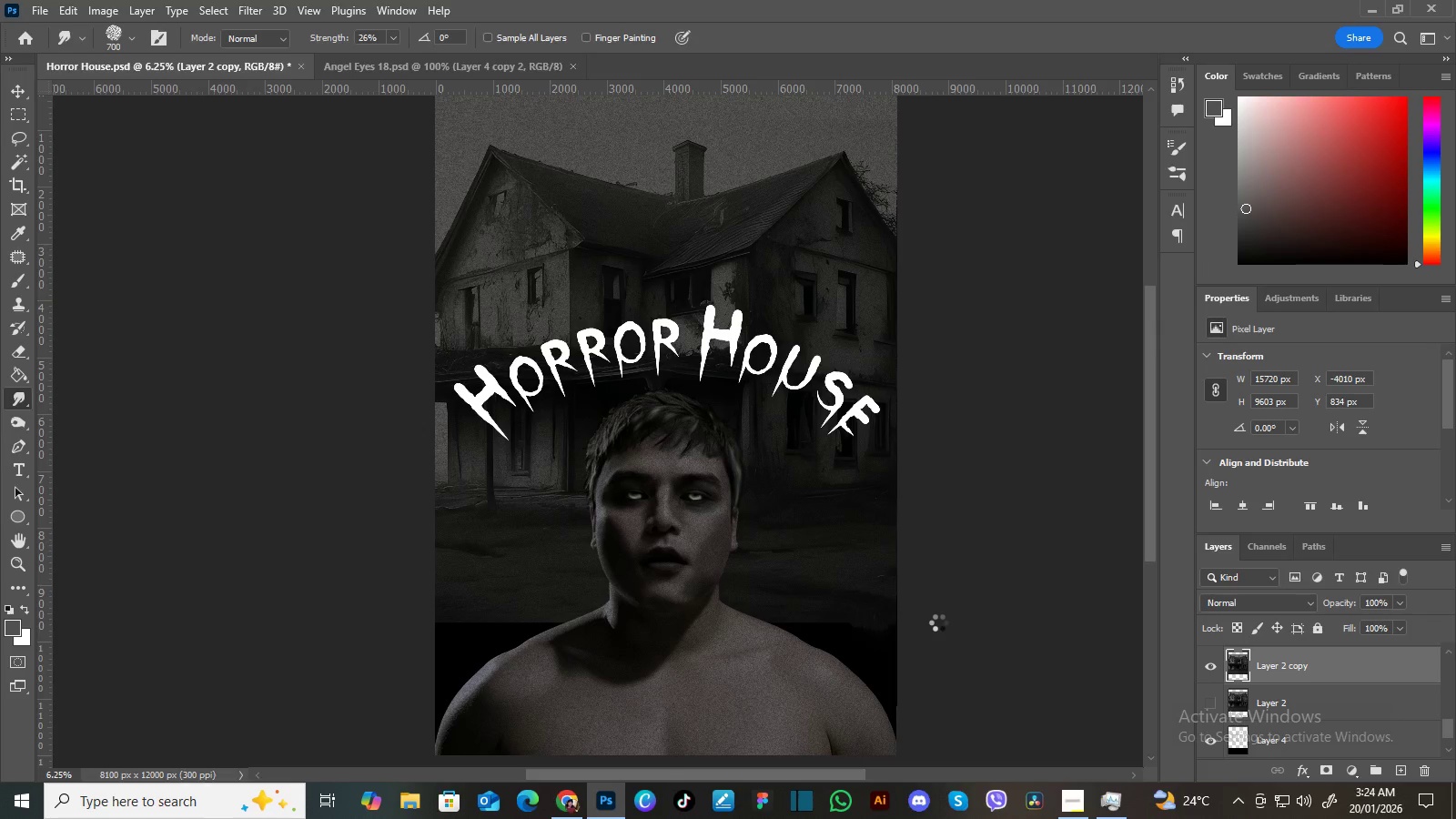 
left_click([20, 91])
 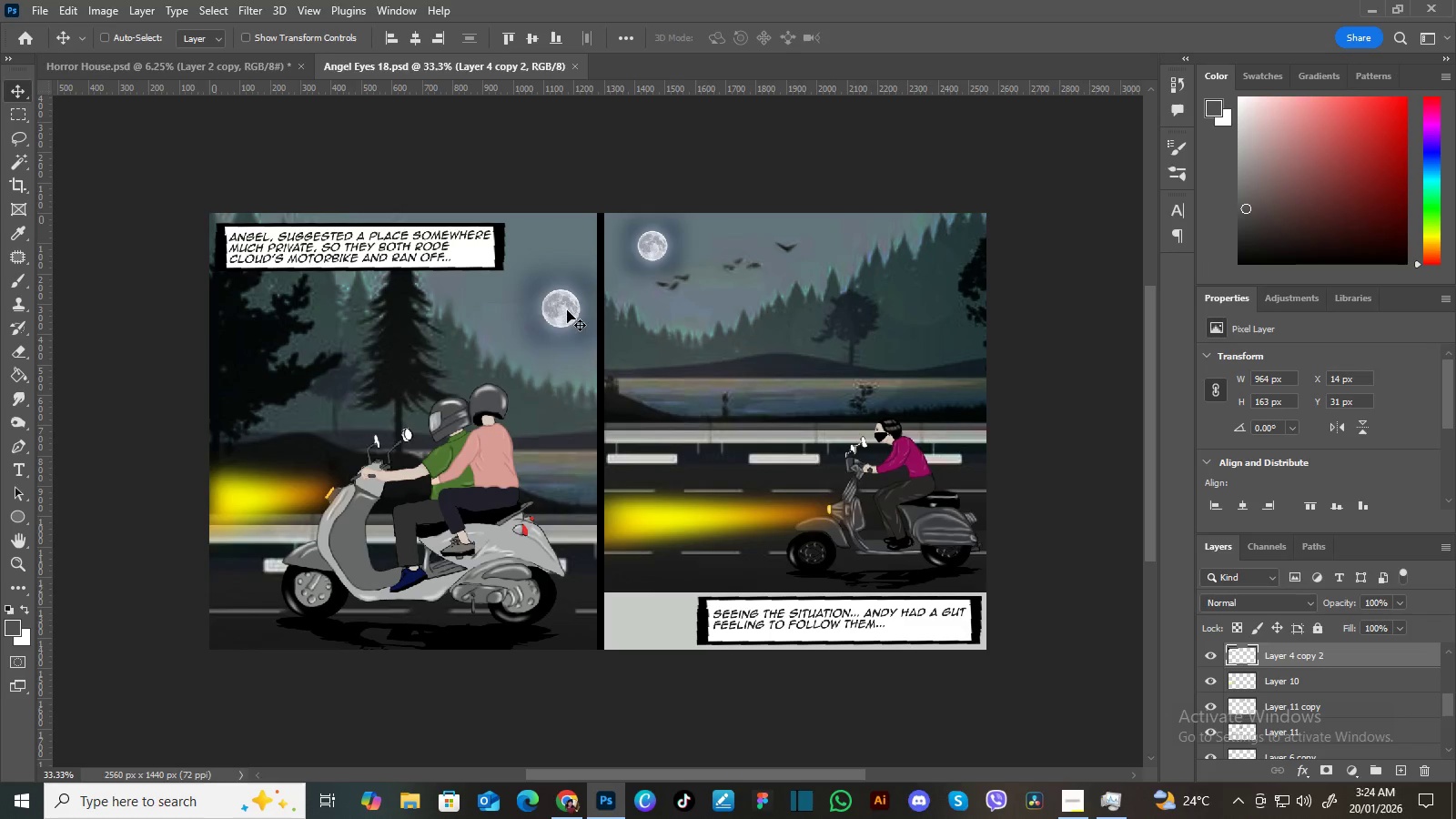 
right_click([563, 312])
 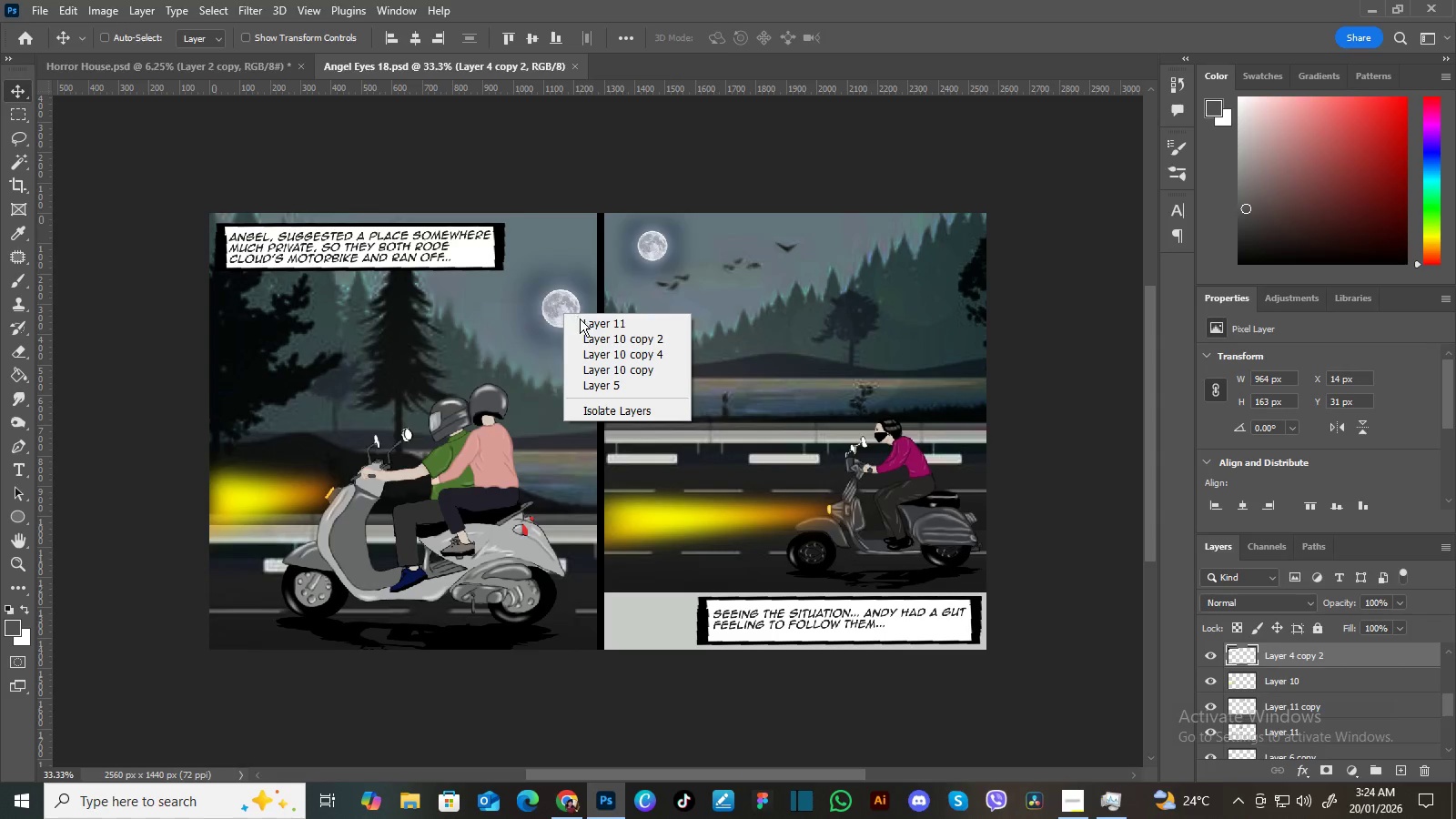 
left_click([581, 318])
 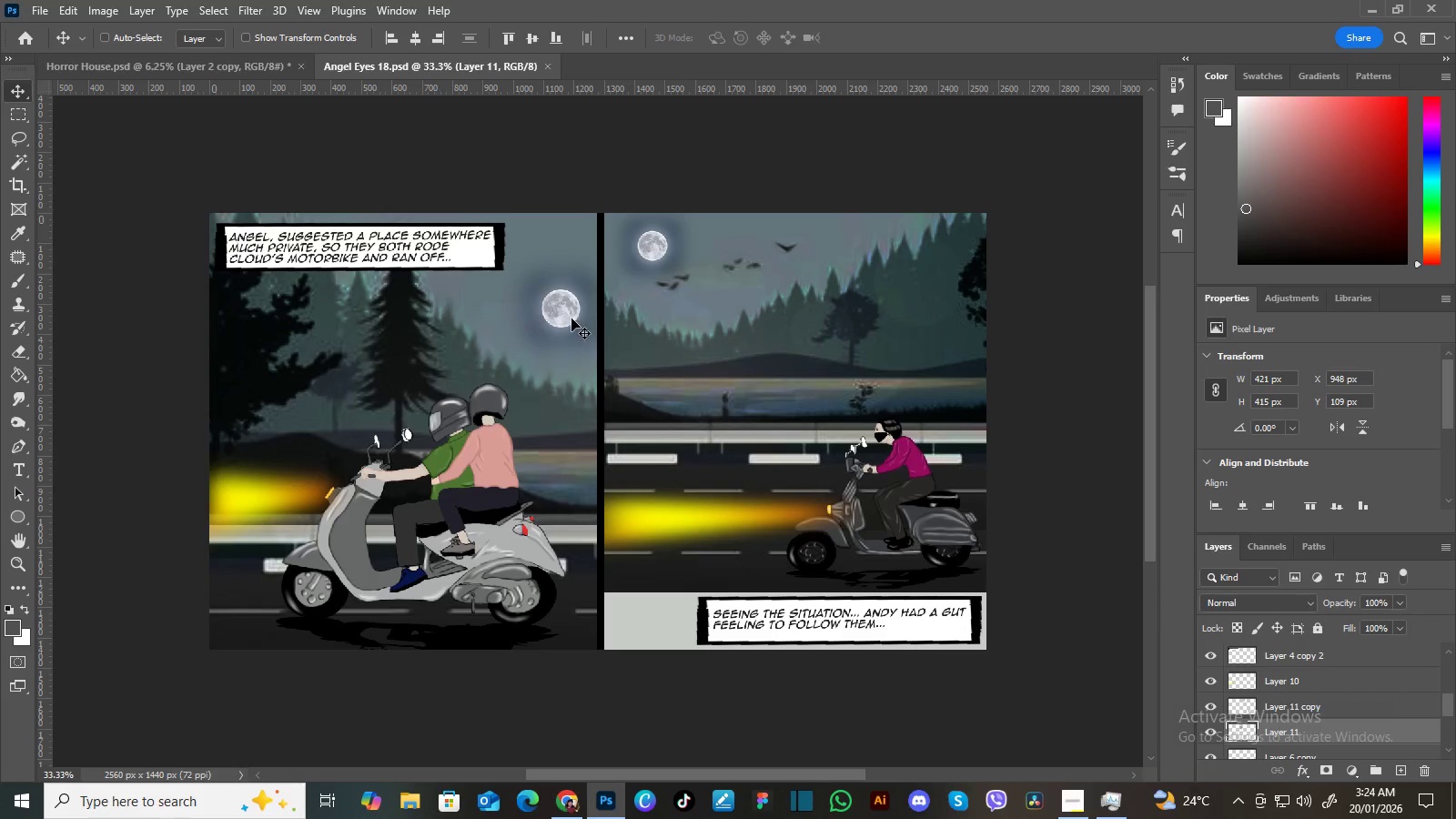 
left_click_drag(start_coordinate=[565, 311], to_coordinate=[486, 211])
 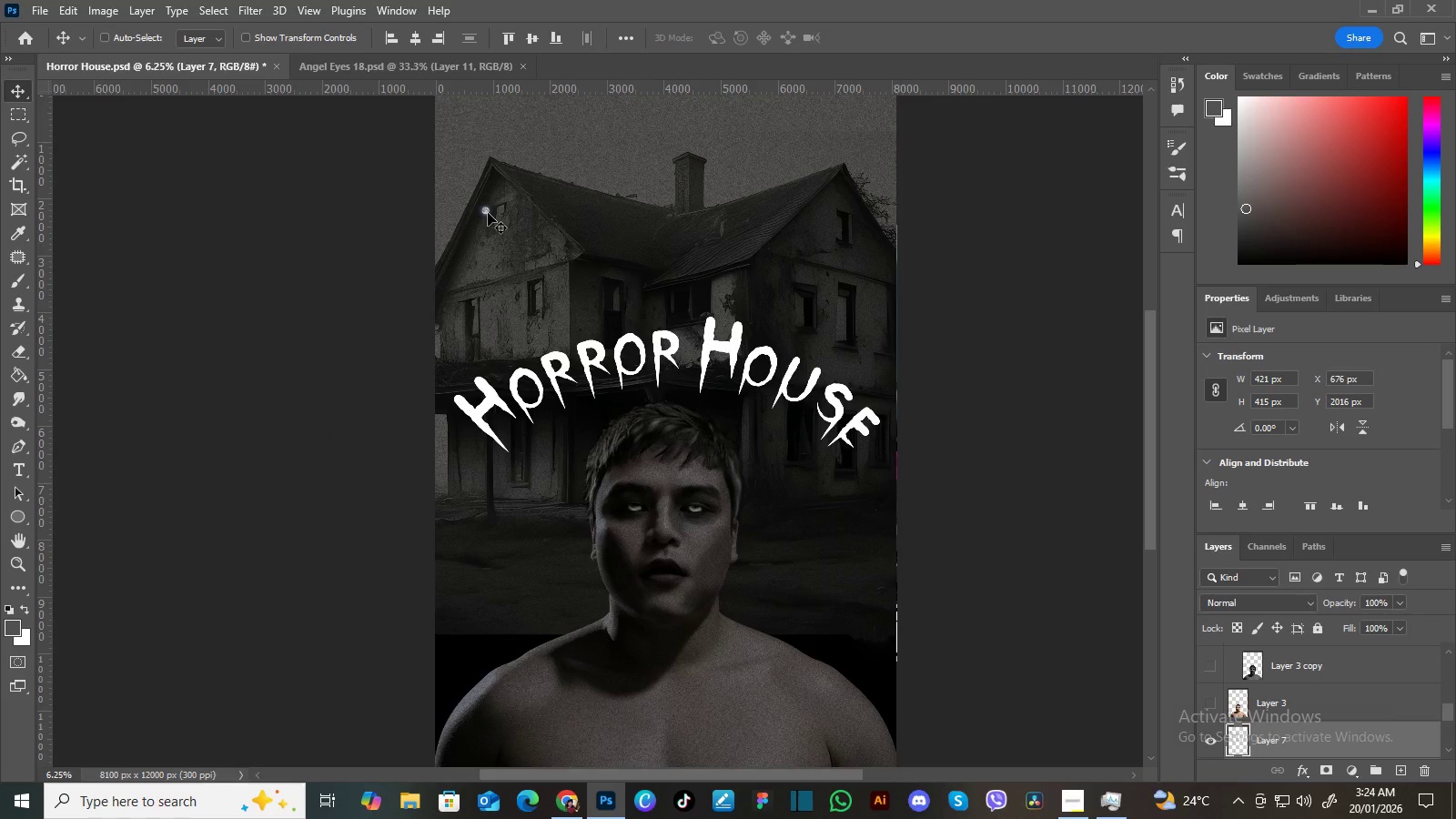 
left_click_drag(start_coordinate=[487, 211], to_coordinate=[555, 154])
 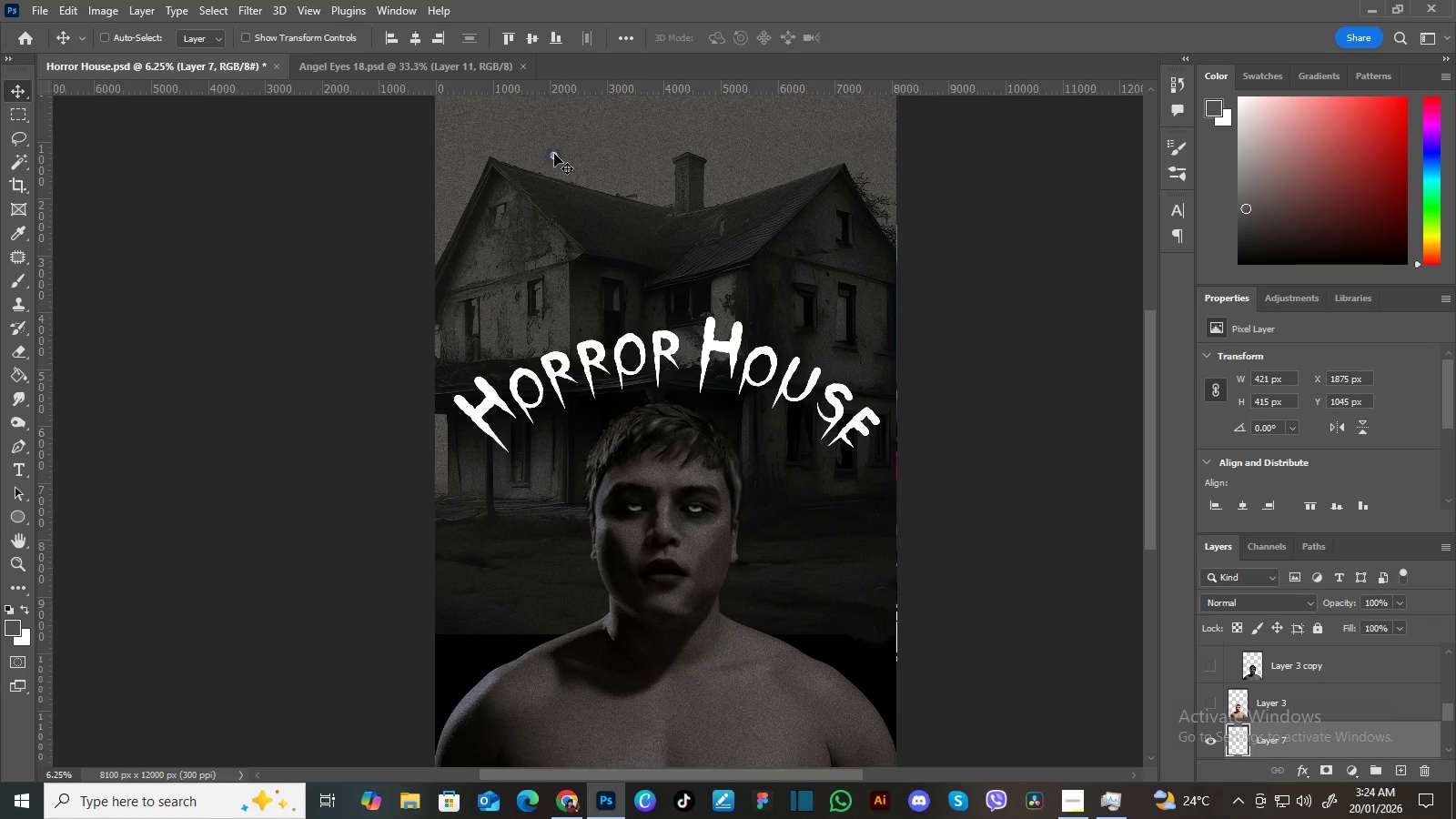 
key(Control+T)
 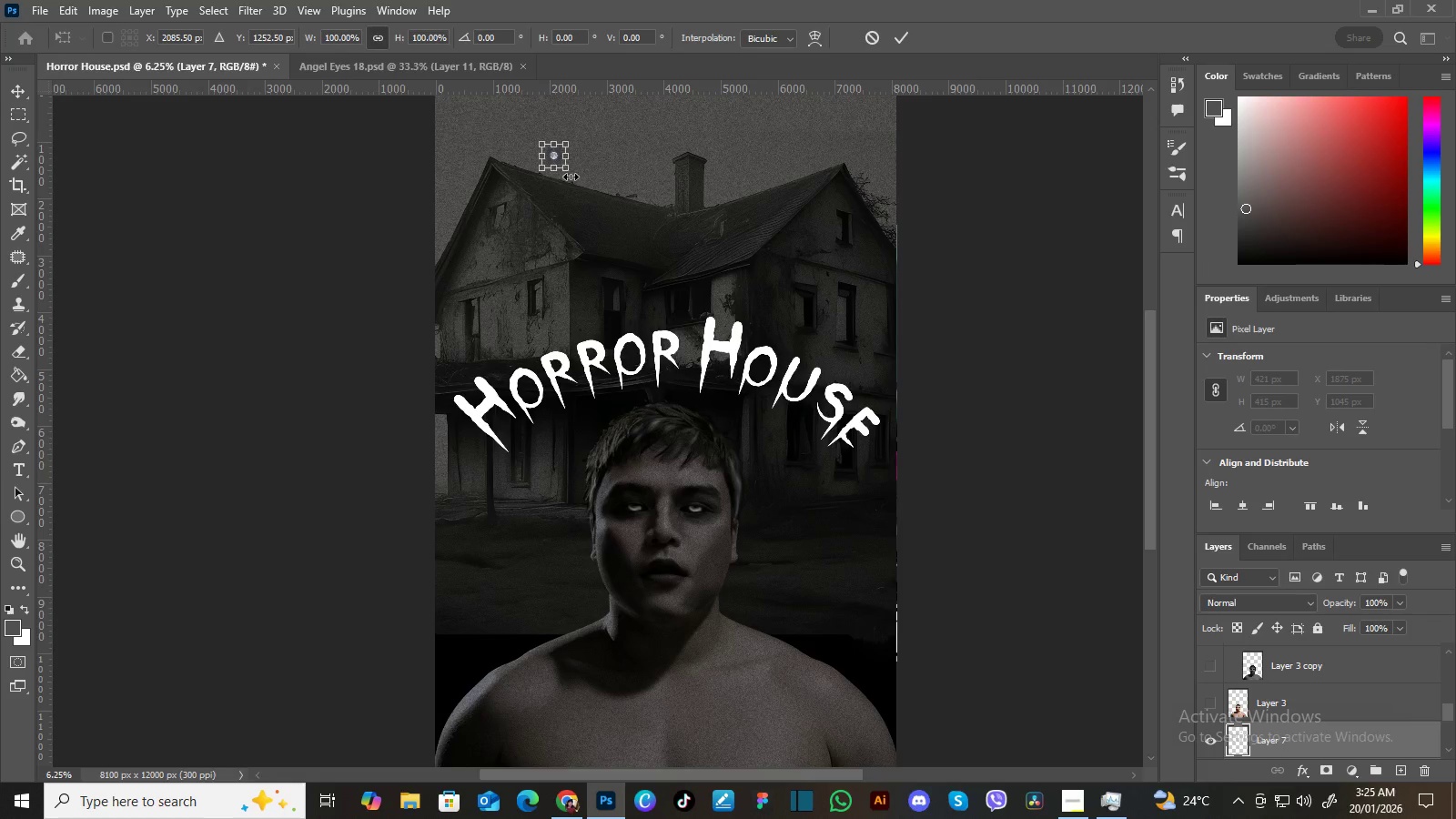 
left_click_drag(start_coordinate=[571, 169], to_coordinate=[637, 227])
 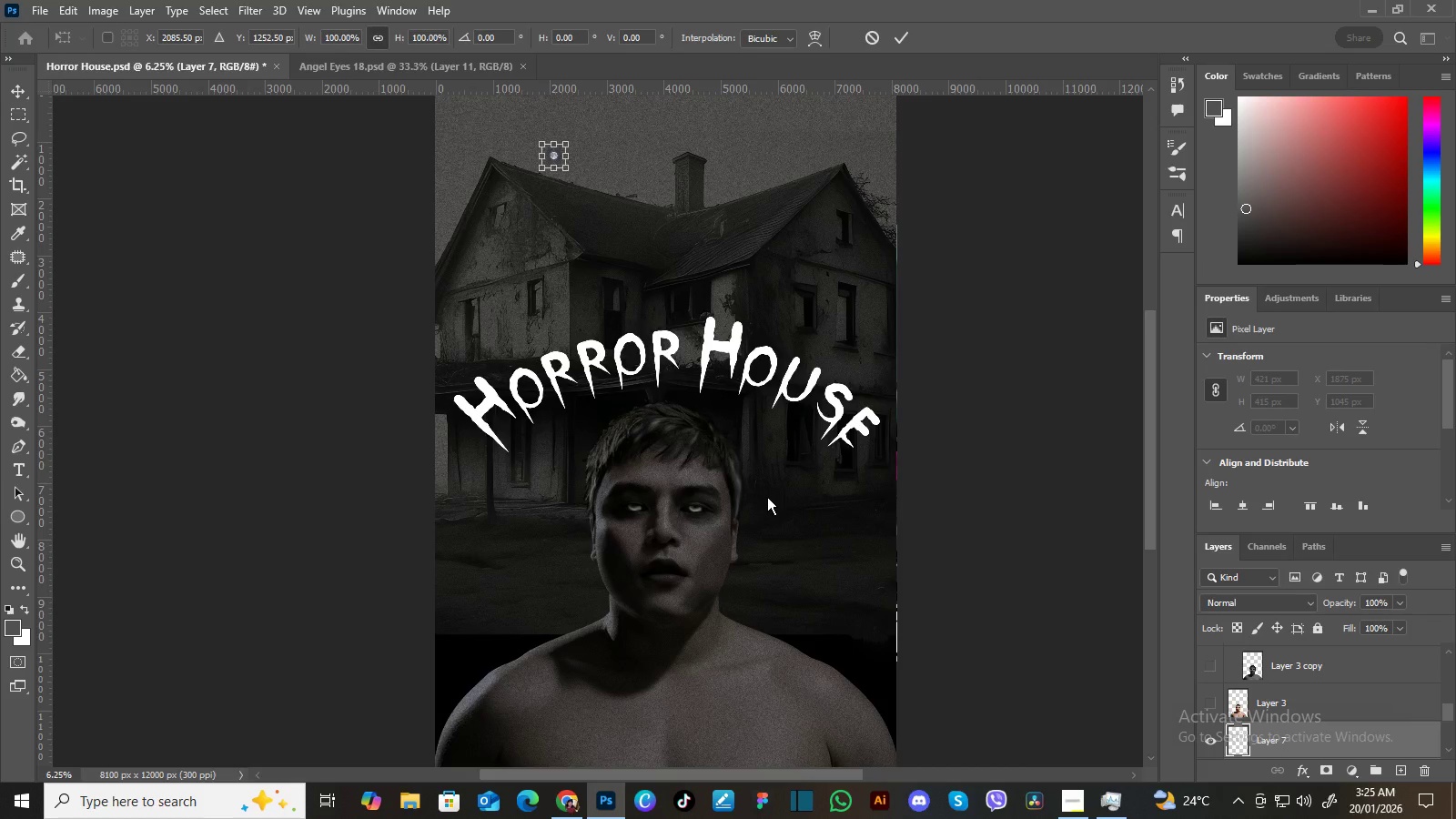 
wait(11.81)
 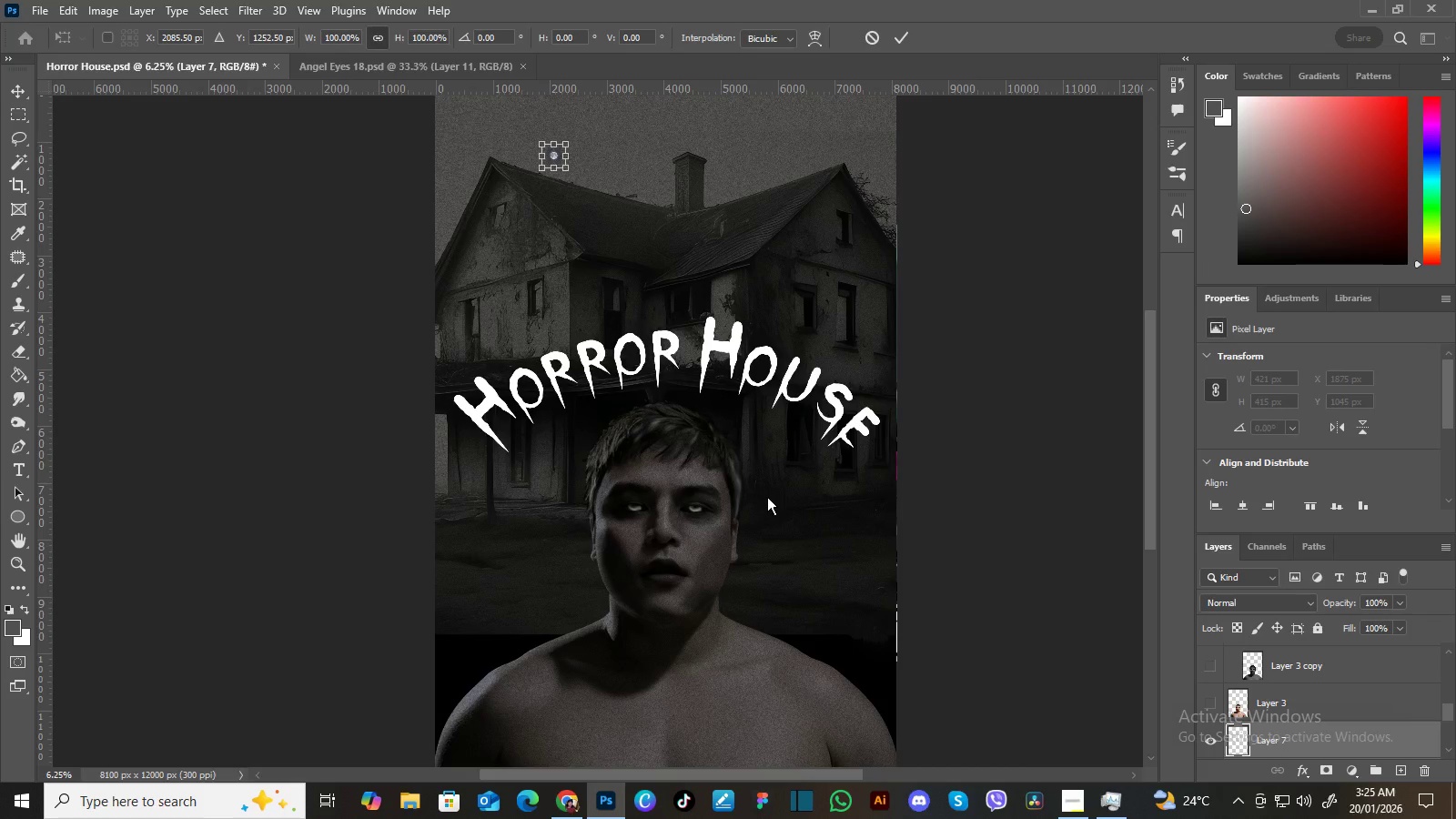 
left_click_drag(start_coordinate=[569, 169], to_coordinate=[597, 197])
 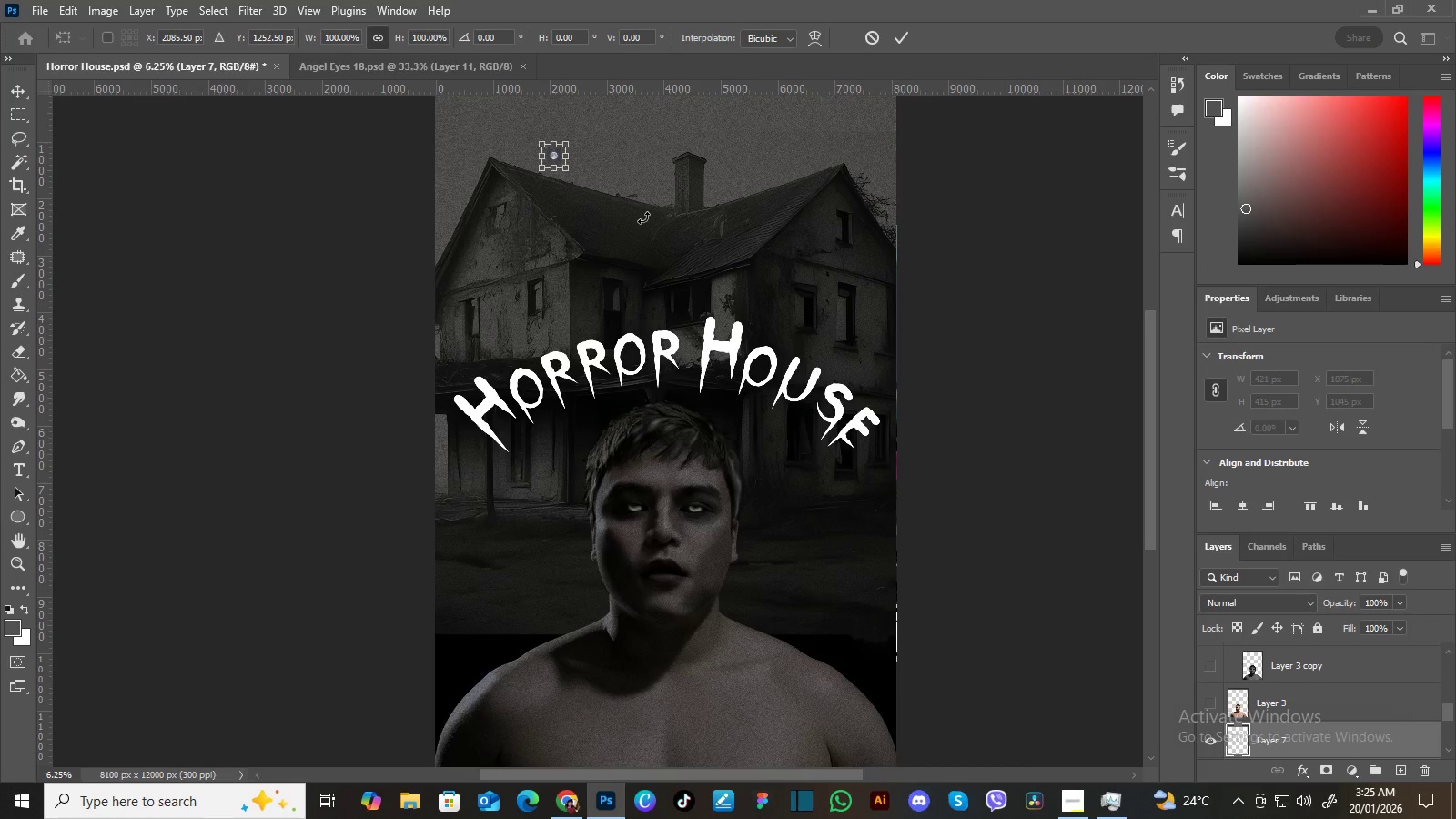 
key(Control+Equal)
 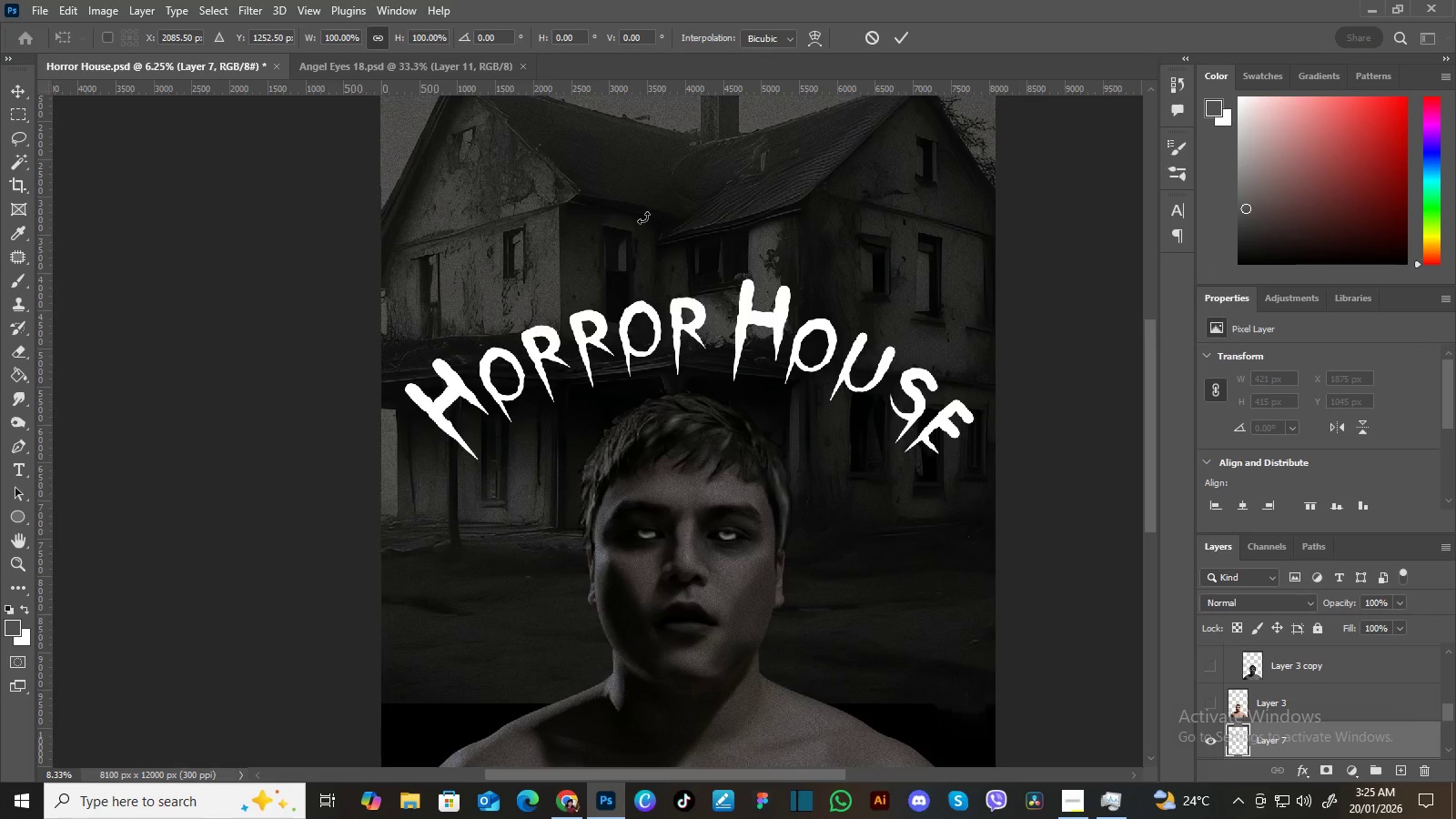 
key(Control+Equal)
 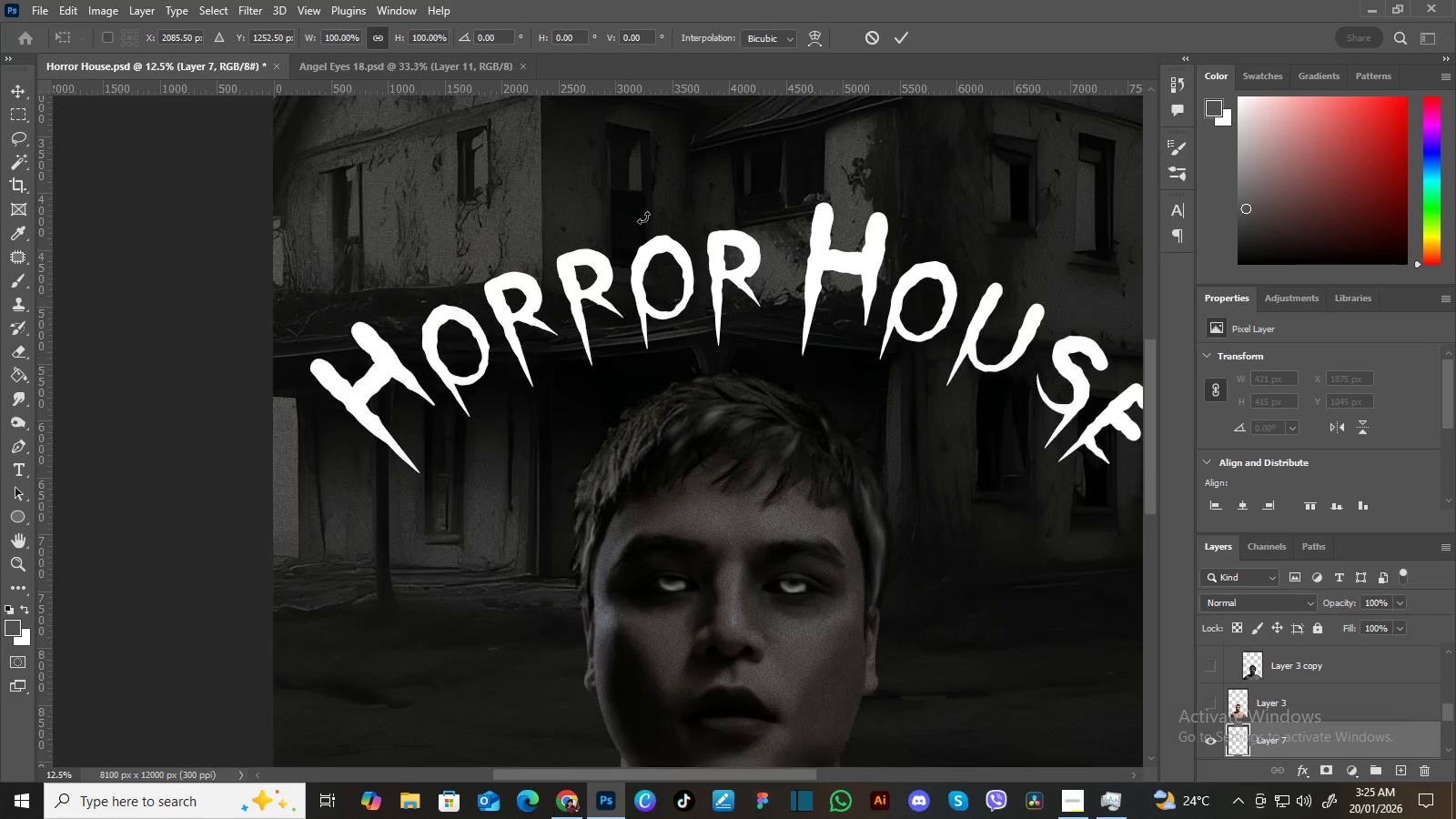 
key(Control+Equal)
 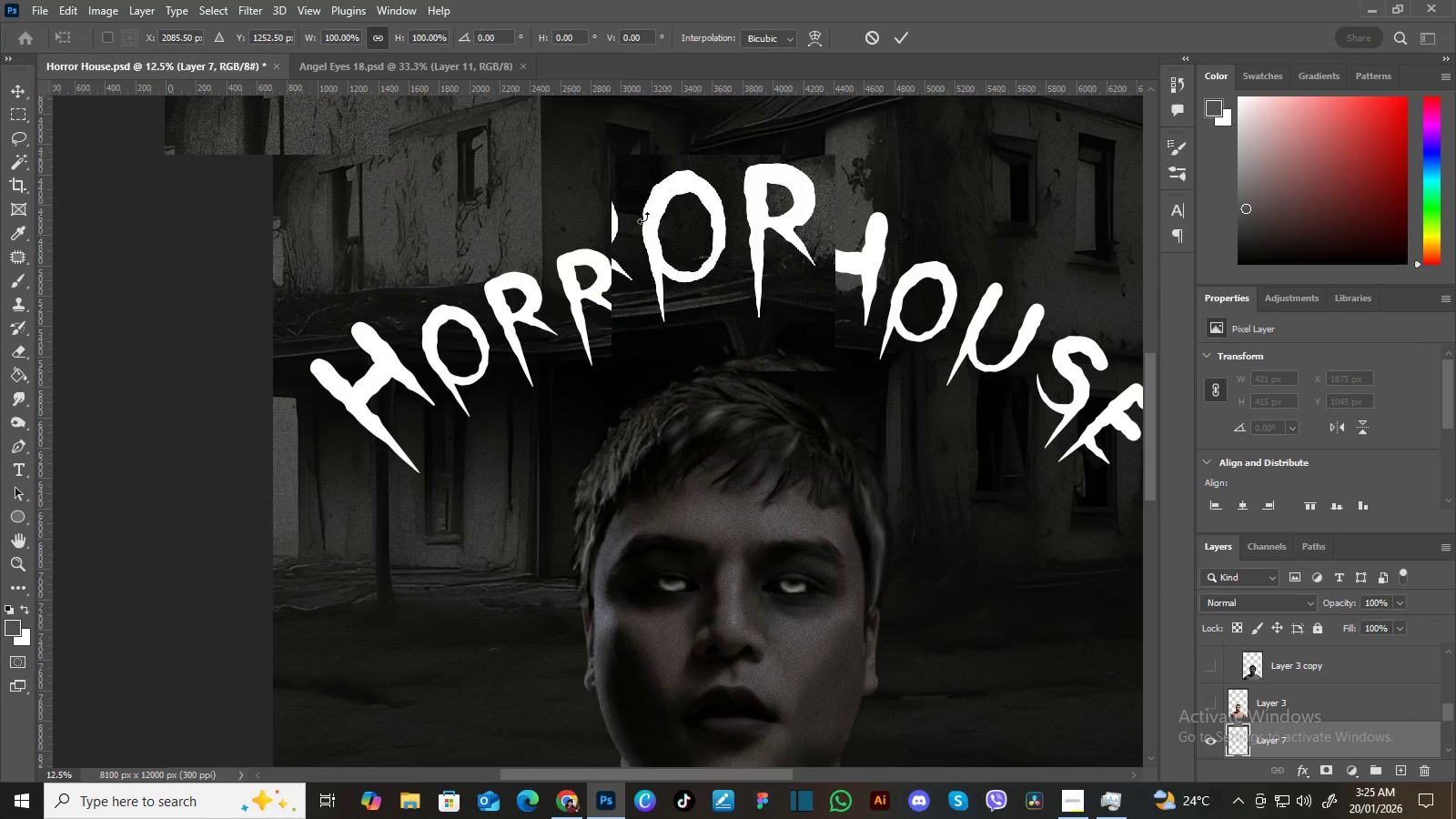 
key(Control+Equal)
 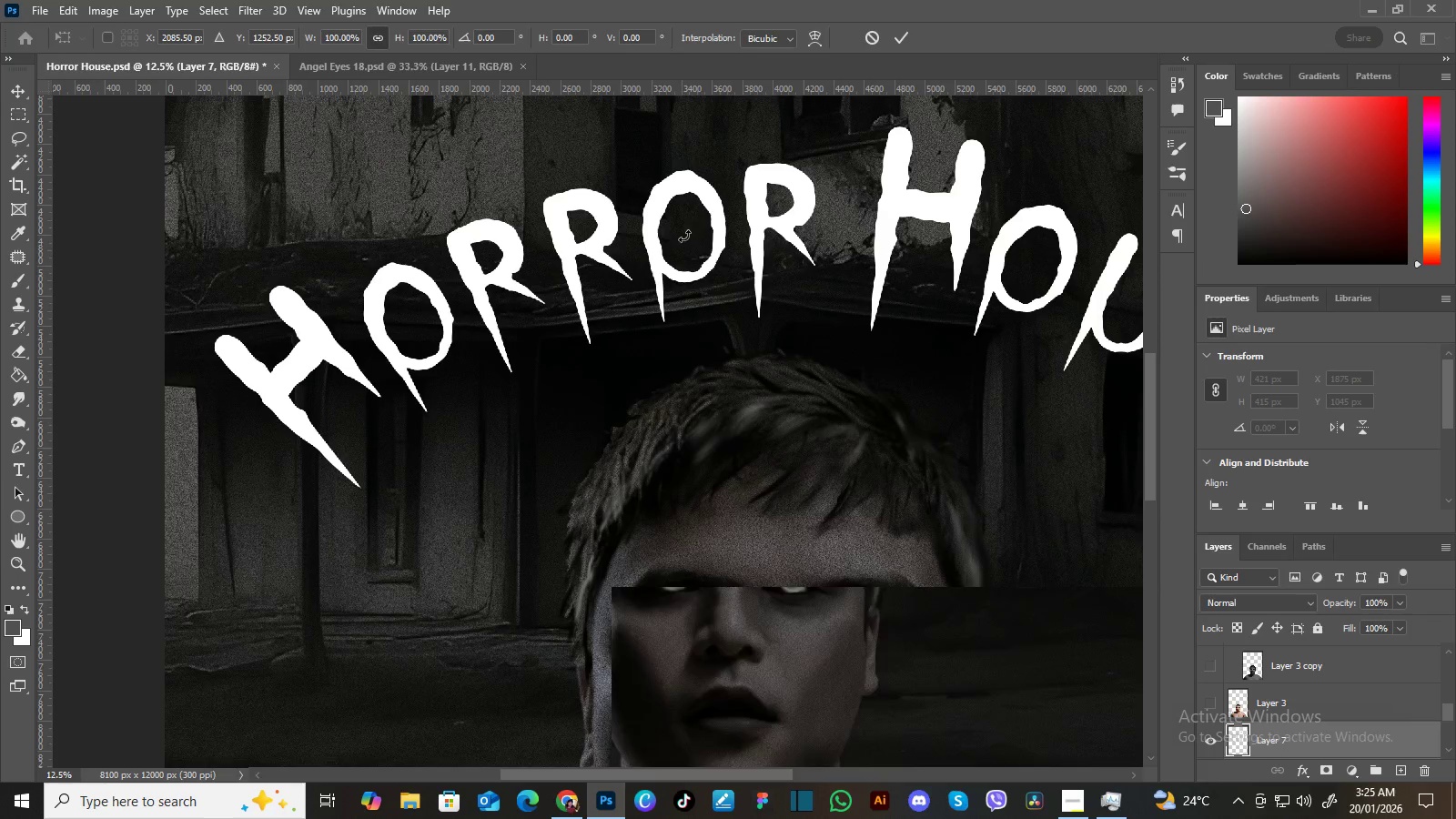 
hold_key(key=Space, duration=1.5)
 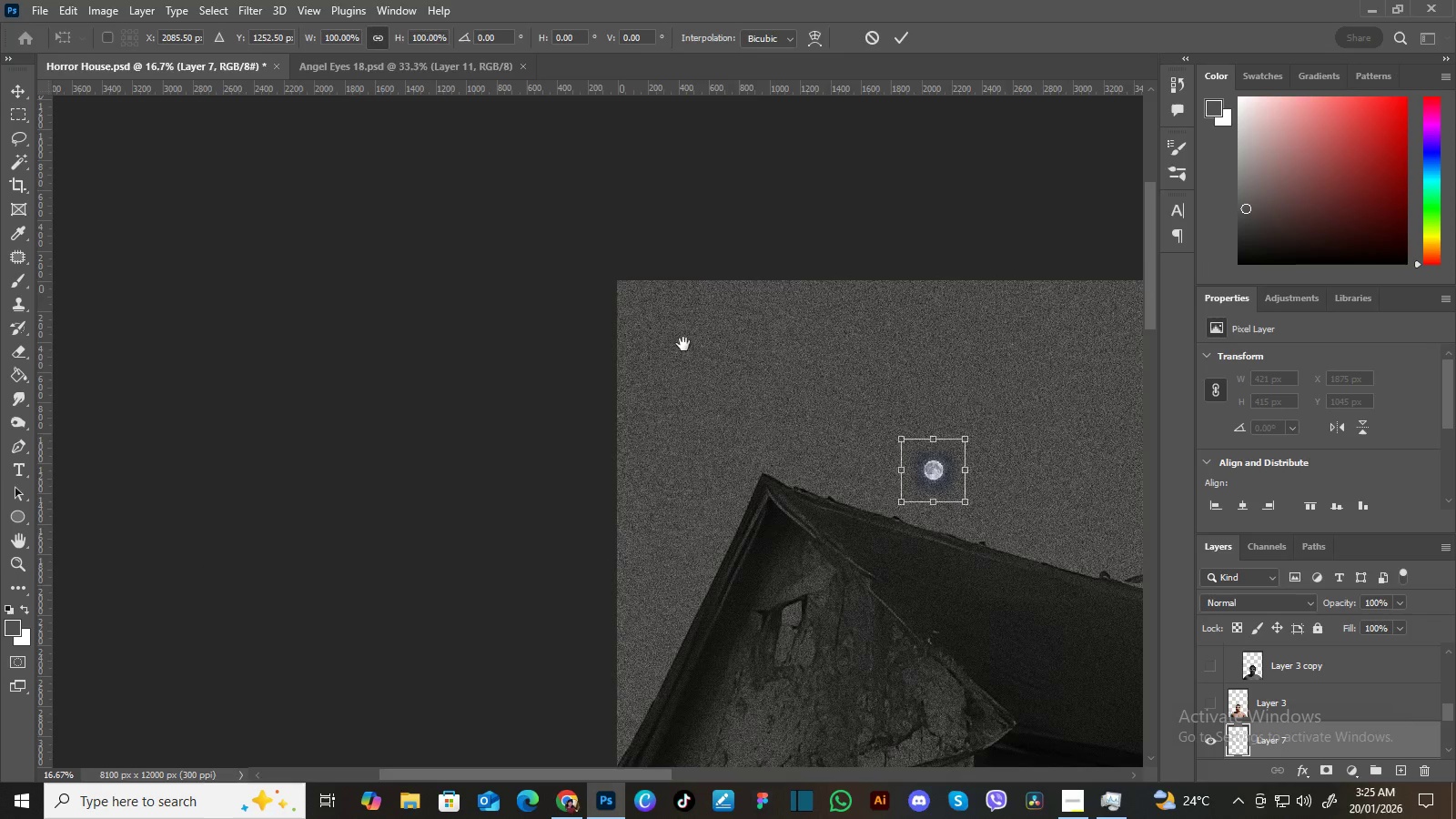 
left_click_drag(start_coordinate=[662, 232], to_coordinate=[729, 360])
 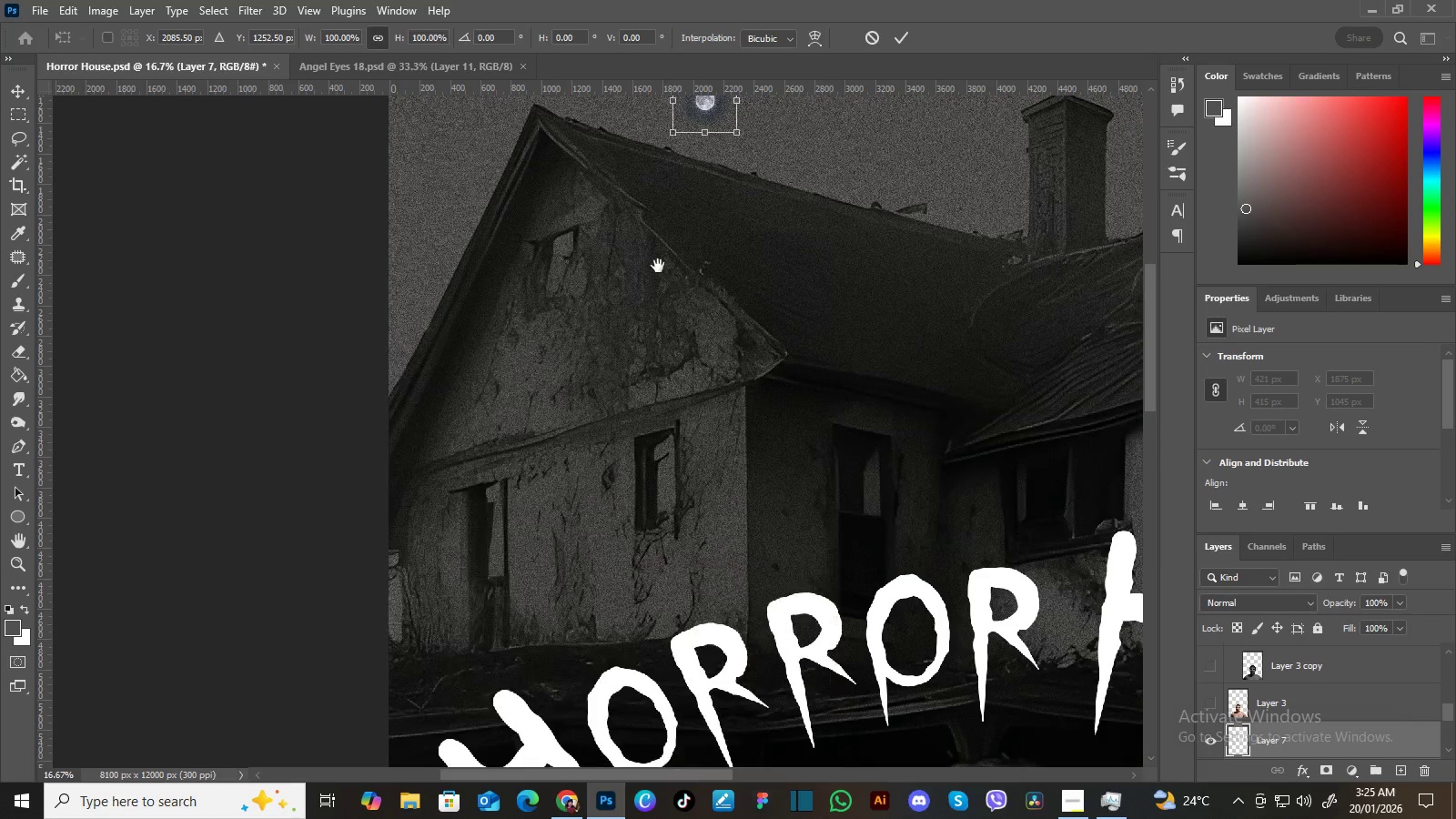 
left_click_drag(start_coordinate=[658, 266], to_coordinate=[685, 394])
 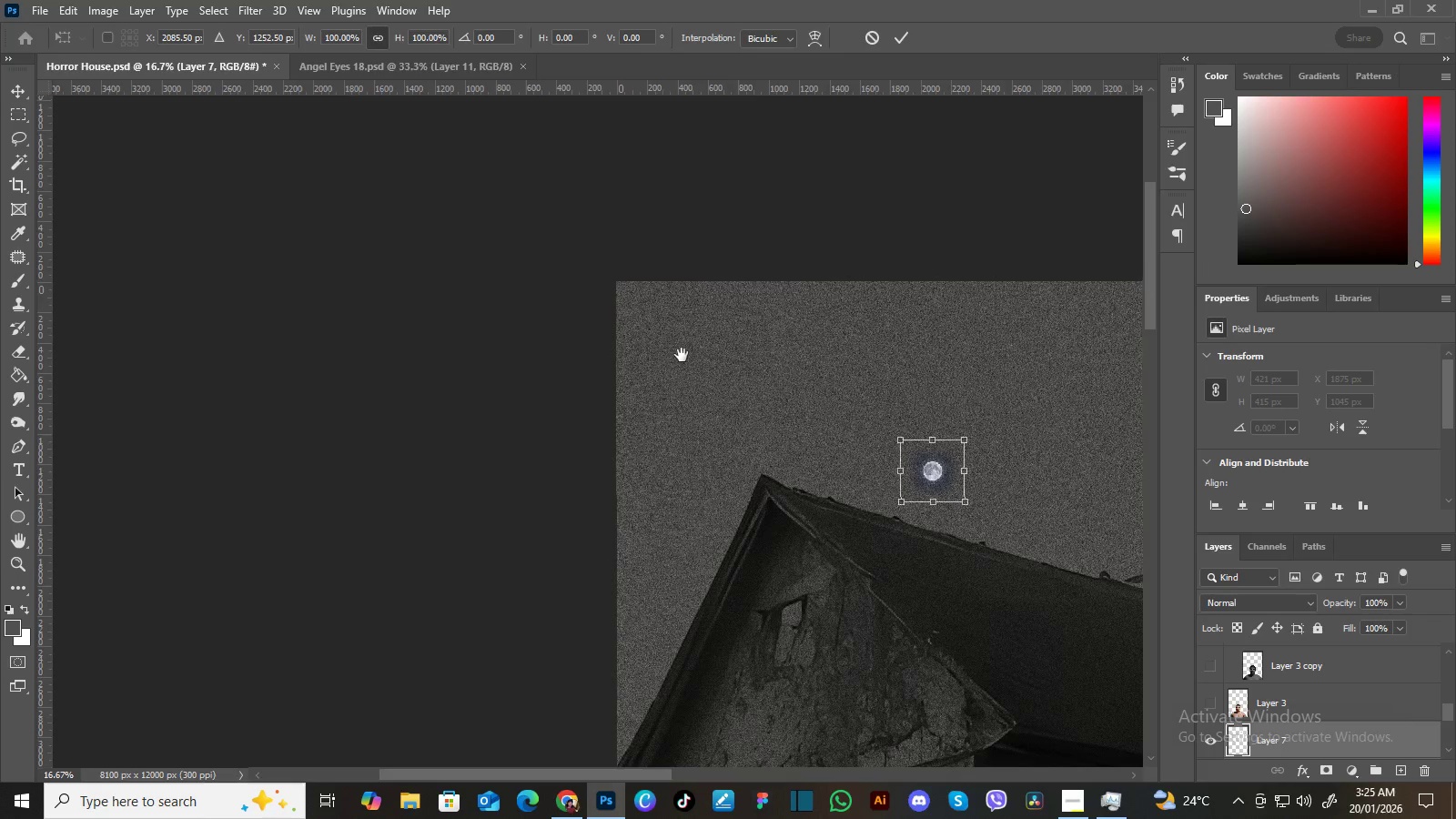 
hold_key(key=Space, duration=1.51)
 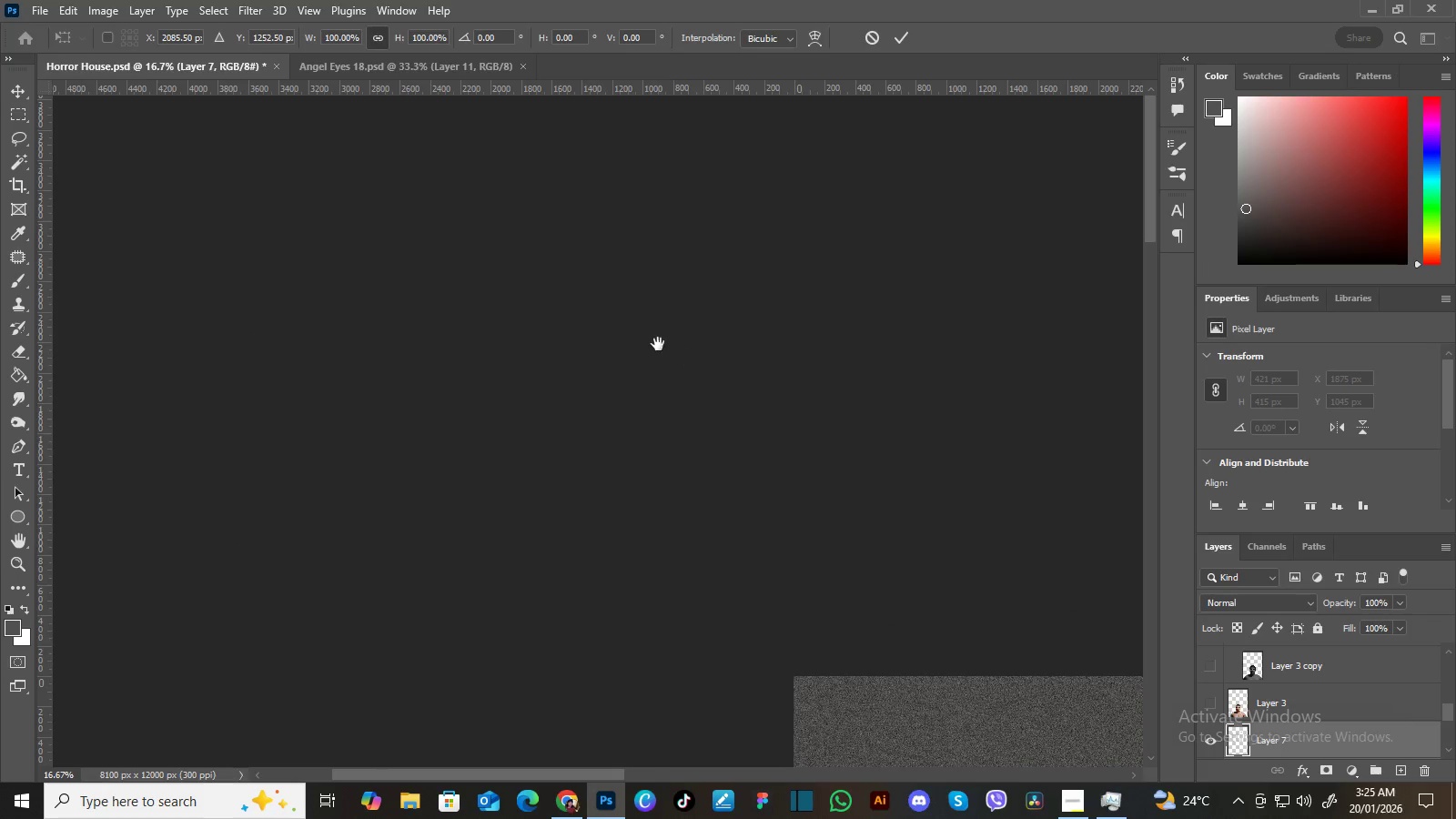 
left_click_drag(start_coordinate=[683, 344], to_coordinate=[680, 359])
 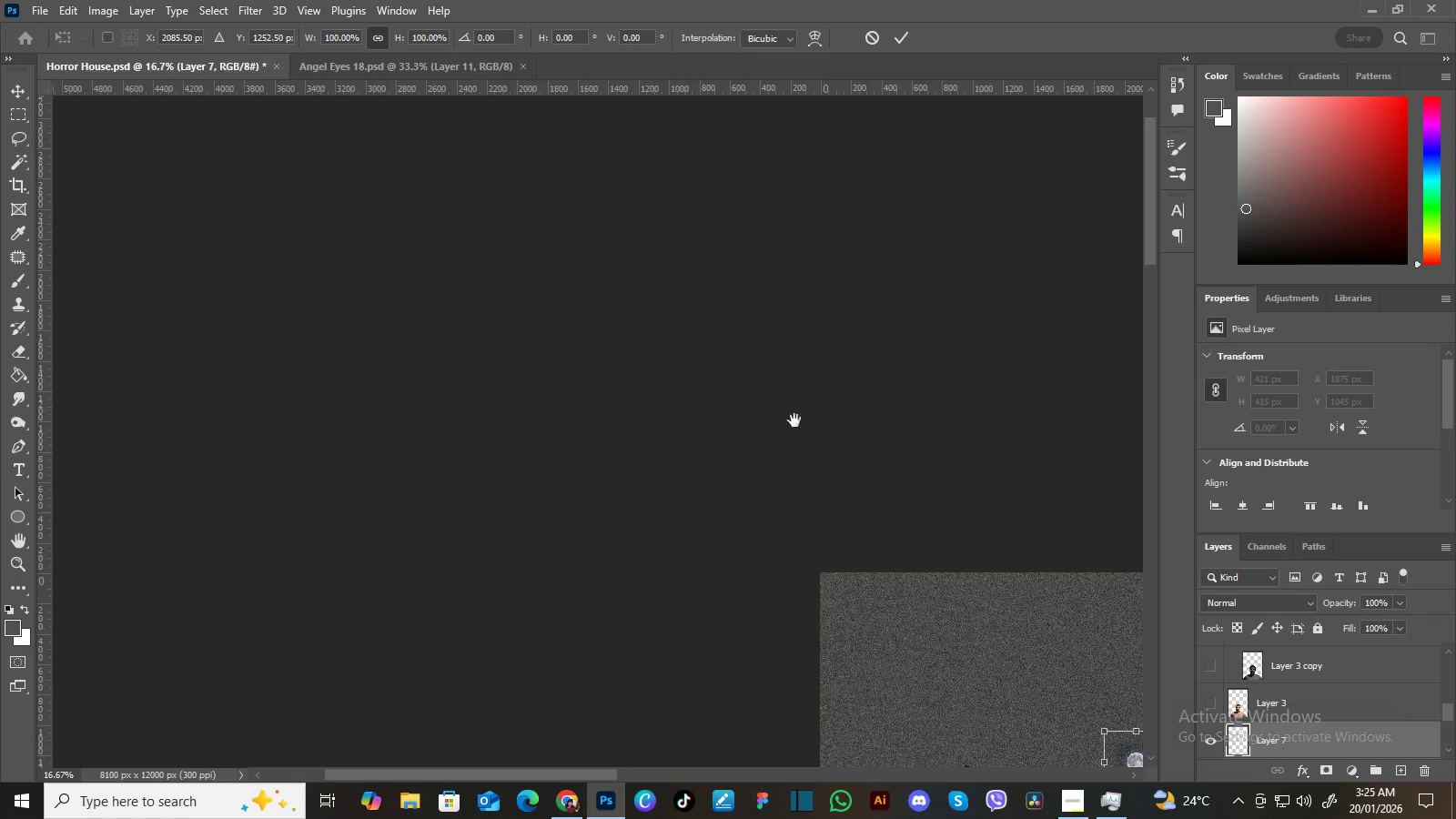 
hold_key(key=Space, duration=1.52)
 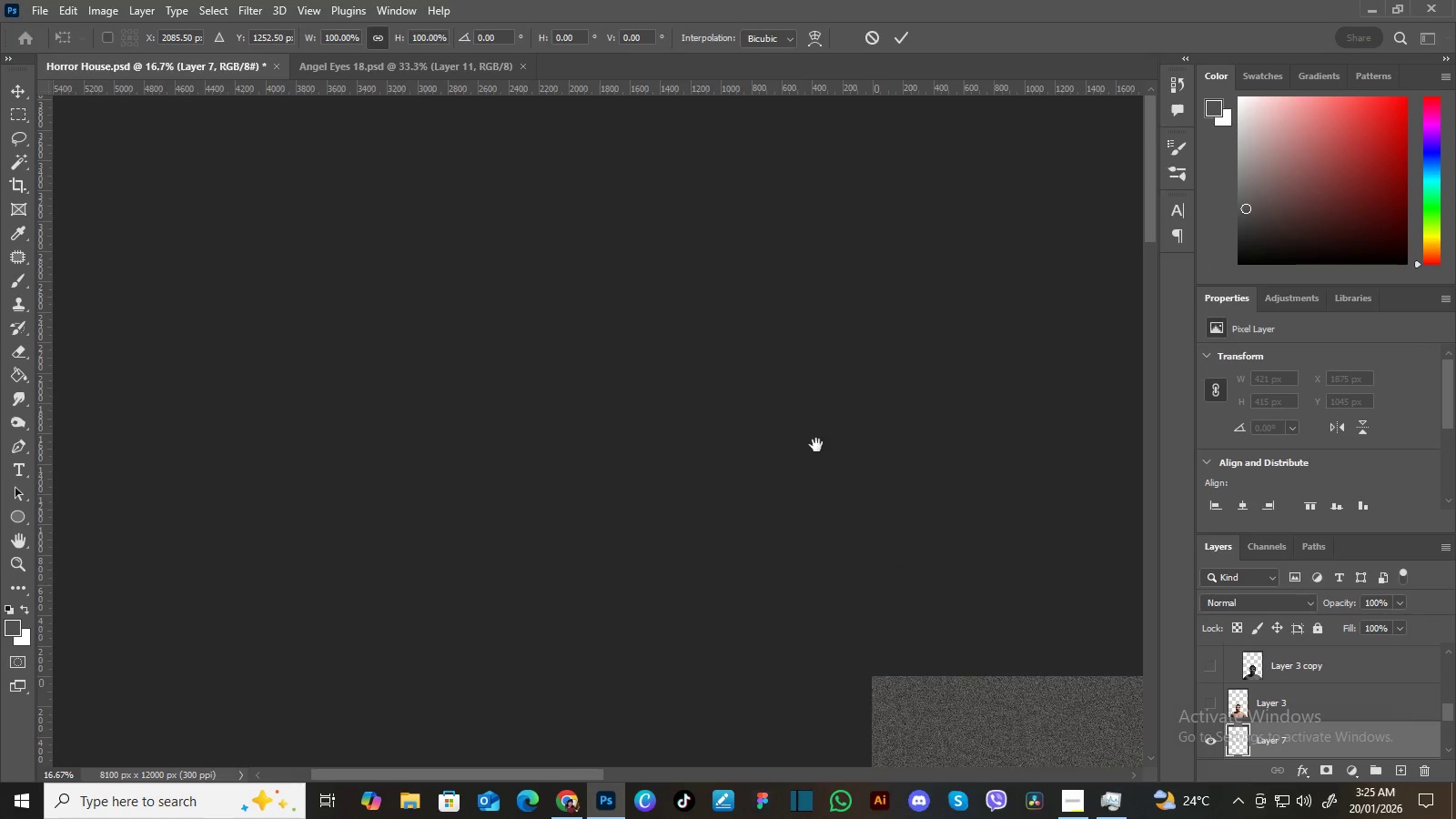 
left_click_drag(start_coordinate=[913, 498], to_coordinate=[657, 343])
 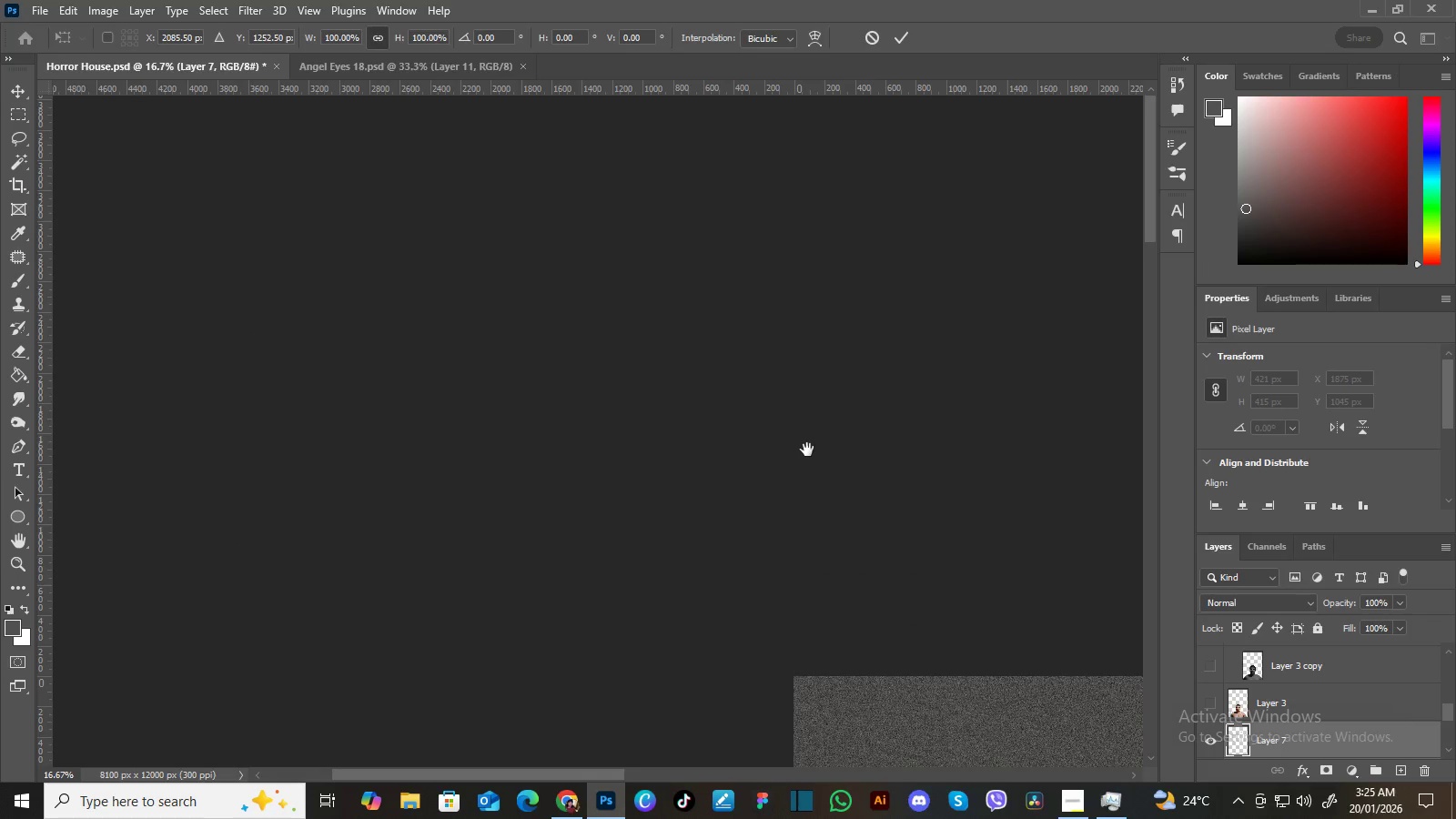 
left_click_drag(start_coordinate=[807, 450], to_coordinate=[631, 341])
 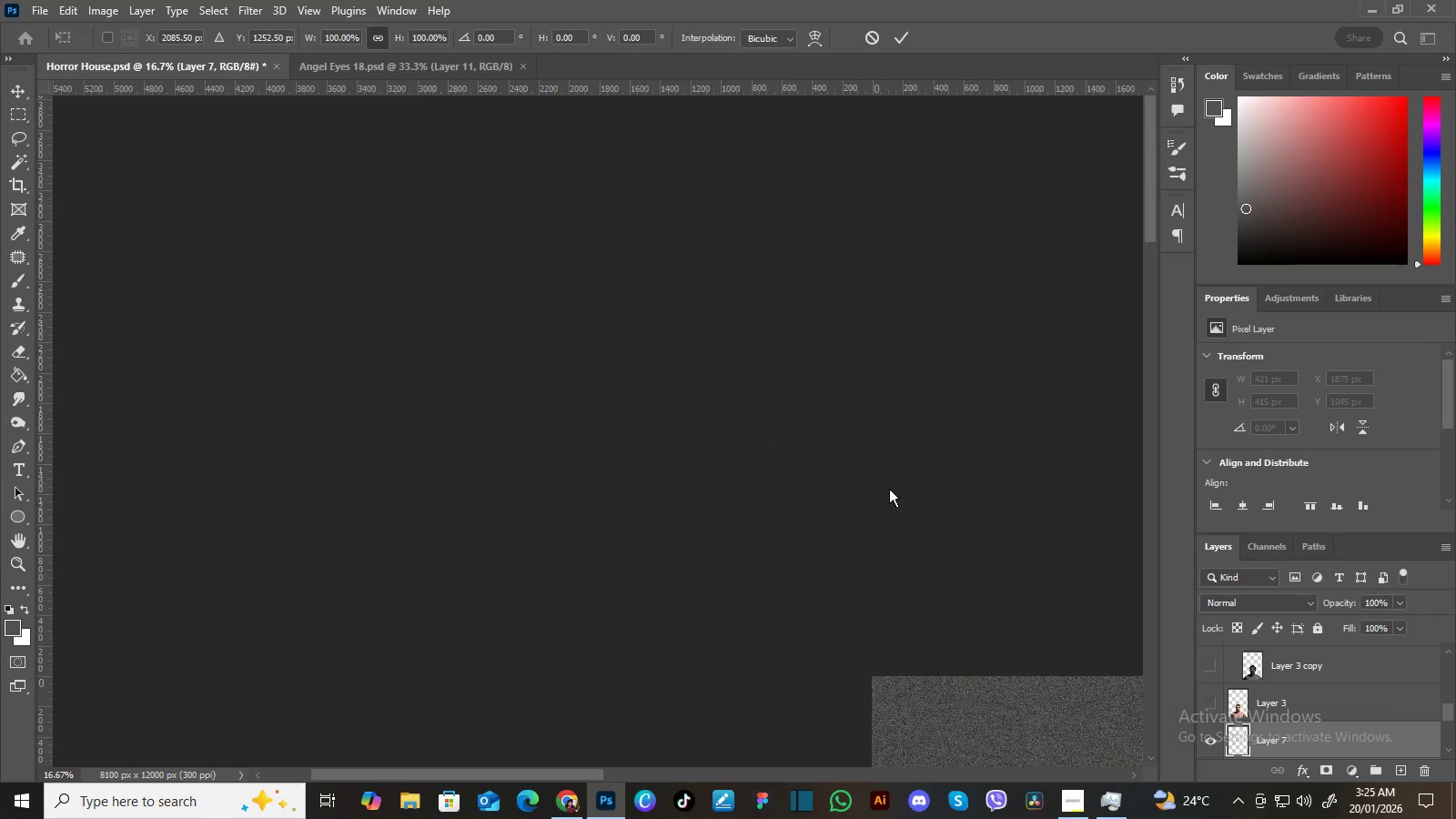 
hold_key(key=Space, duration=0.56)
 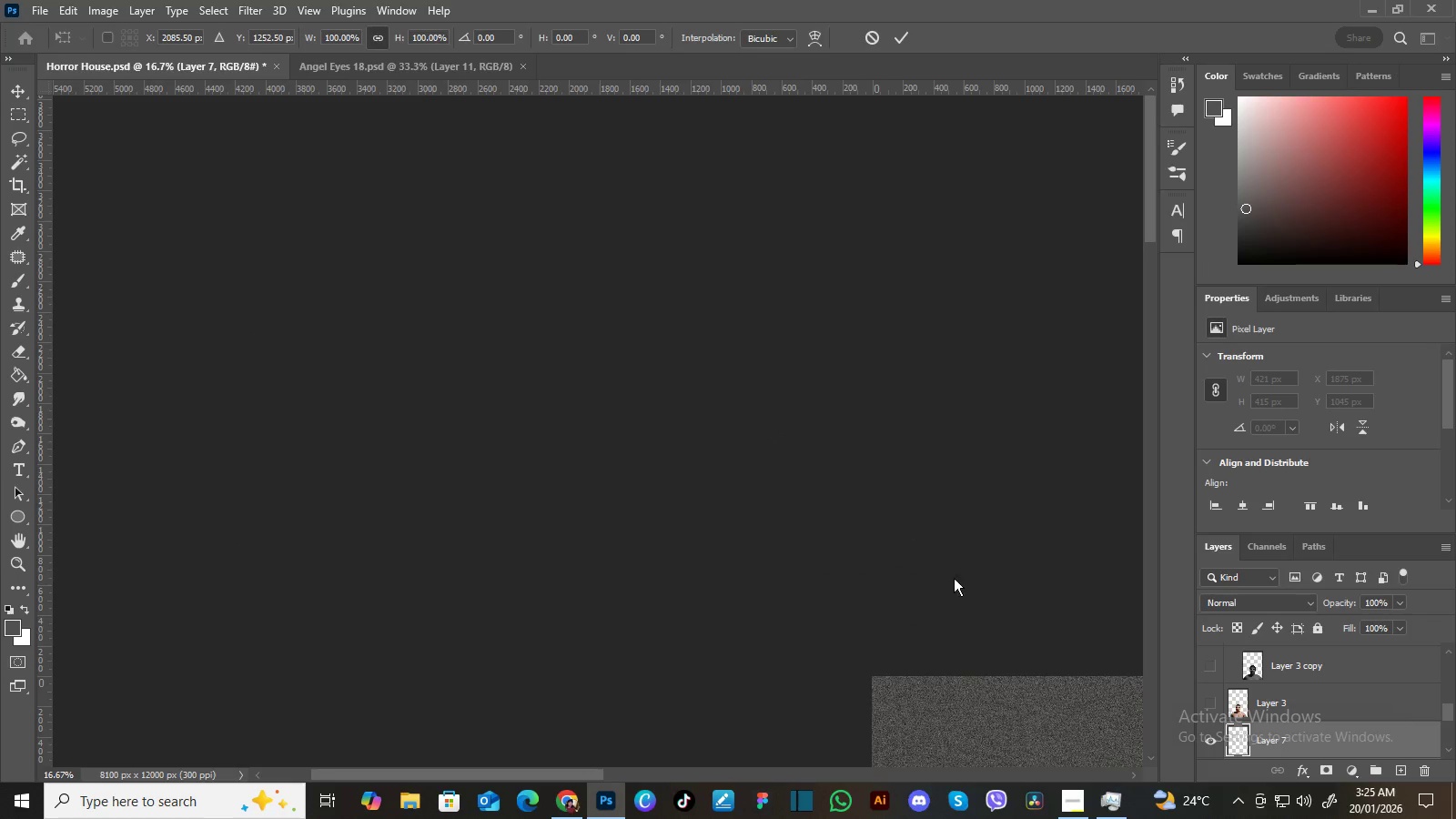 
hold_key(key=Space, duration=1.03)
 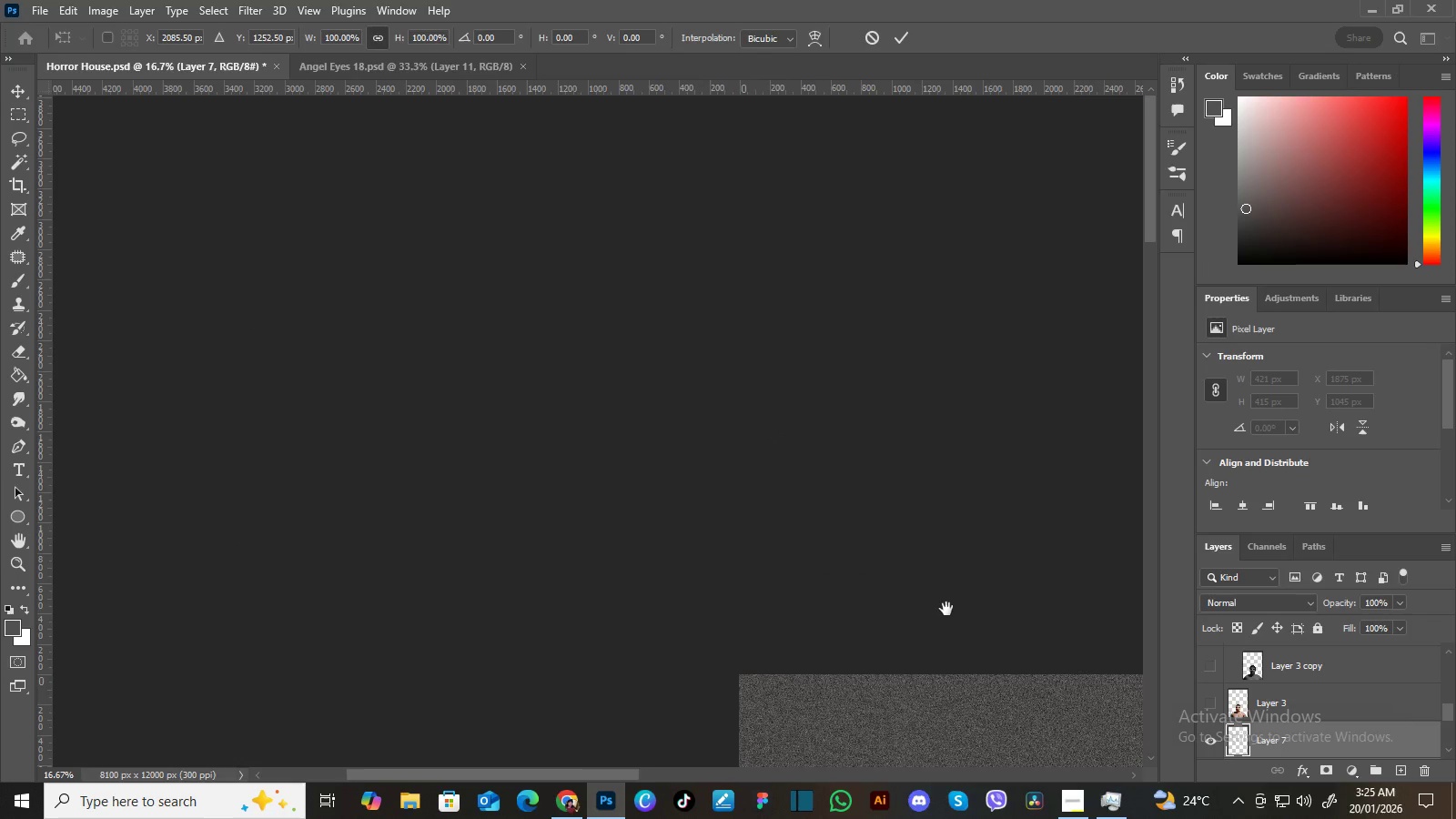 
left_click_drag(start_coordinate=[1019, 637], to_coordinate=[690, 378])
 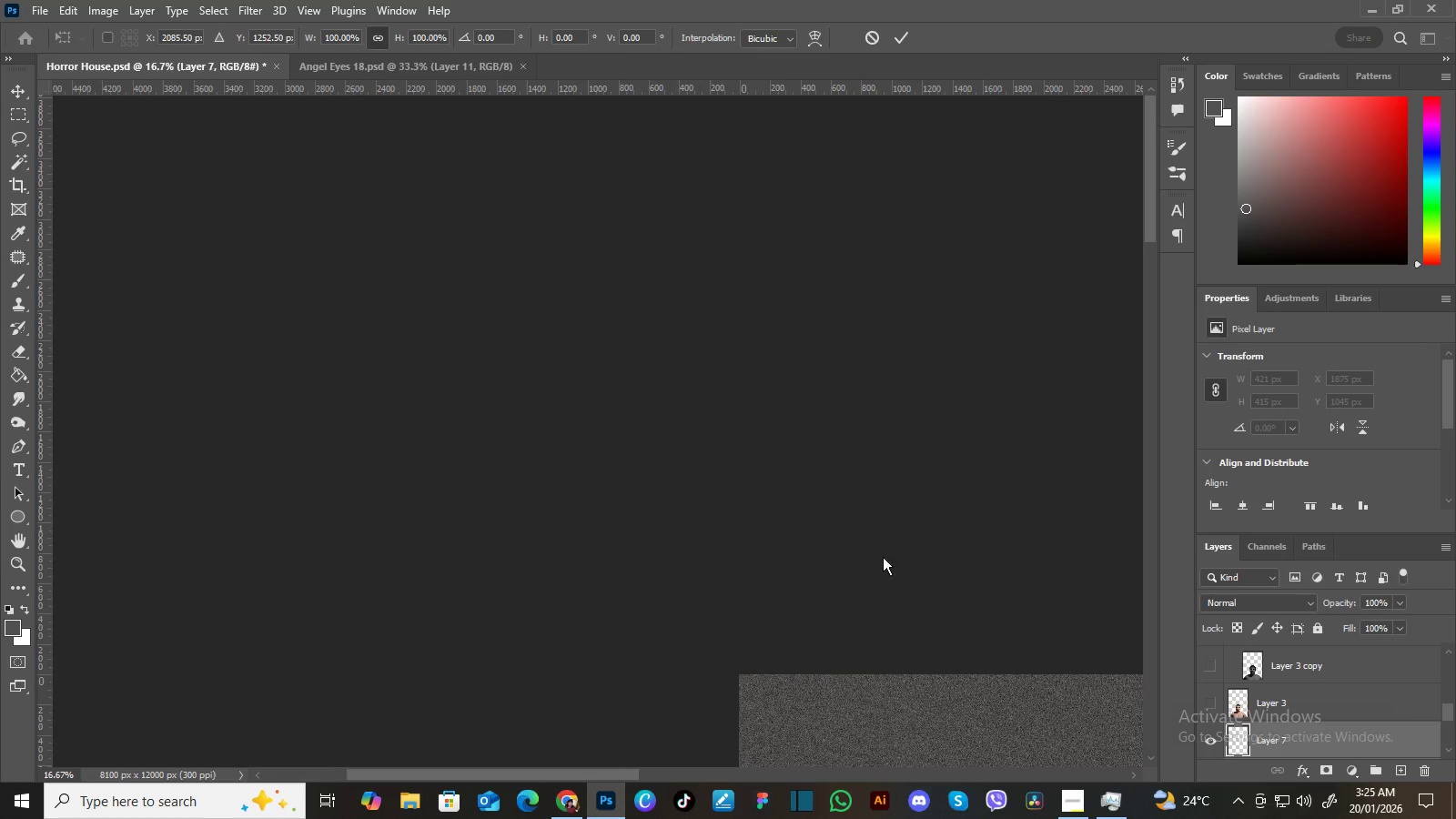 
hold_key(key=Space, duration=0.91)
 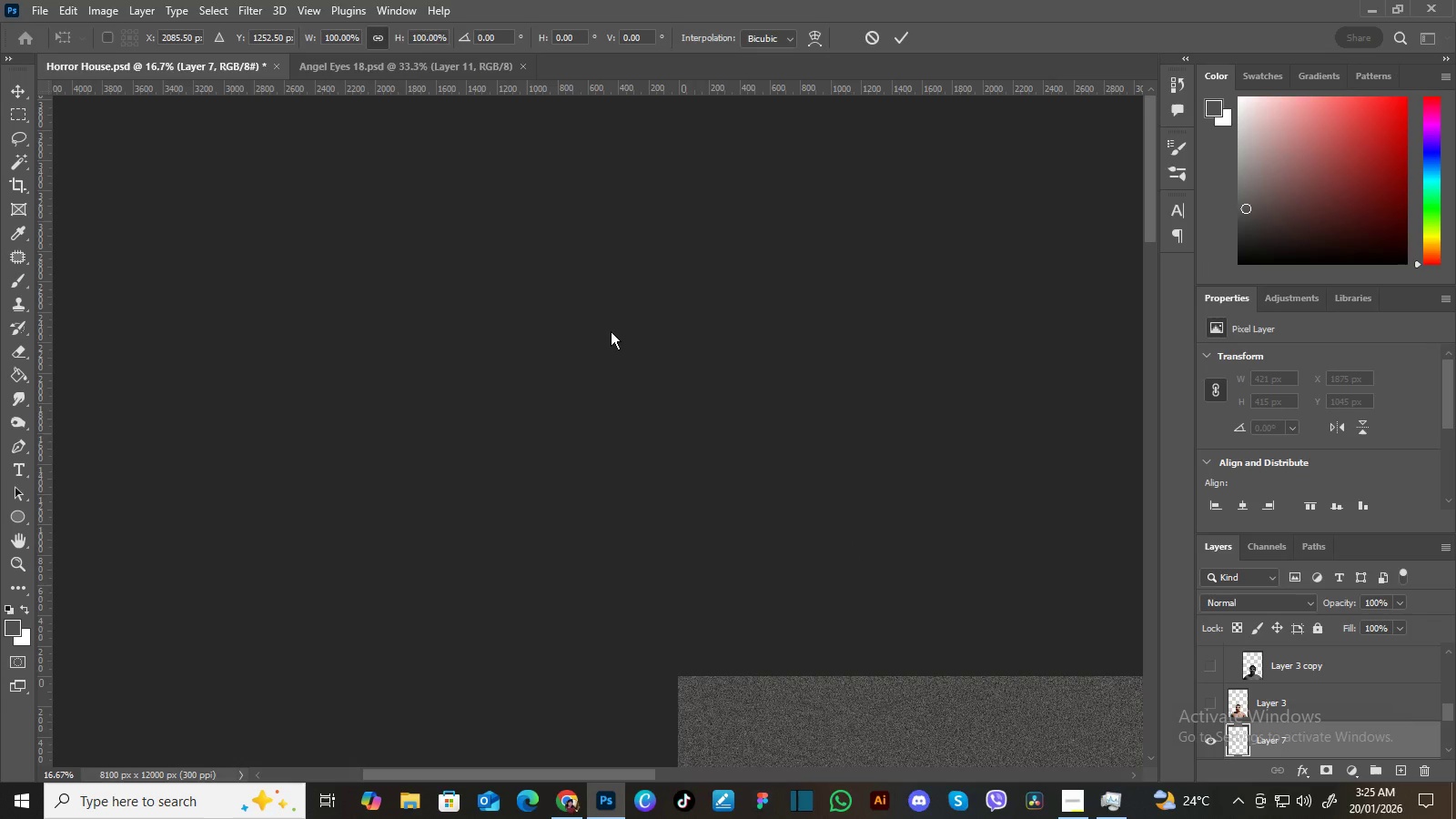 
left_click_drag(start_coordinate=[947, 612], to_coordinate=[614, 334])
 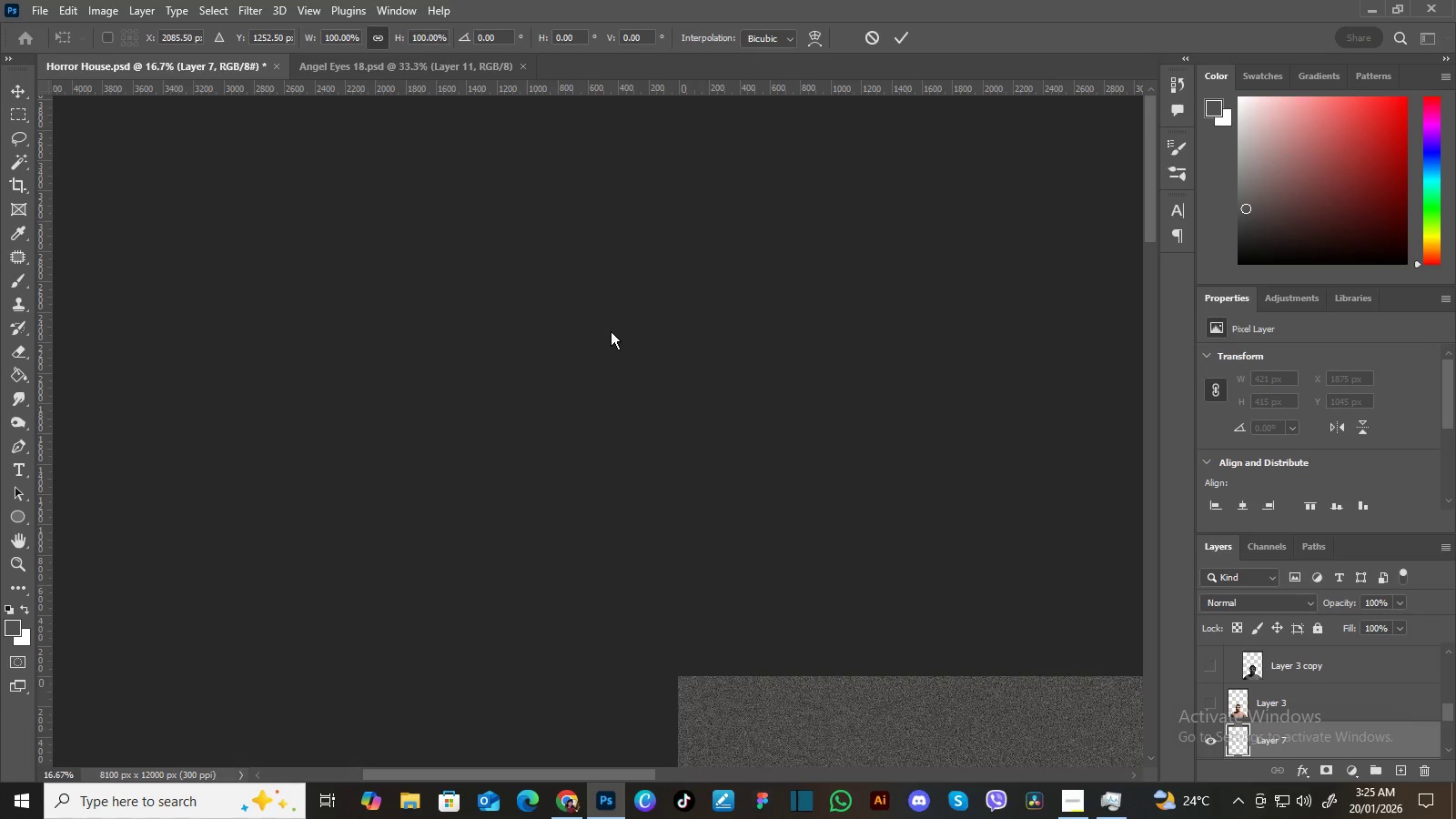 
key(Control+Minus)
 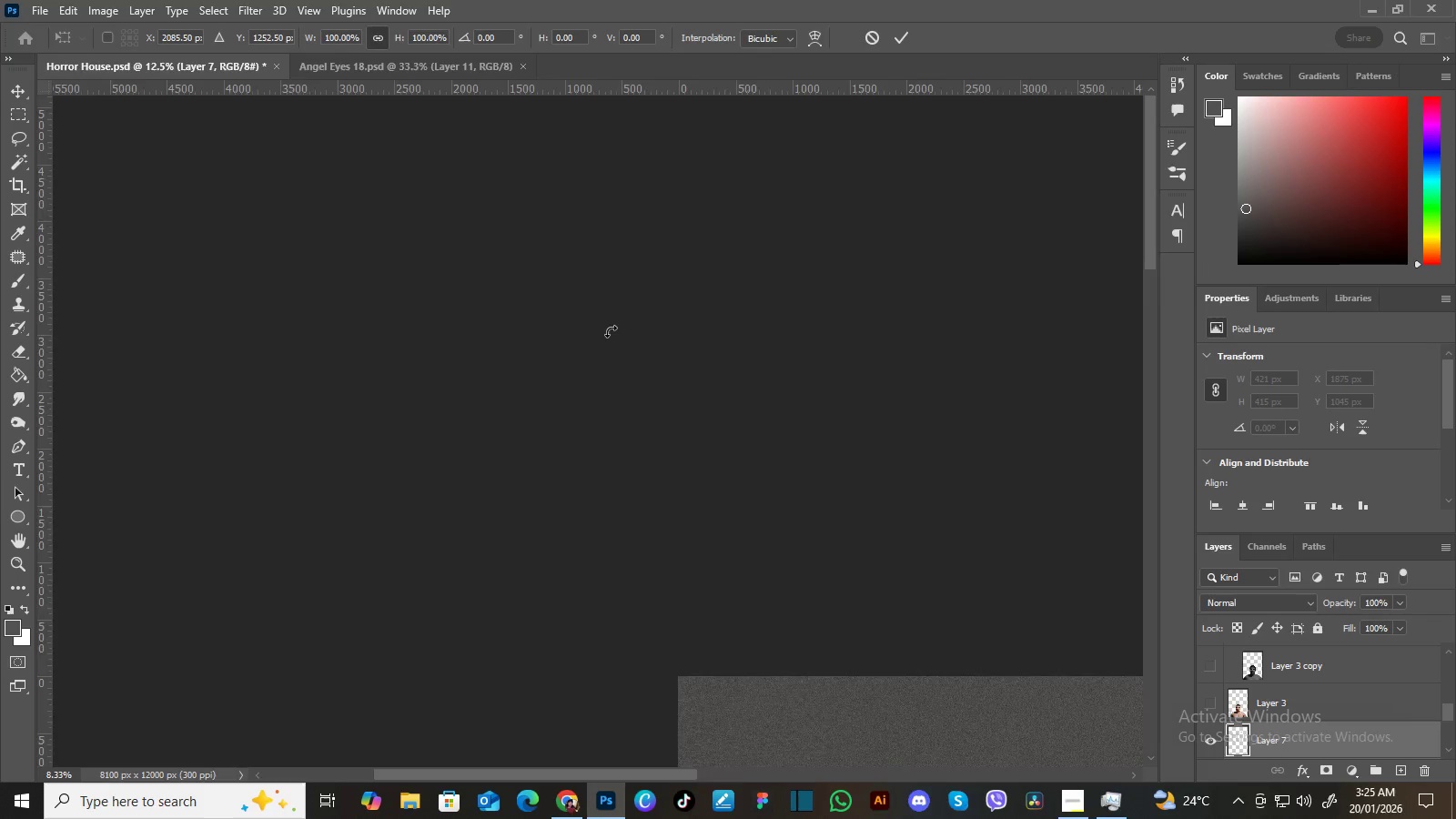 
key(Control+Minus)
 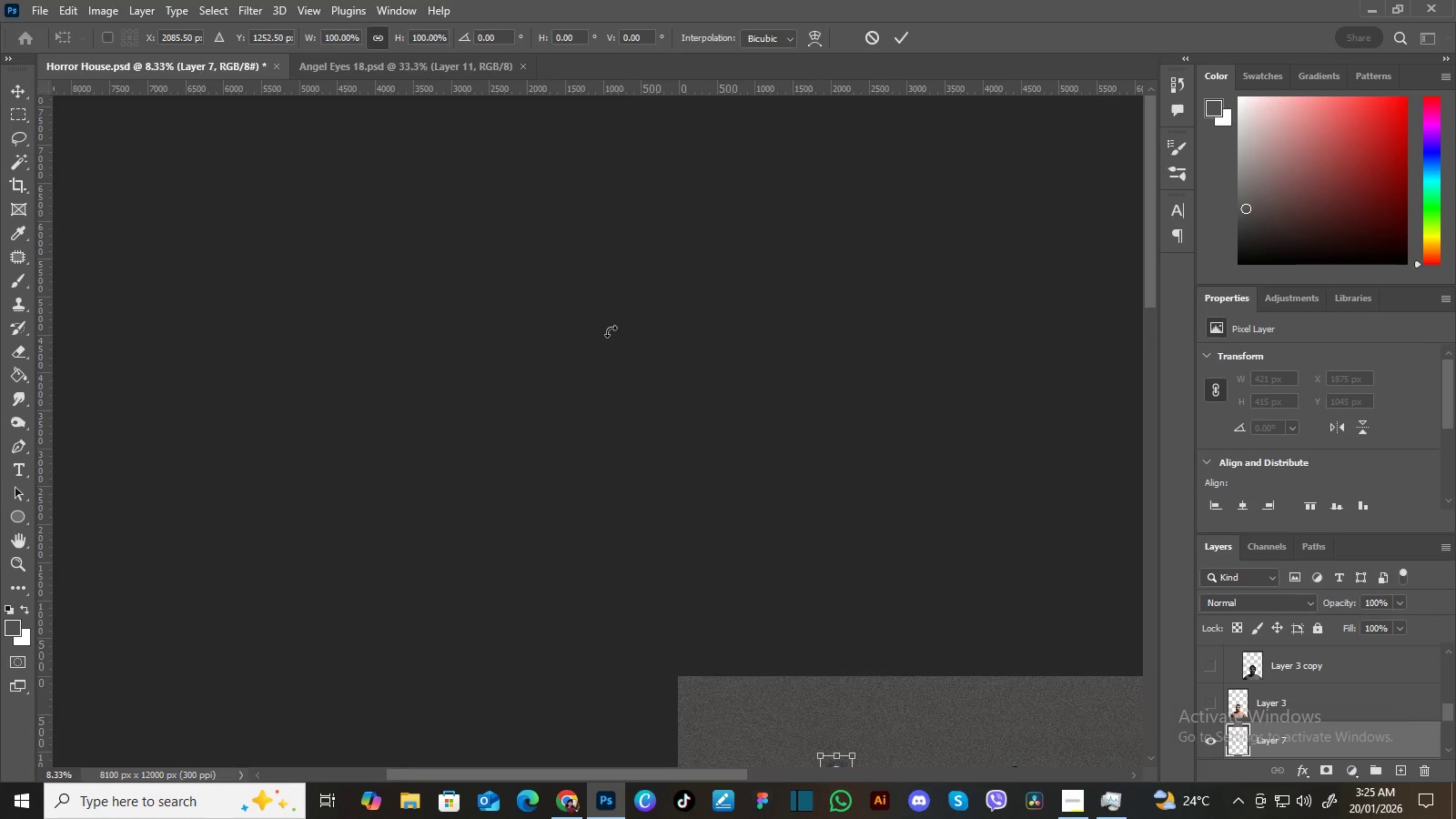 
key(Control+Minus)
 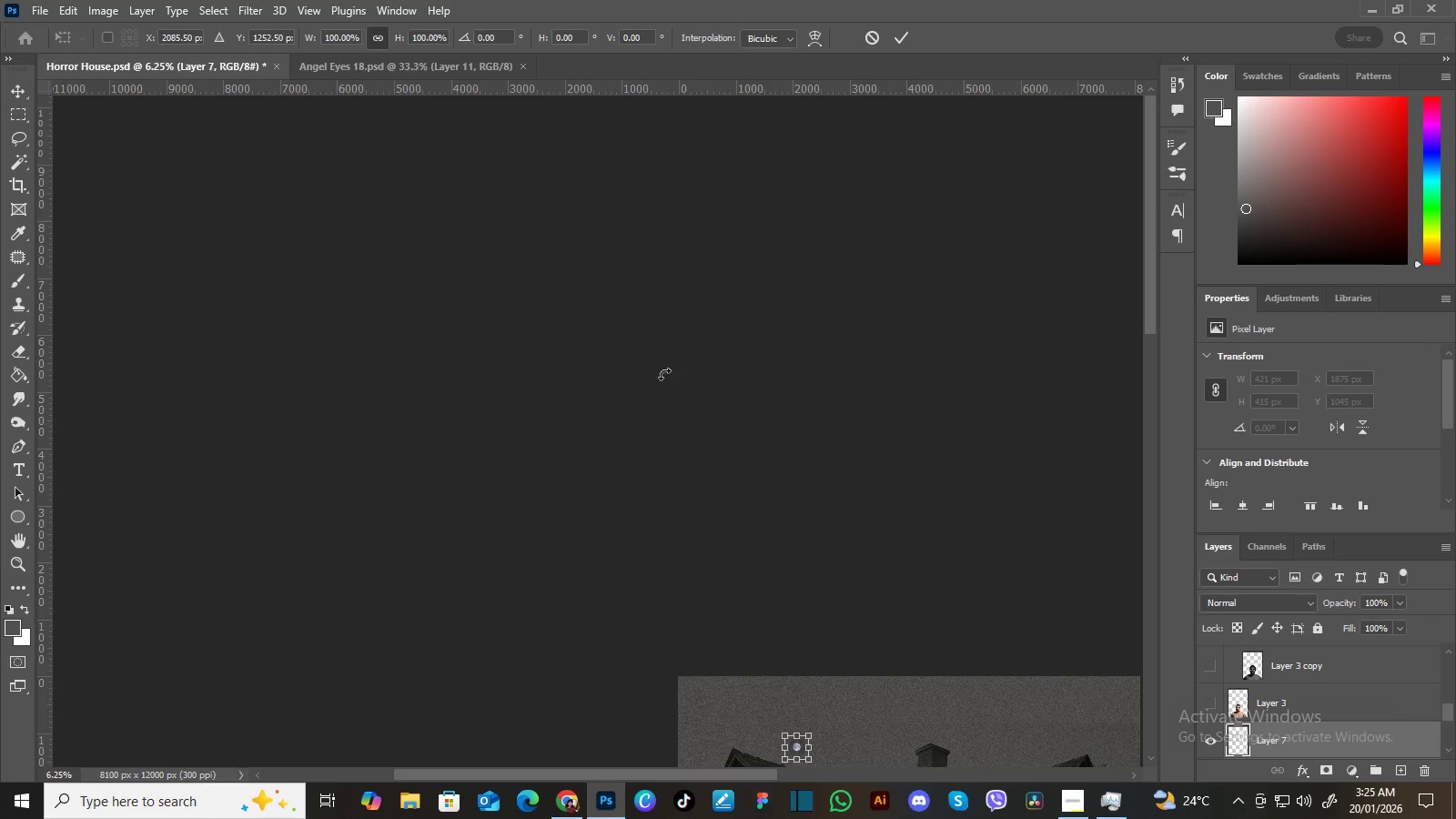 
key(Control+Minus)
 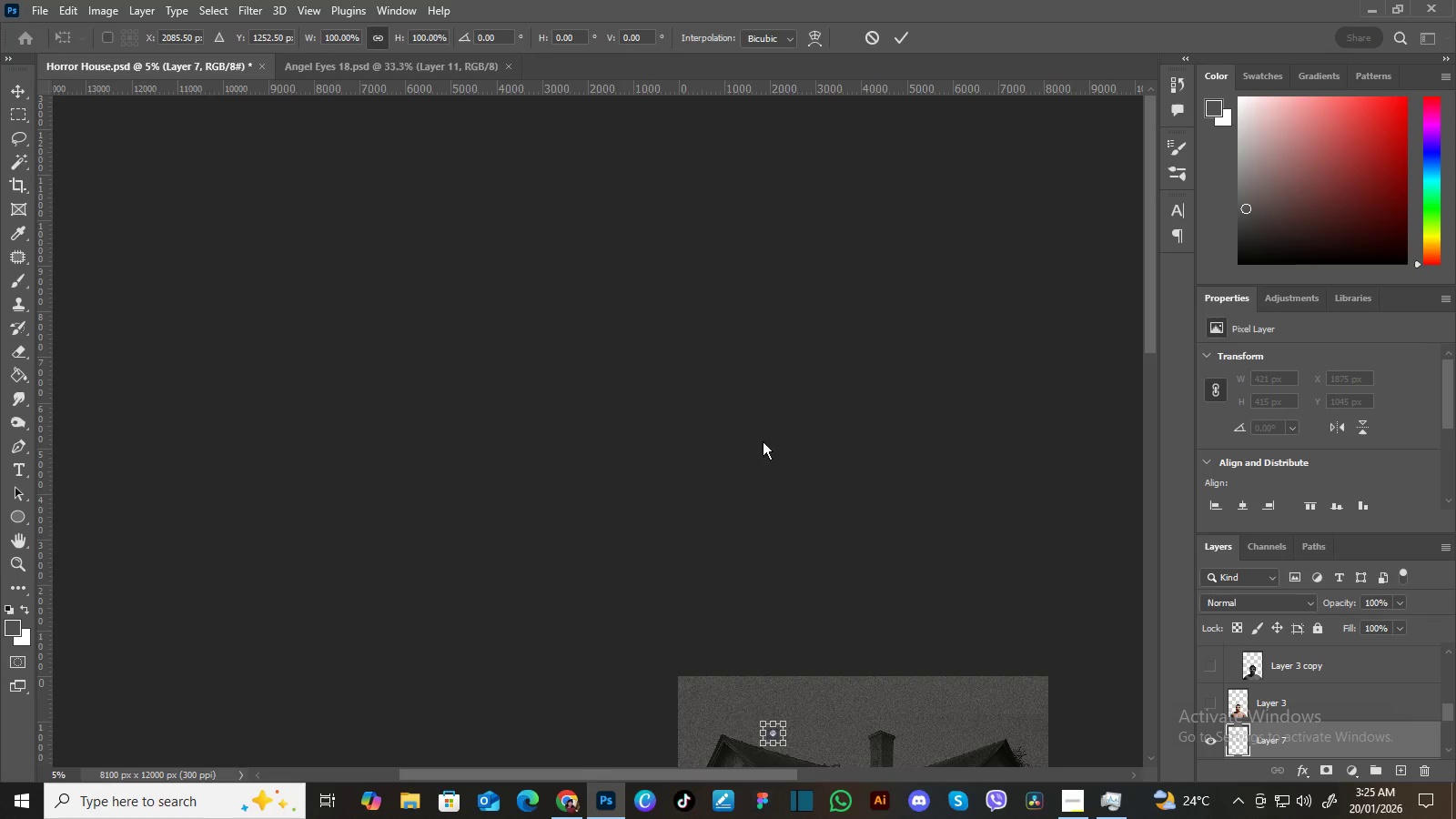 
hold_key(key=Space, duration=1.5)
 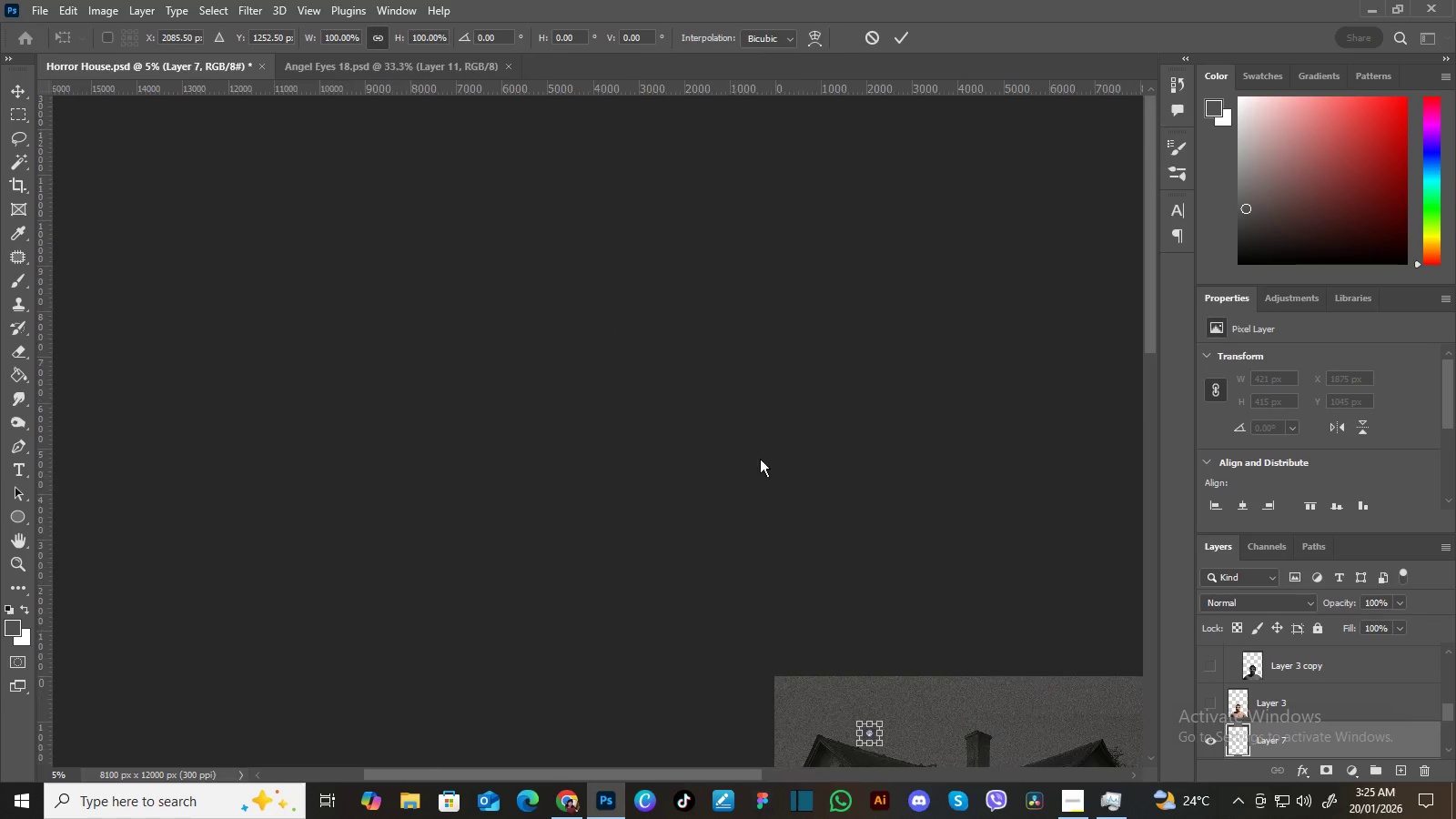 
left_click_drag(start_coordinate=[848, 585], to_coordinate=[724, 351])
 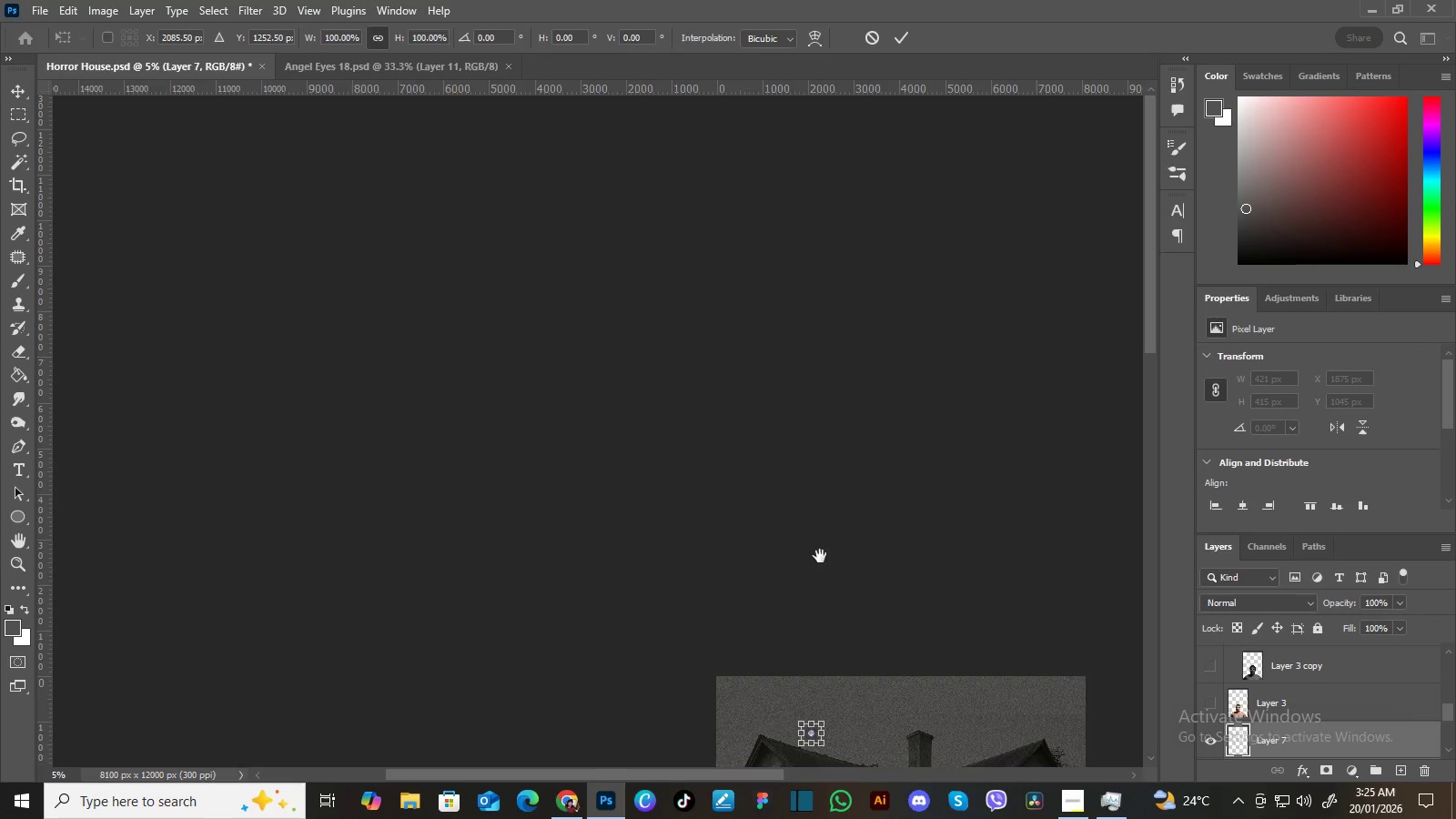 
hold_key(key=Space, duration=0.55)
 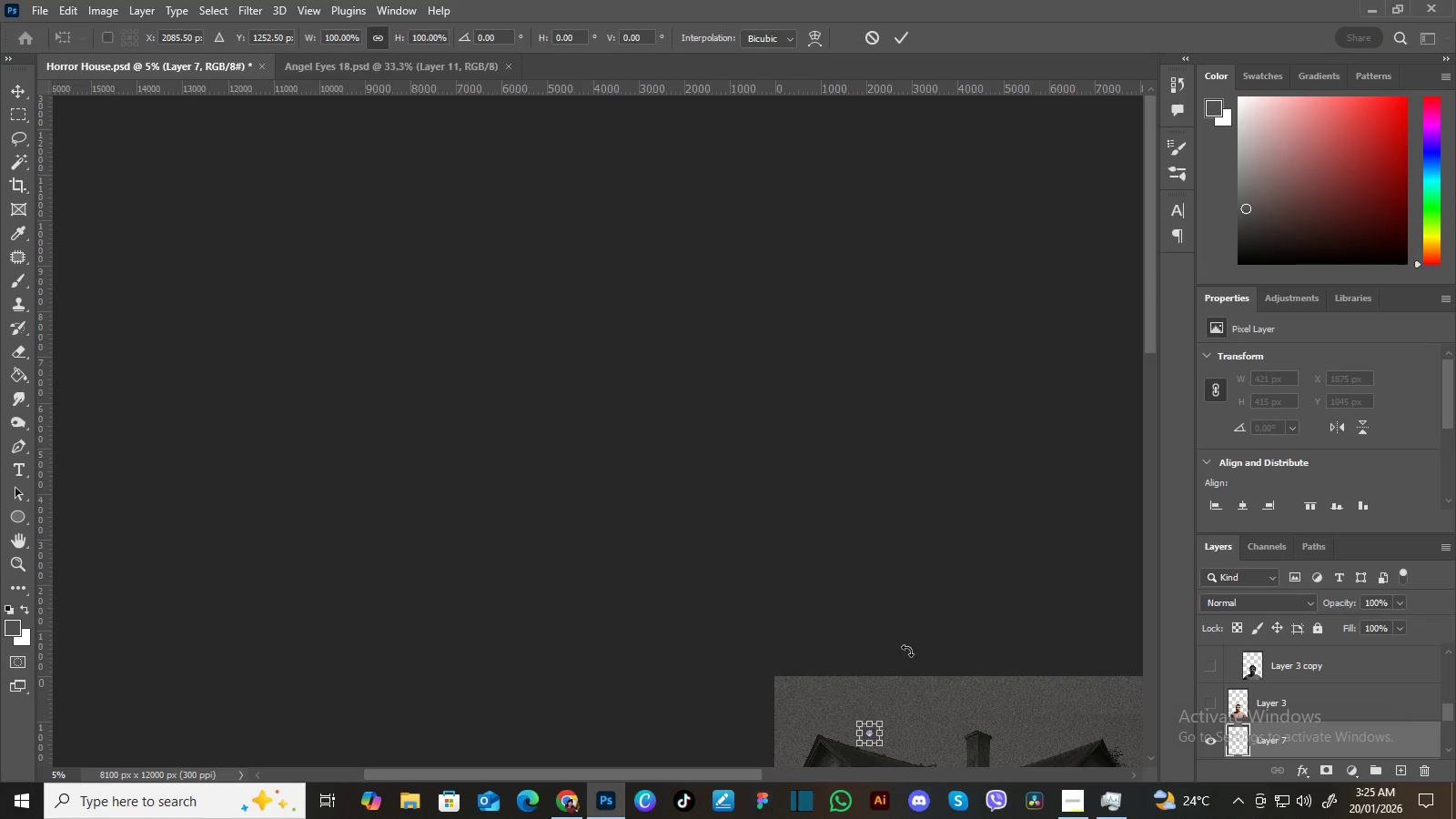 
left_click_drag(start_coordinate=[827, 570], to_coordinate=[713, 417])
 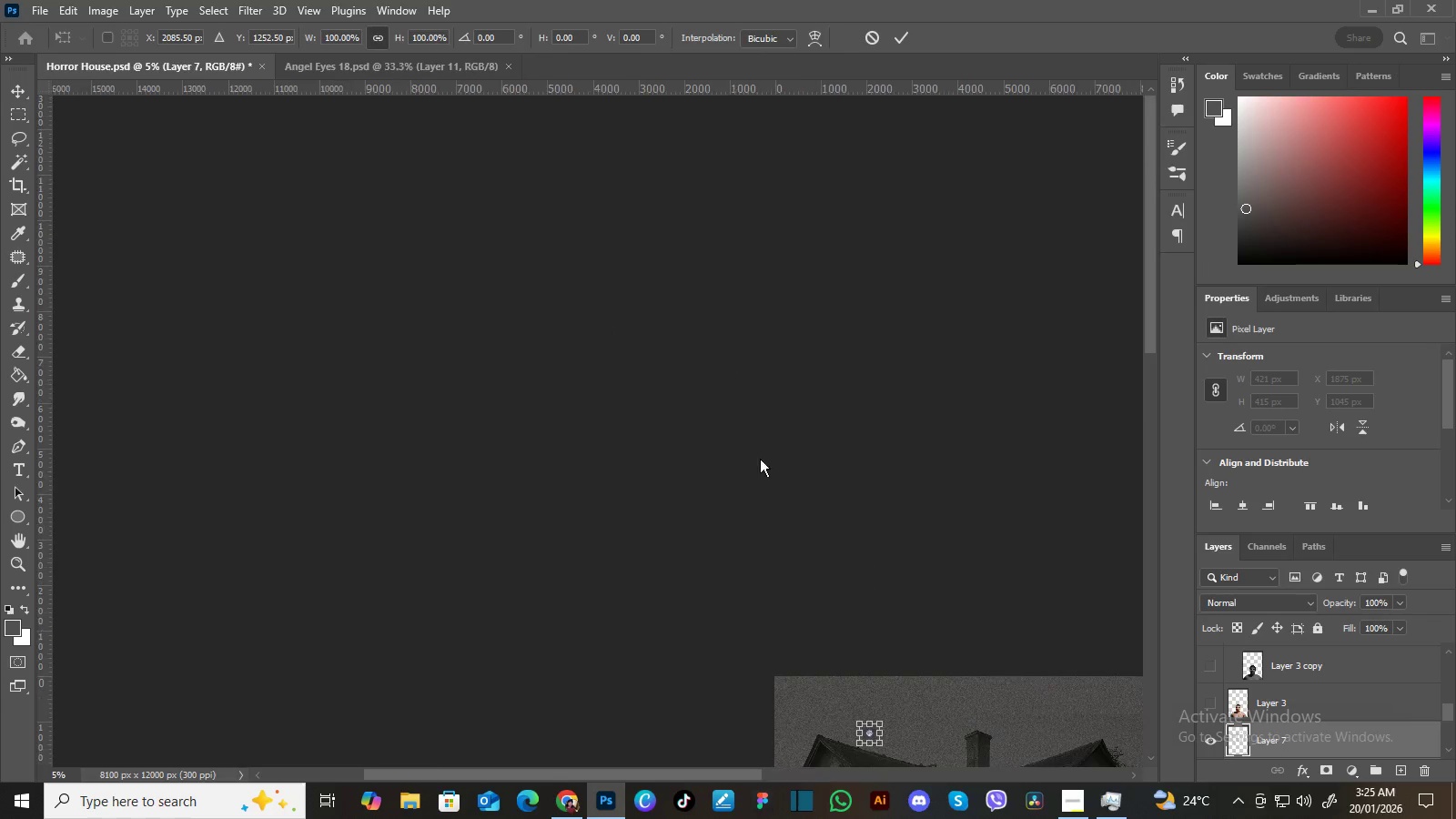 
hold_key(key=Space, duration=1.53)
 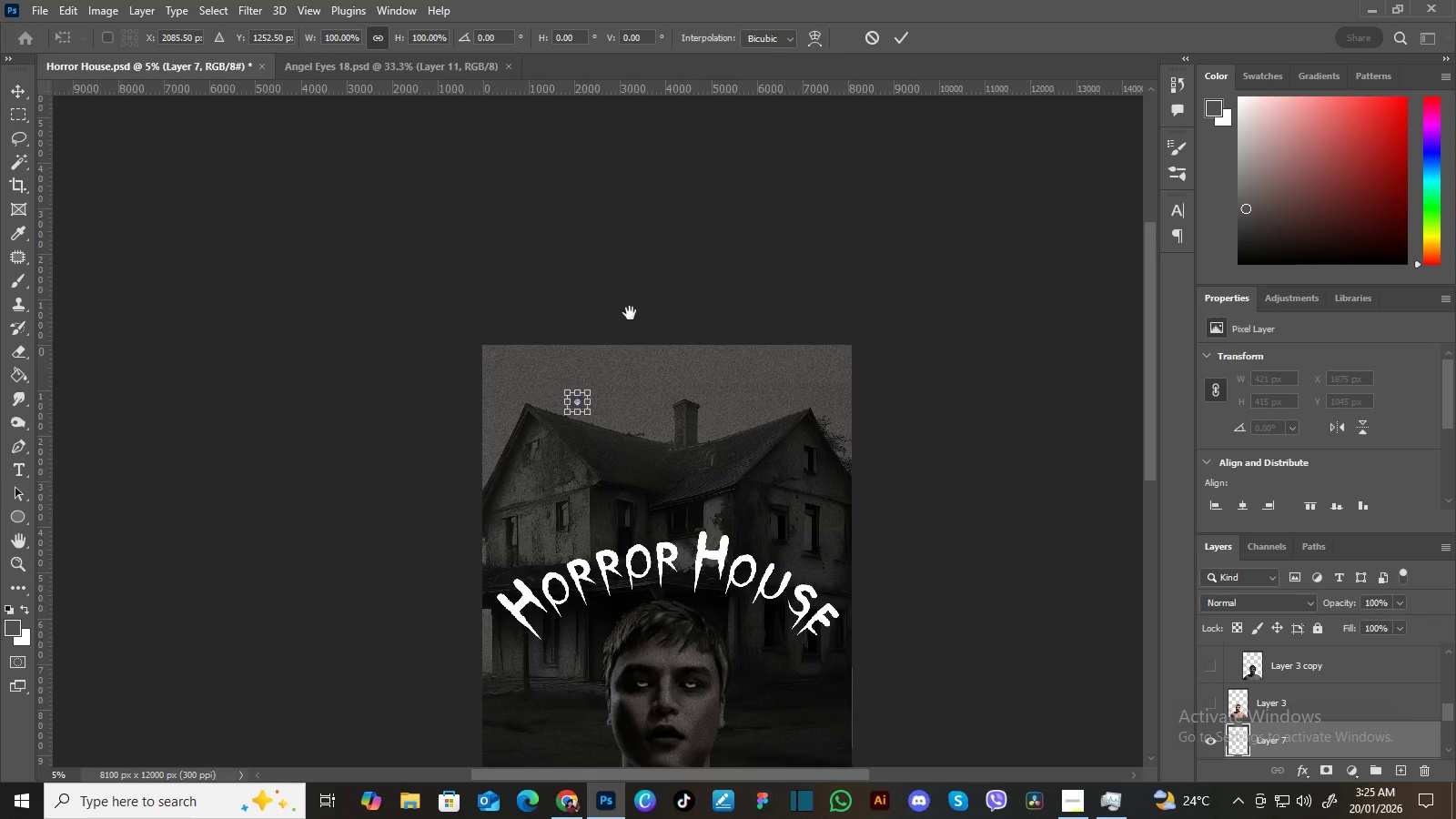 
left_click_drag(start_coordinate=[922, 644], to_coordinate=[614, 287])
 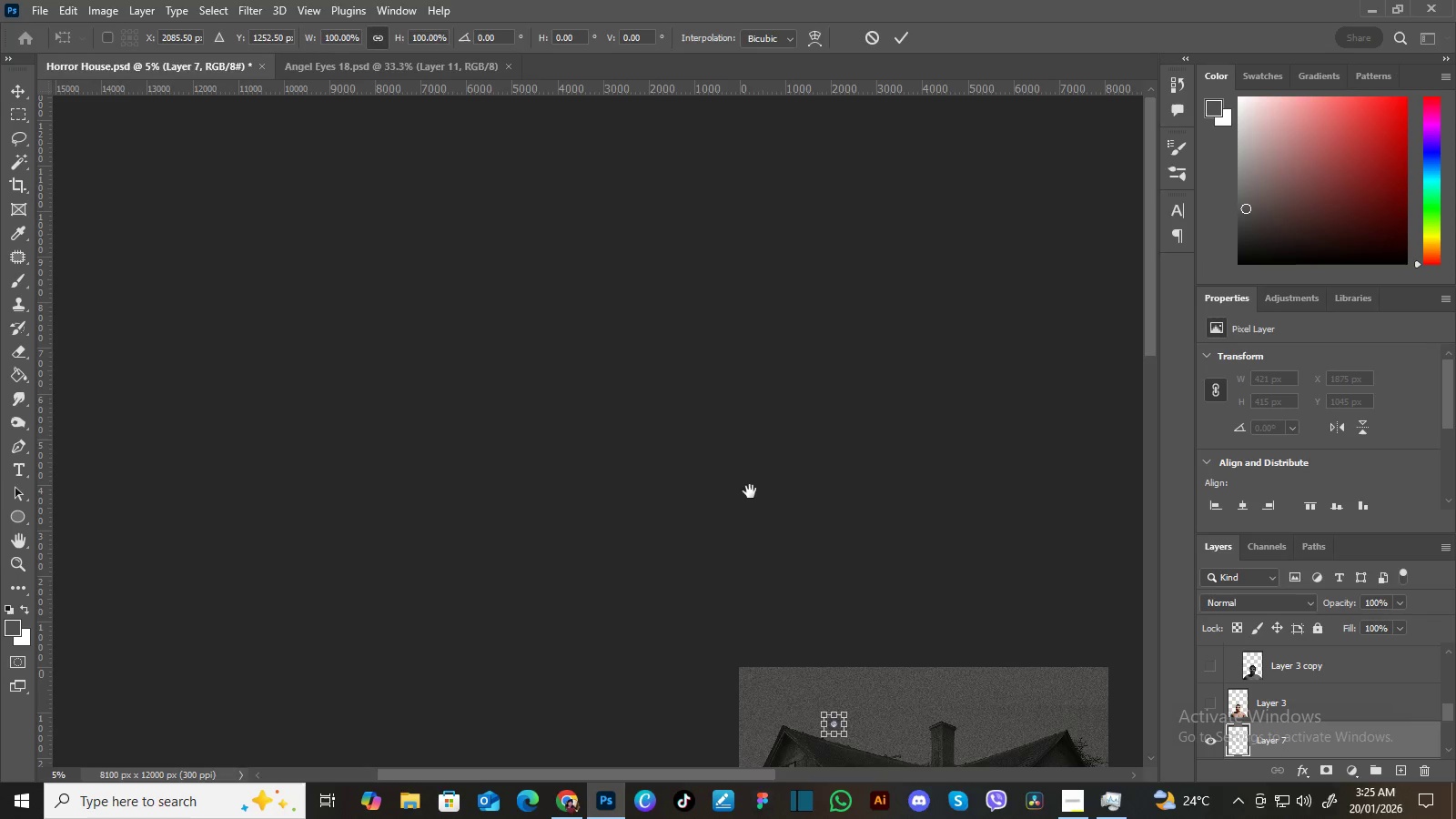 
hold_key(key=Space, duration=1.51)
 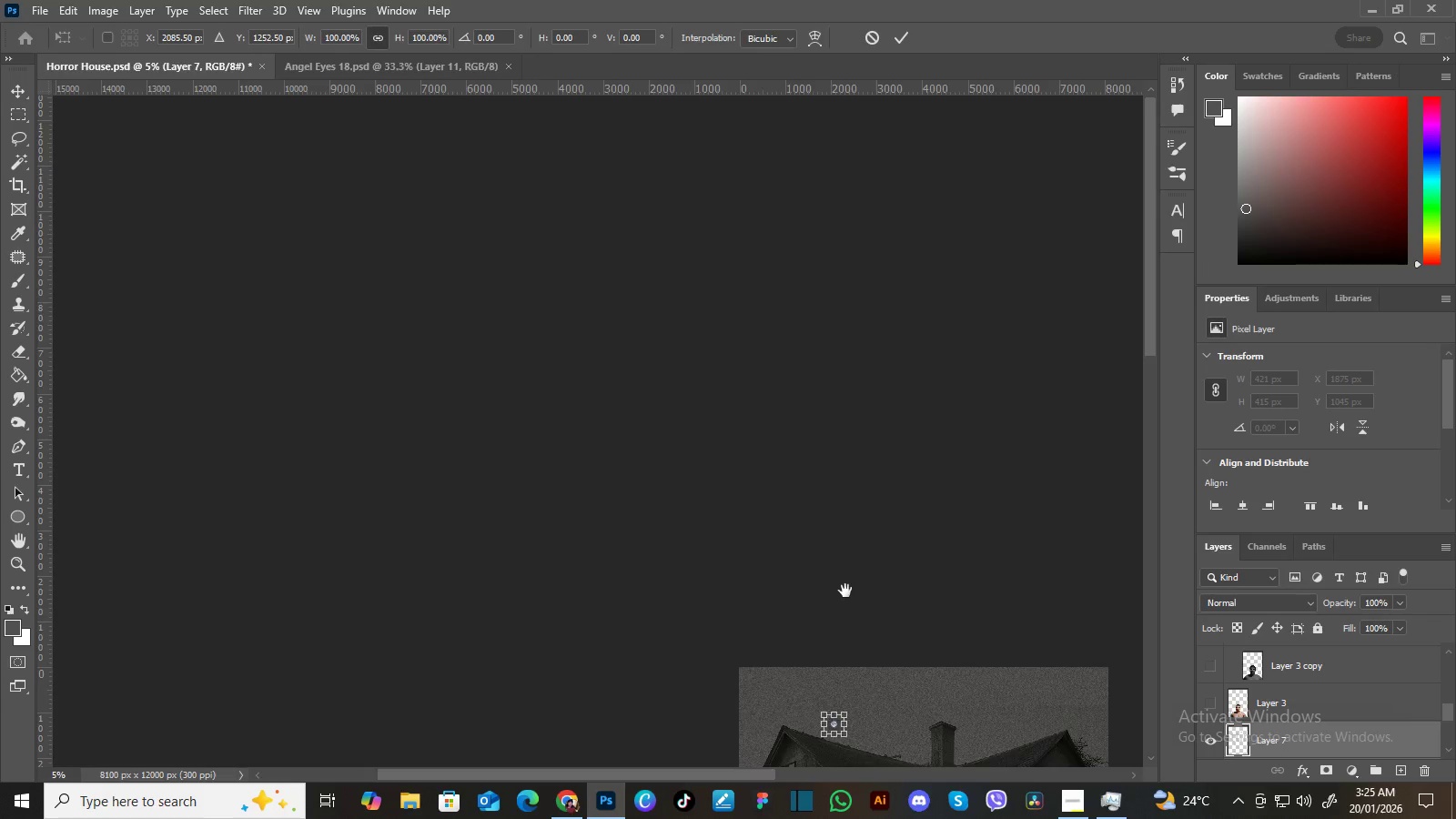 
hold_key(key=Space, duration=1.17)
 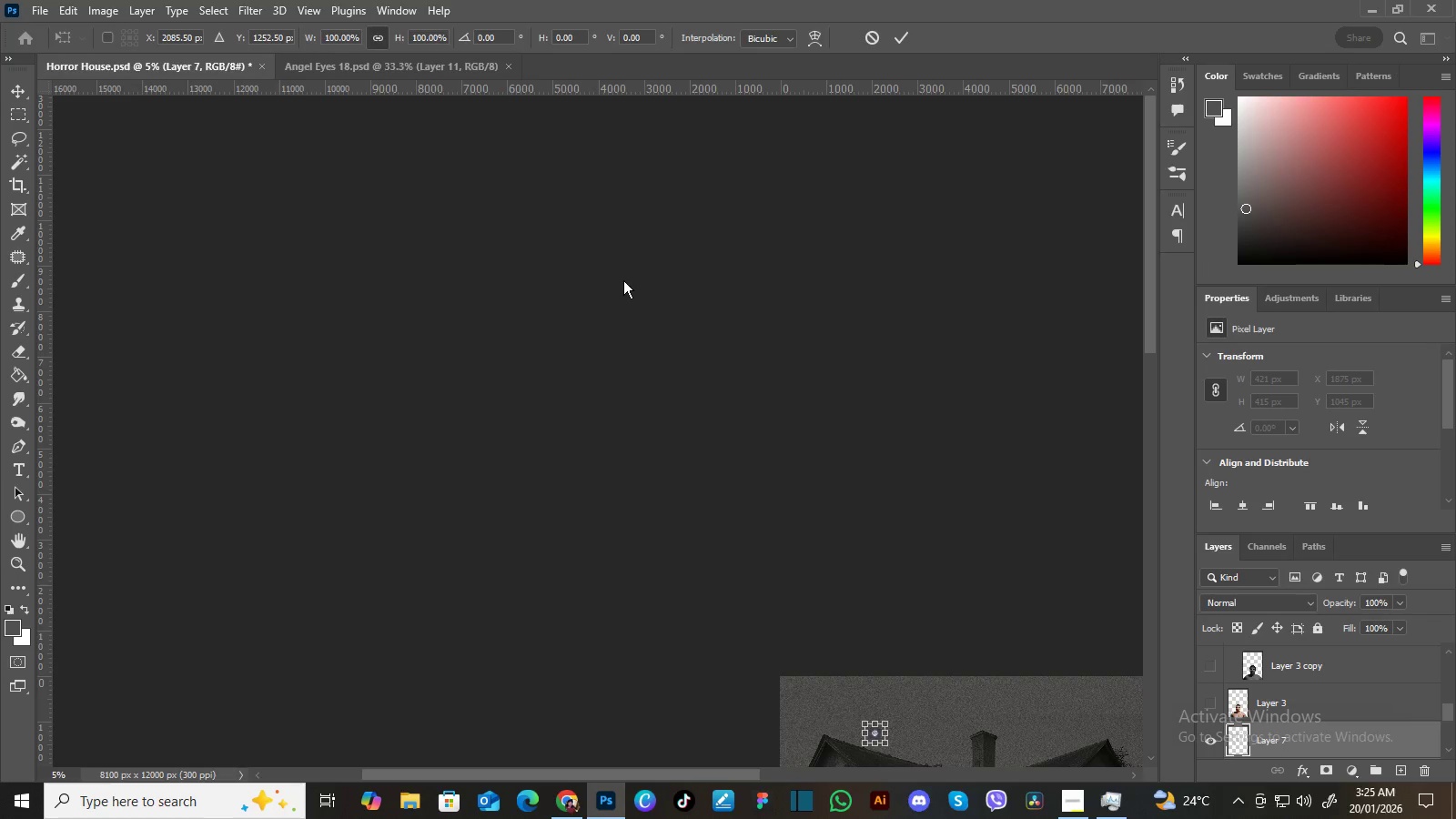 
left_click_drag(start_coordinate=[845, 591], to_coordinate=[632, 284])
 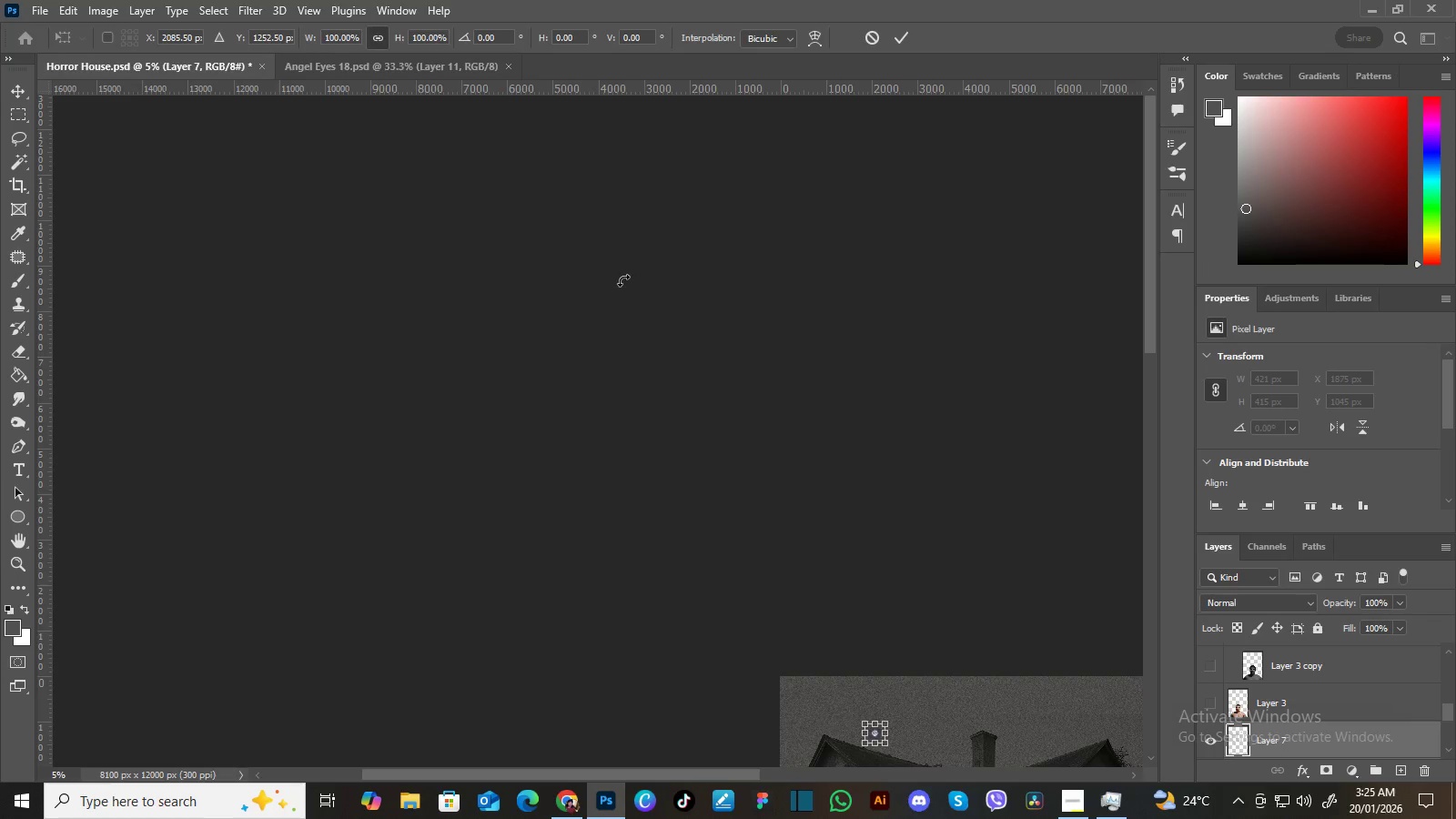 
key(Control+Minus)
 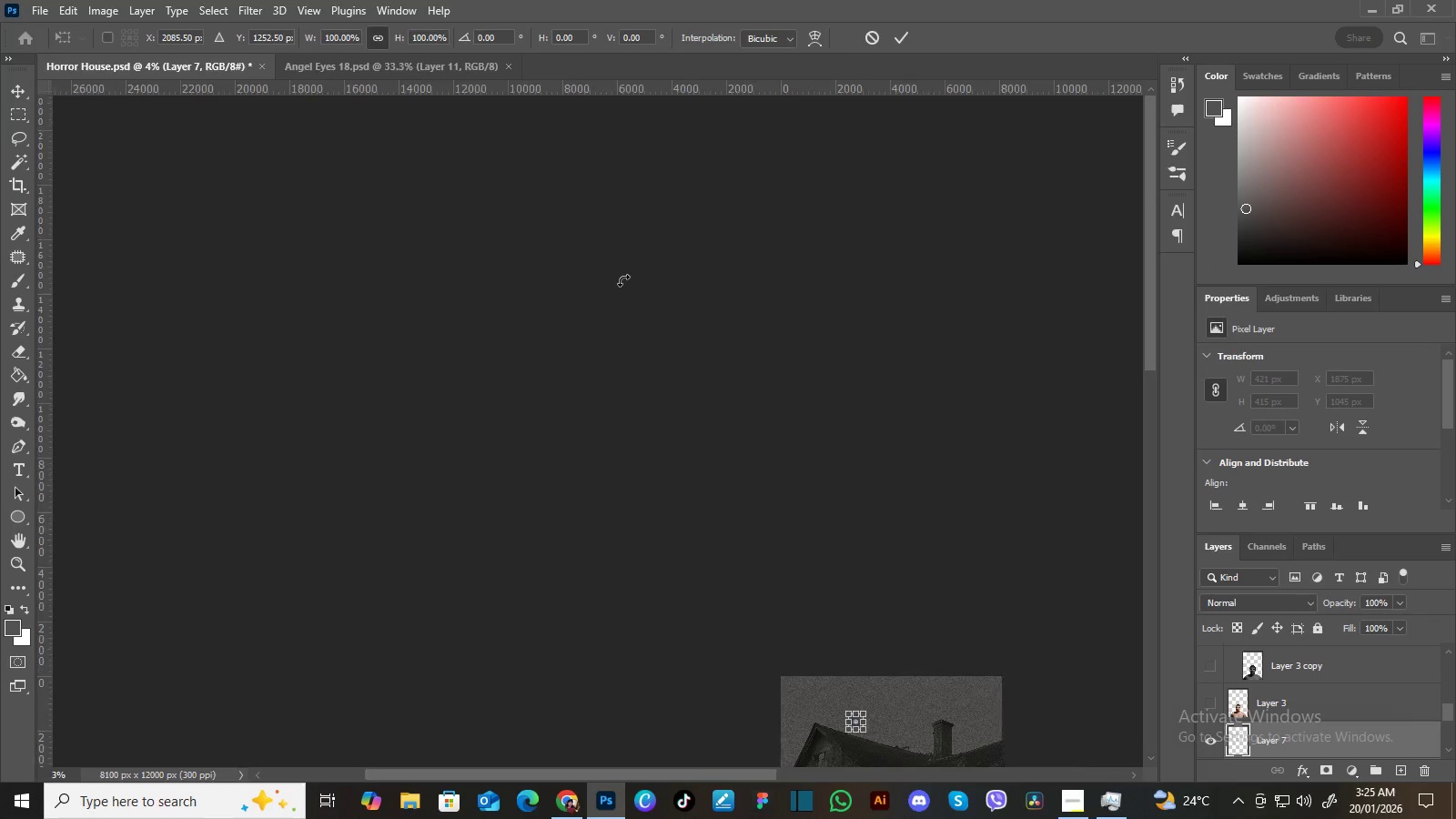 
key(Control+Minus)
 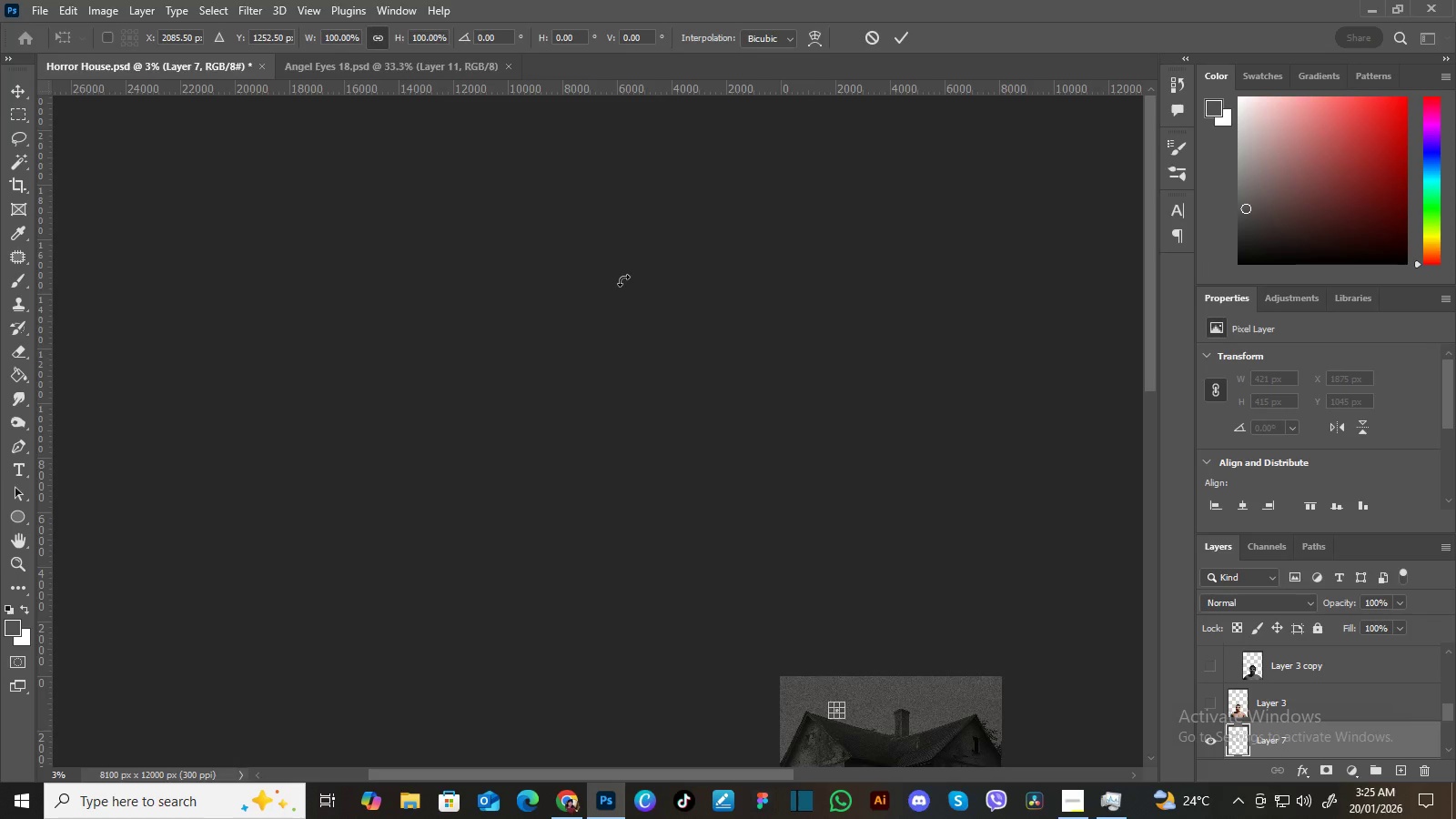 
key(Control+Minus)
 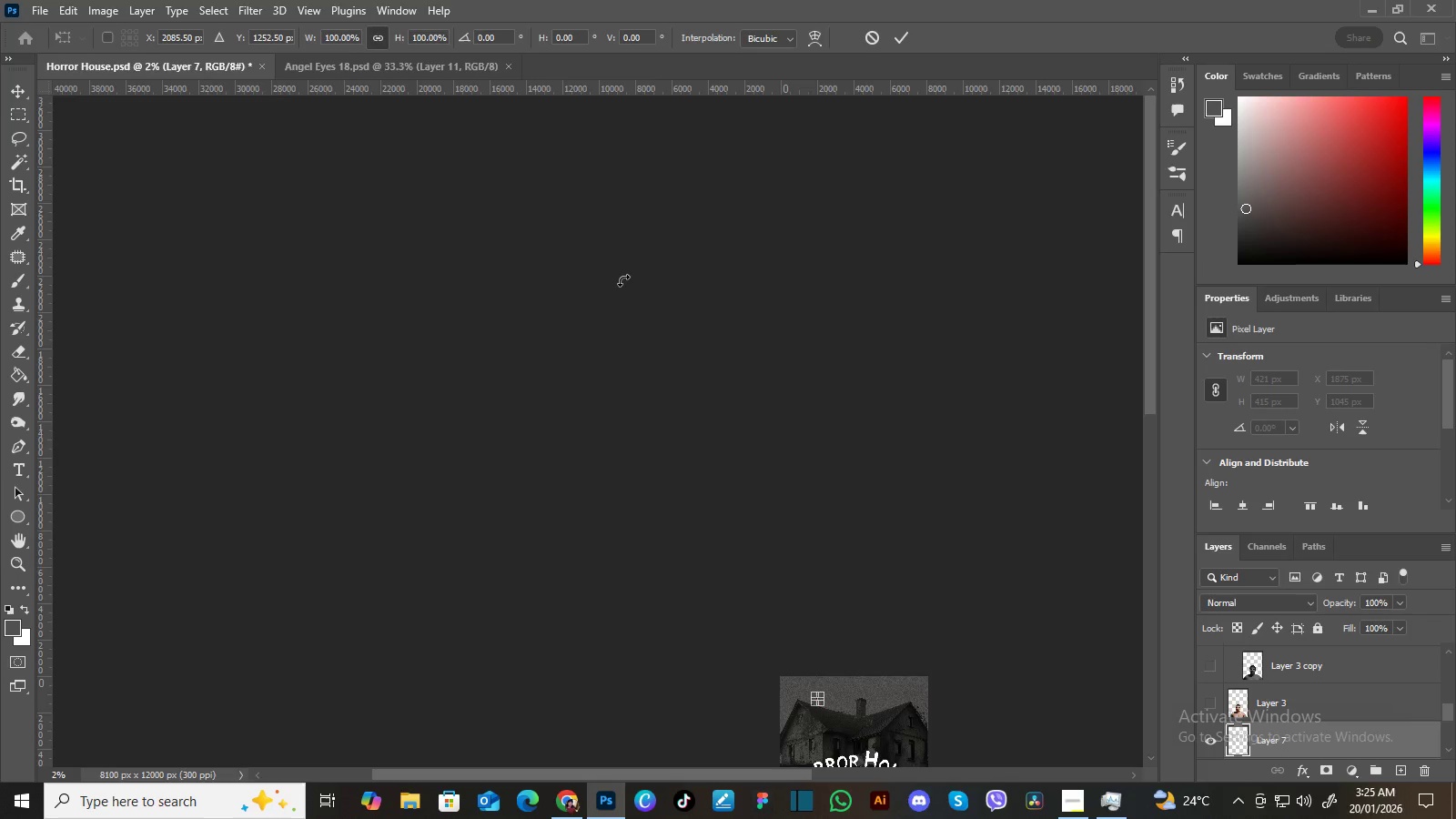 
key(Control+Minus)
 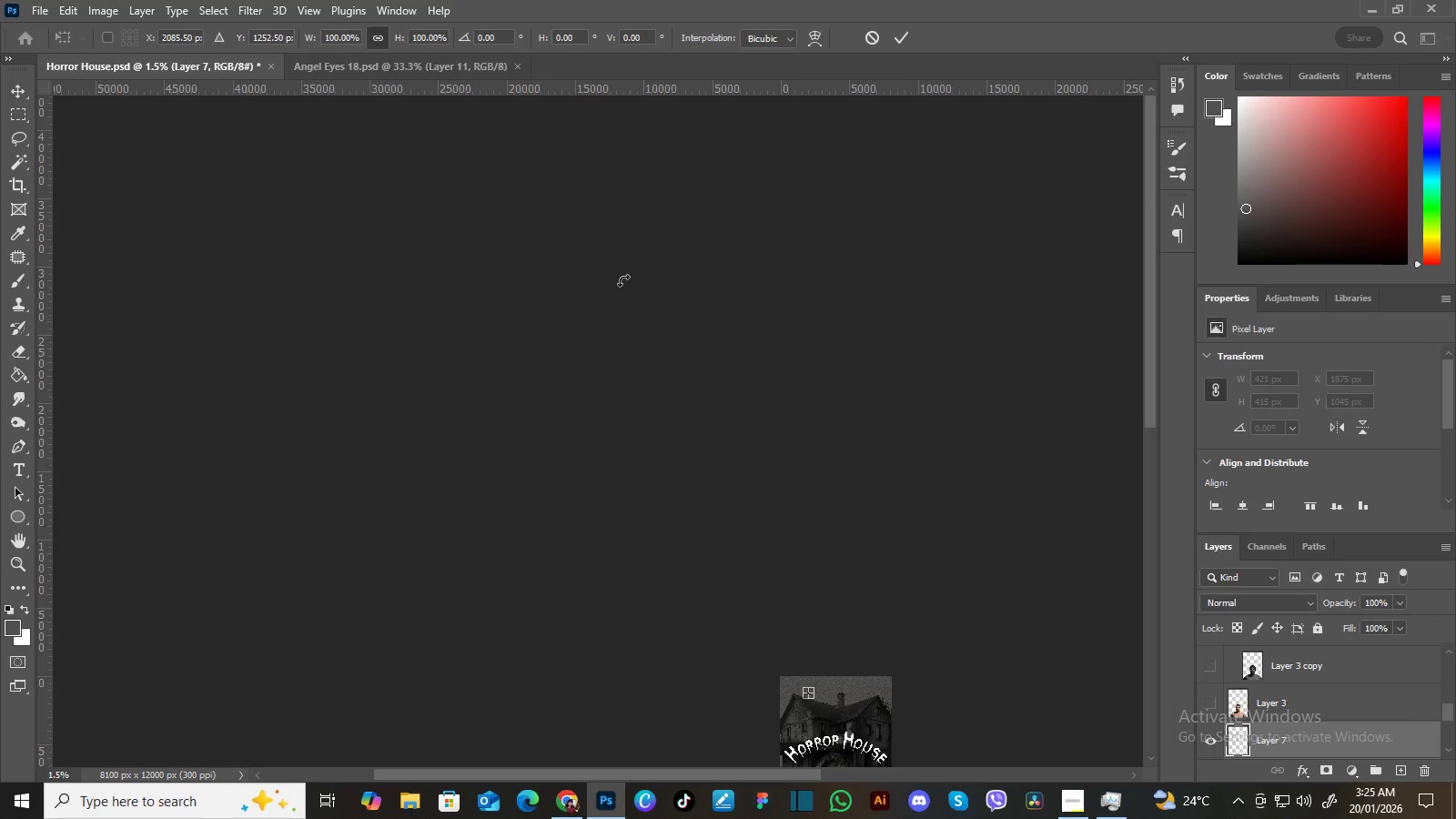 
key(Control+Equal)
 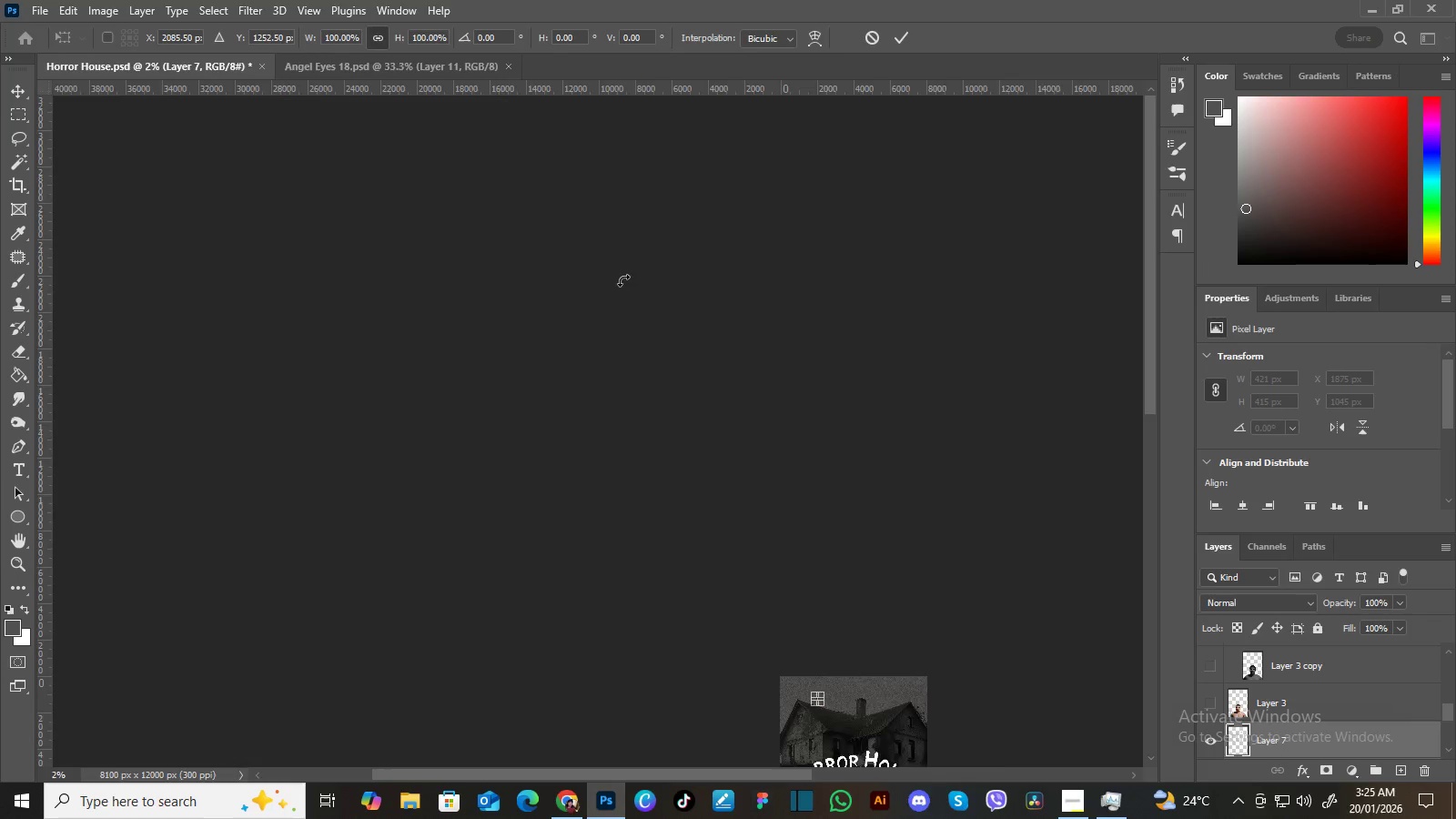 
key(Control+Equal)
 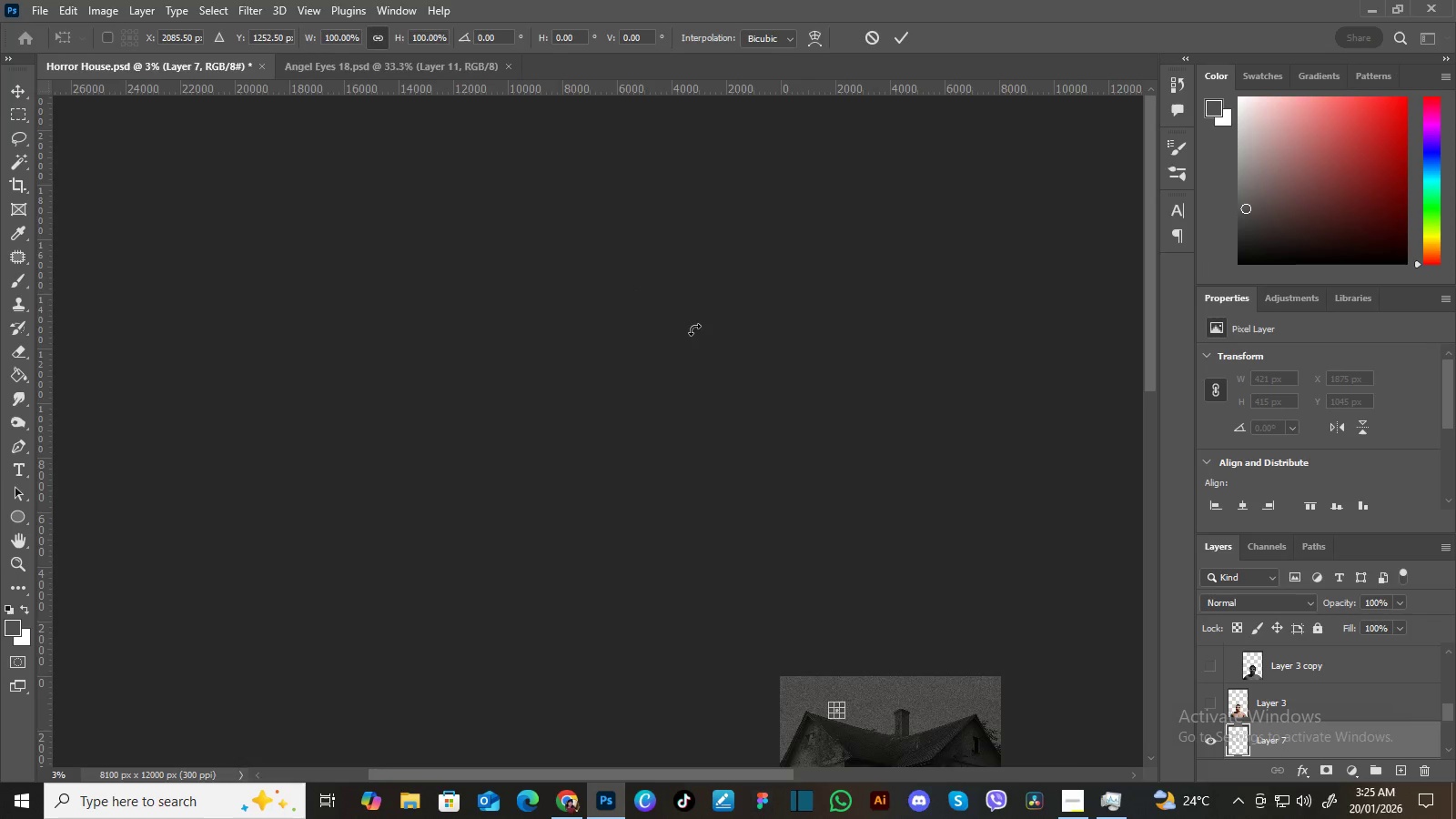 
key(Control+Equal)
 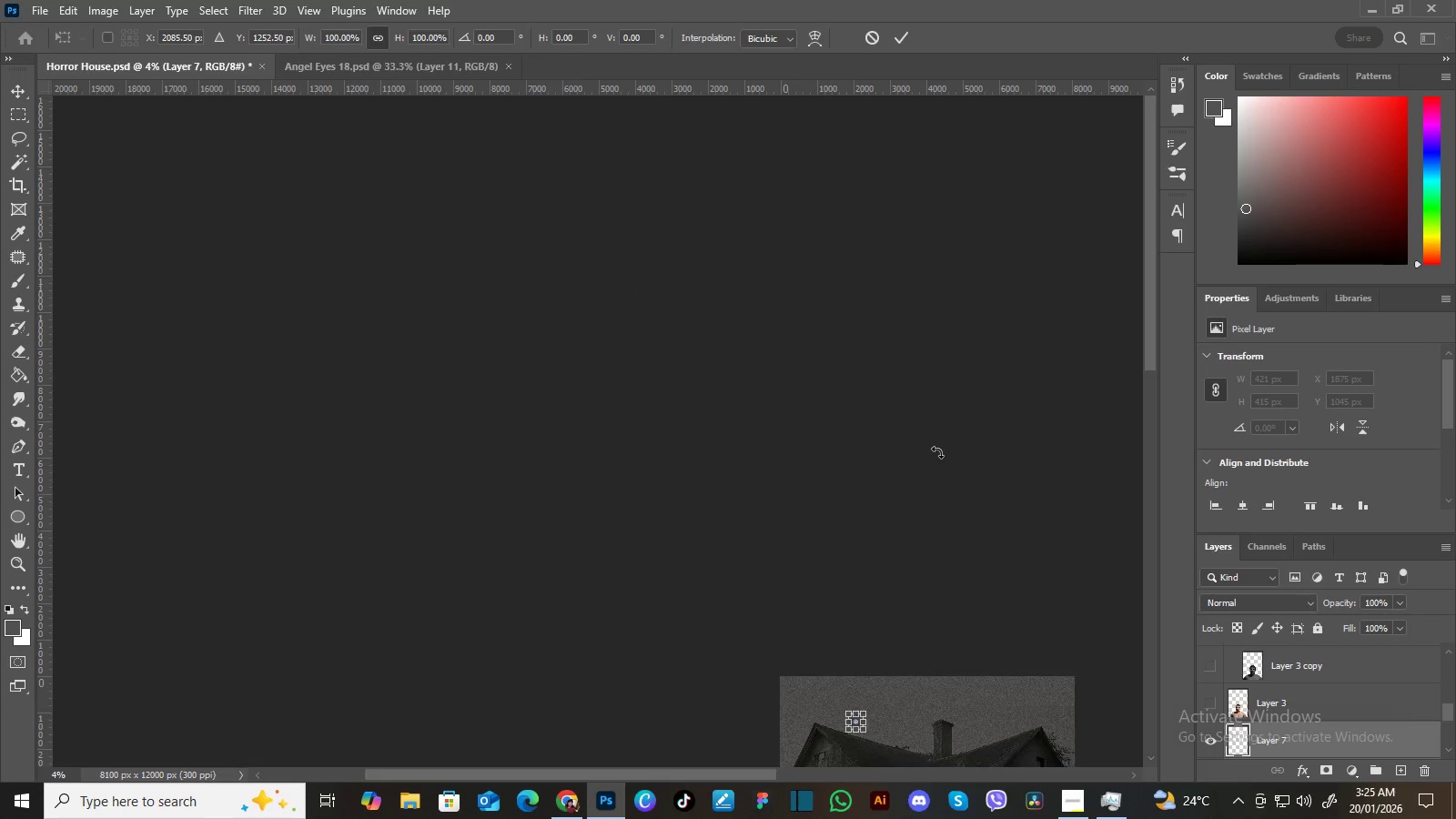 
key(Control+Equal)
 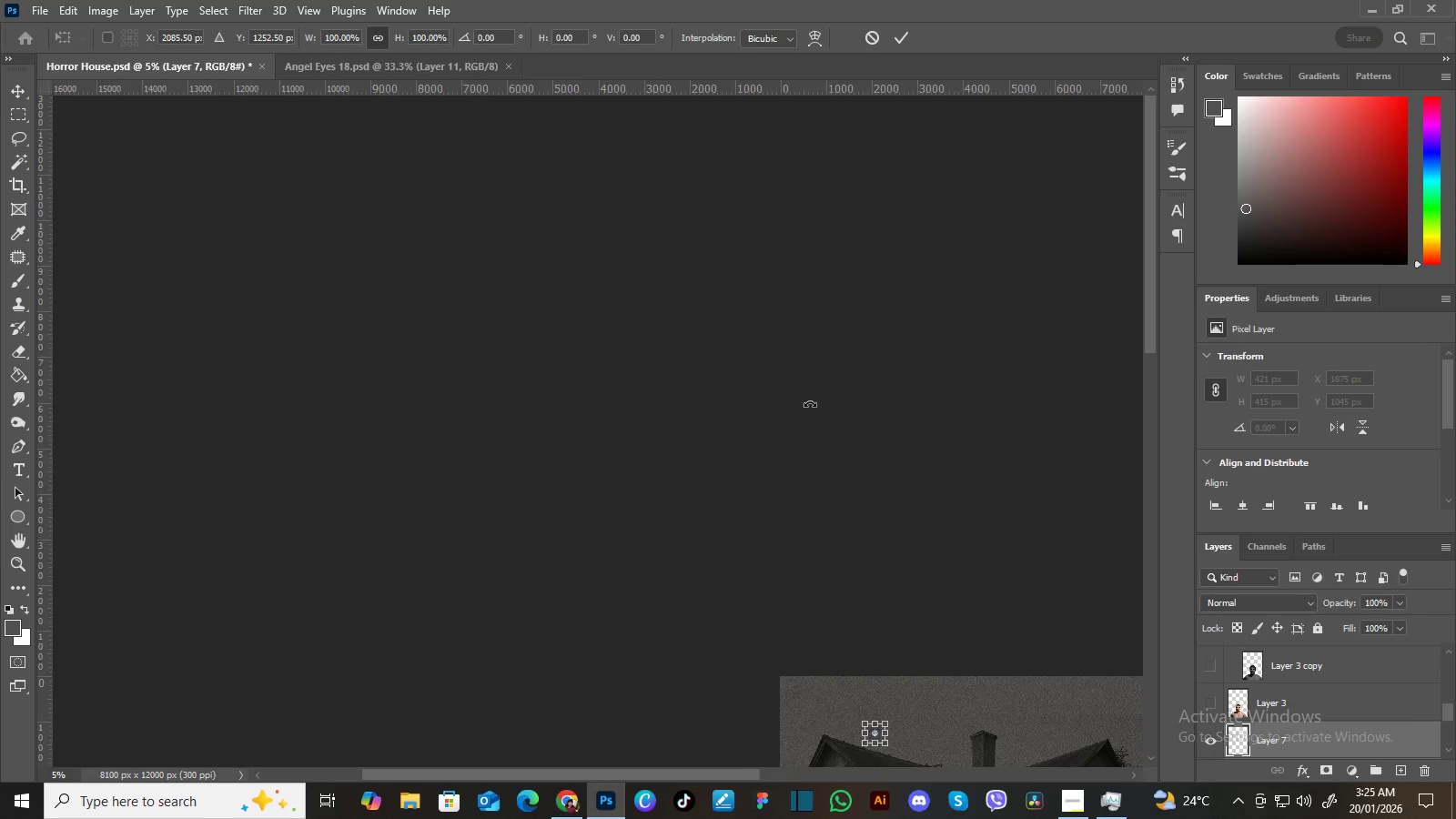 
key(Control+Equal)
 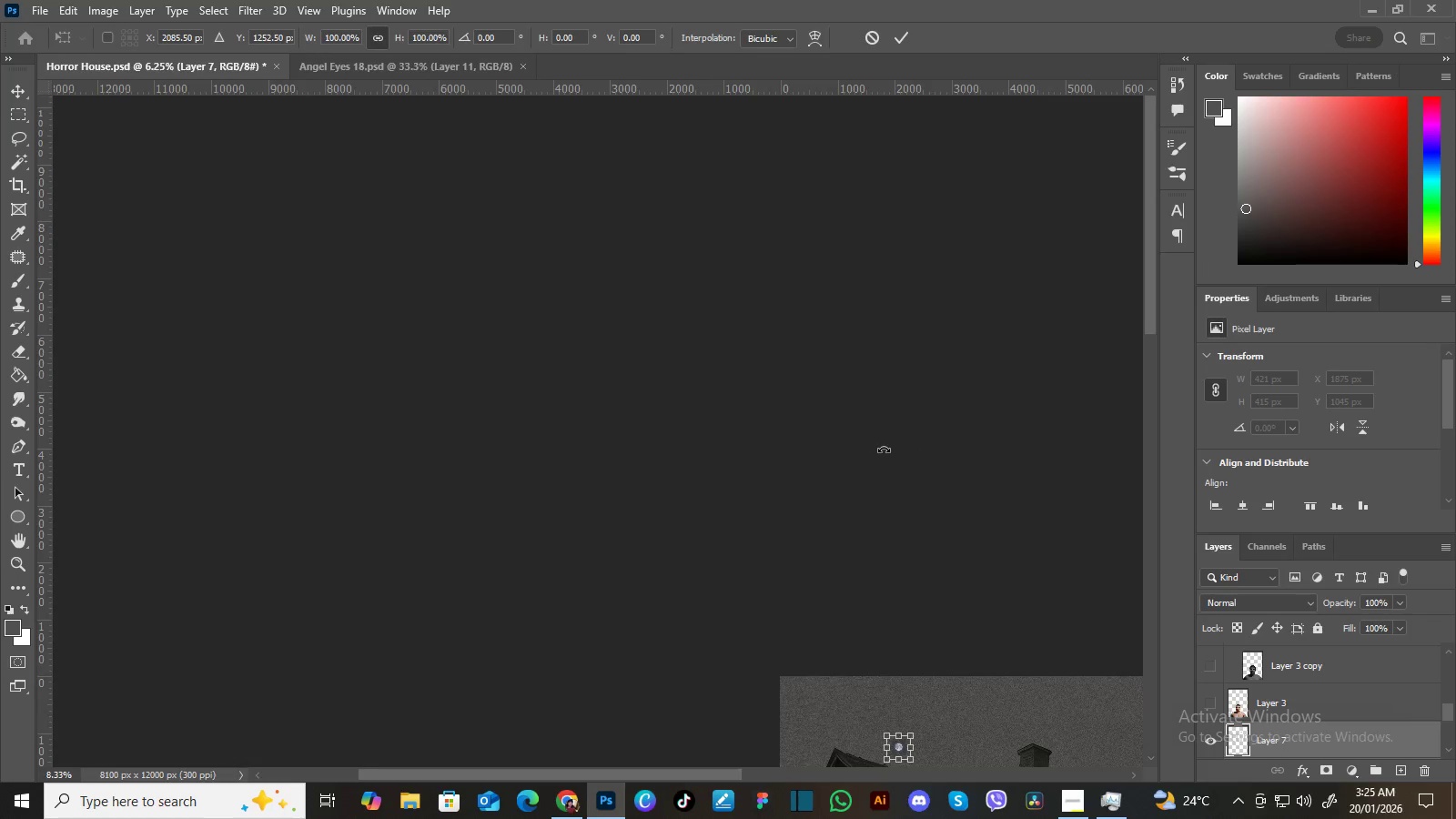 
key(Control+Equal)
 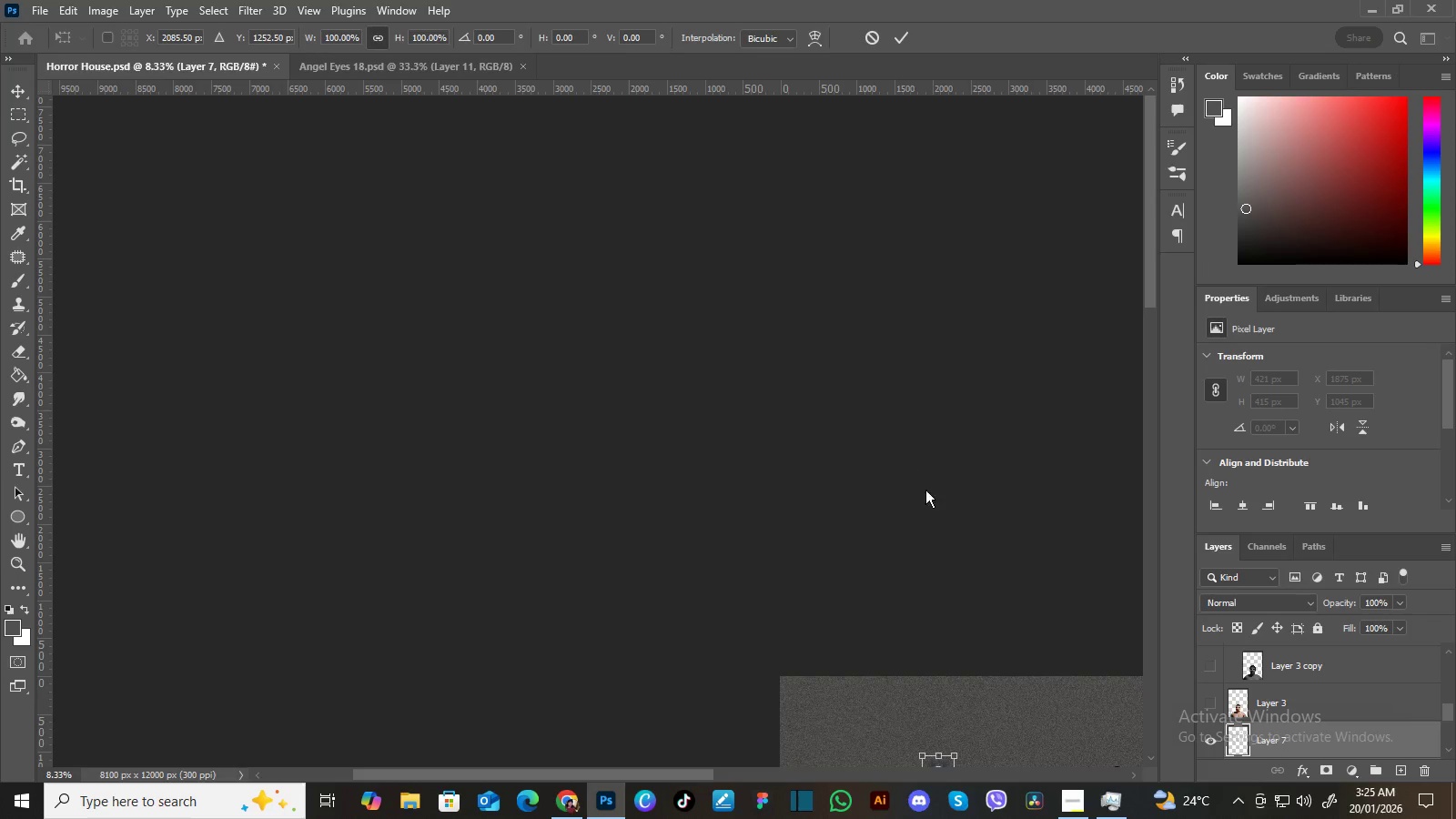 
hold_key(key=Space, duration=1.51)
 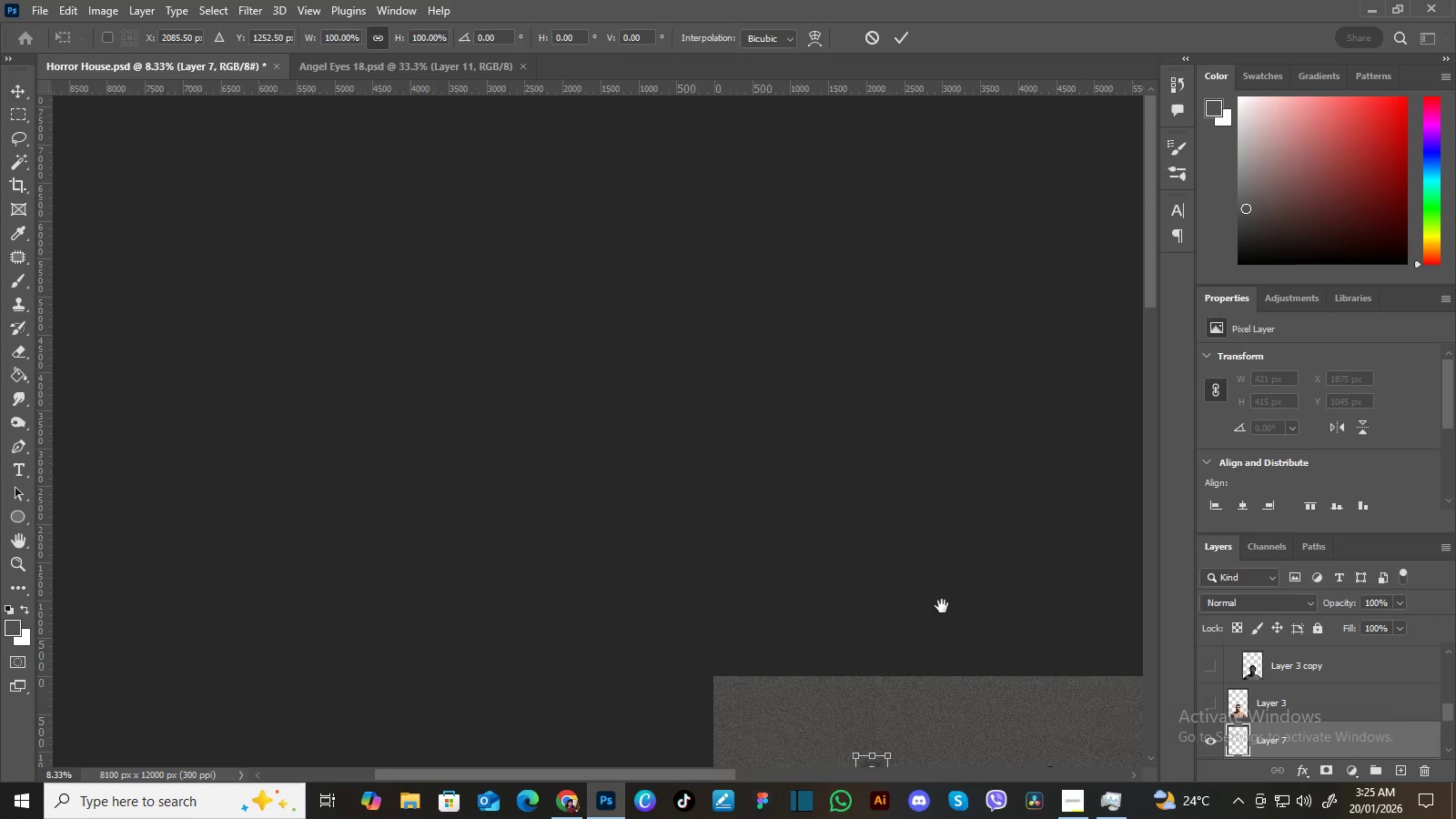 
left_click_drag(start_coordinate=[974, 556], to_coordinate=[672, 223])
 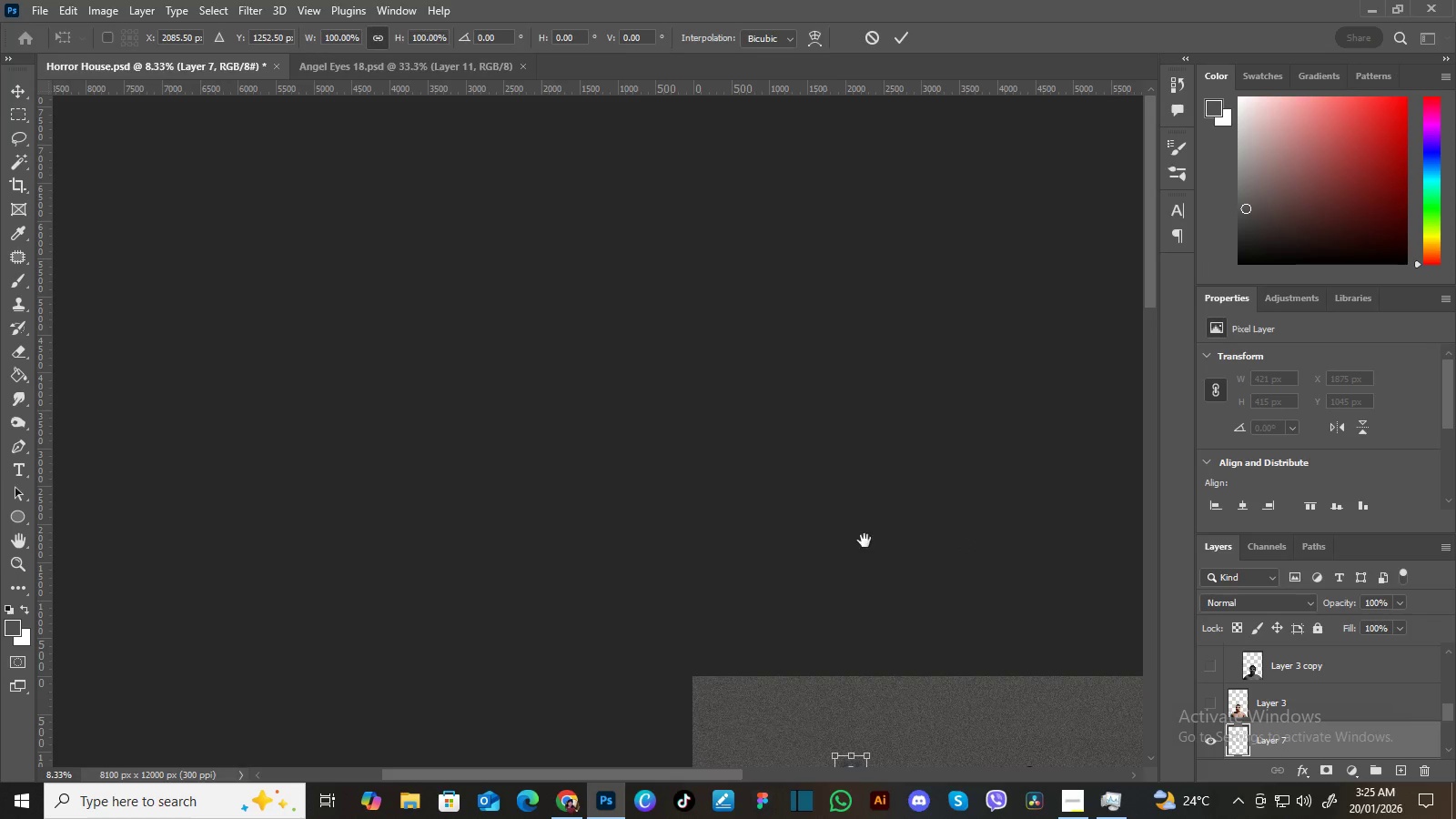 
left_click_drag(start_coordinate=[864, 550], to_coordinate=[664, 288])
 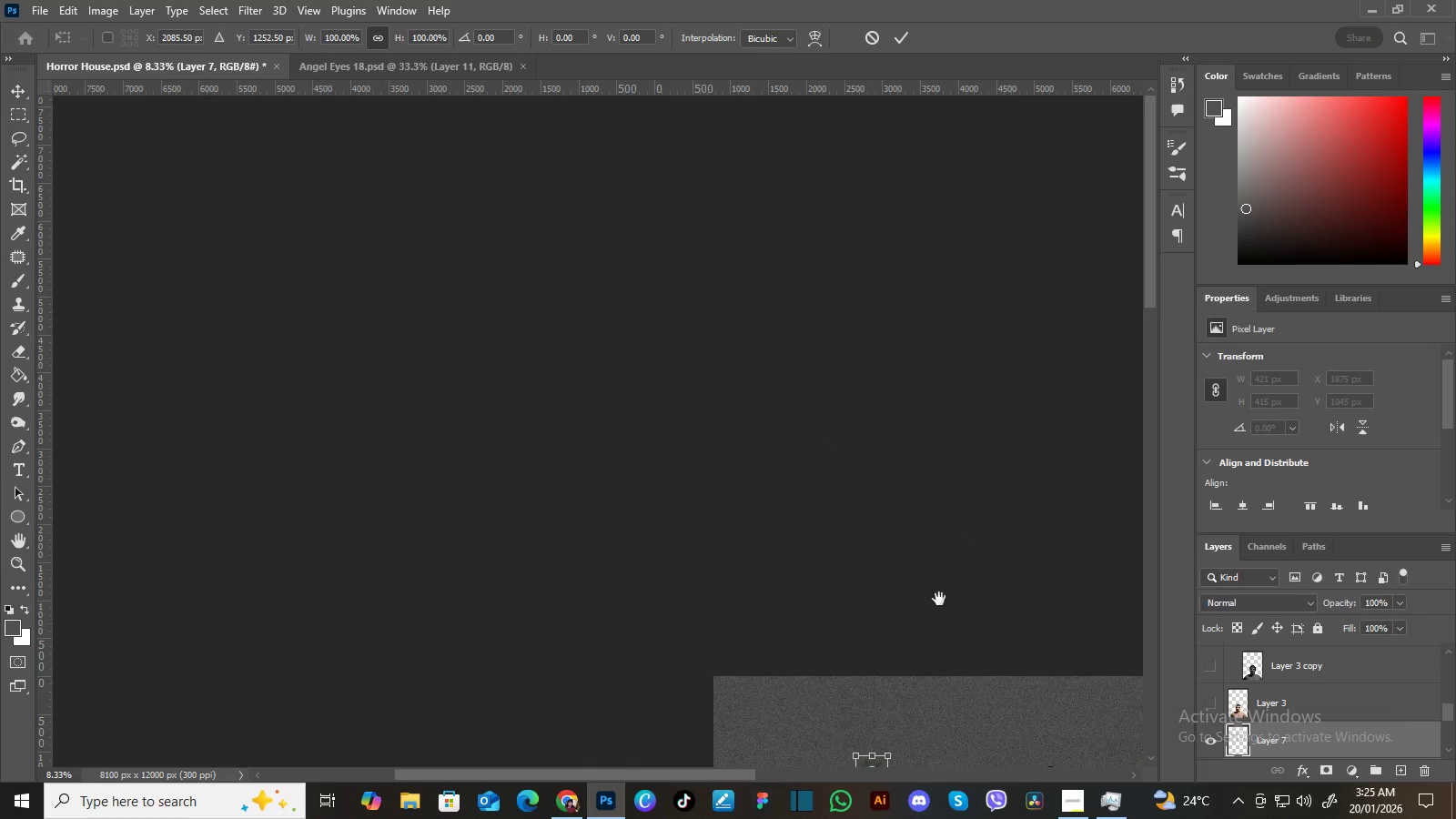 
hold_key(key=Space, duration=1.5)
 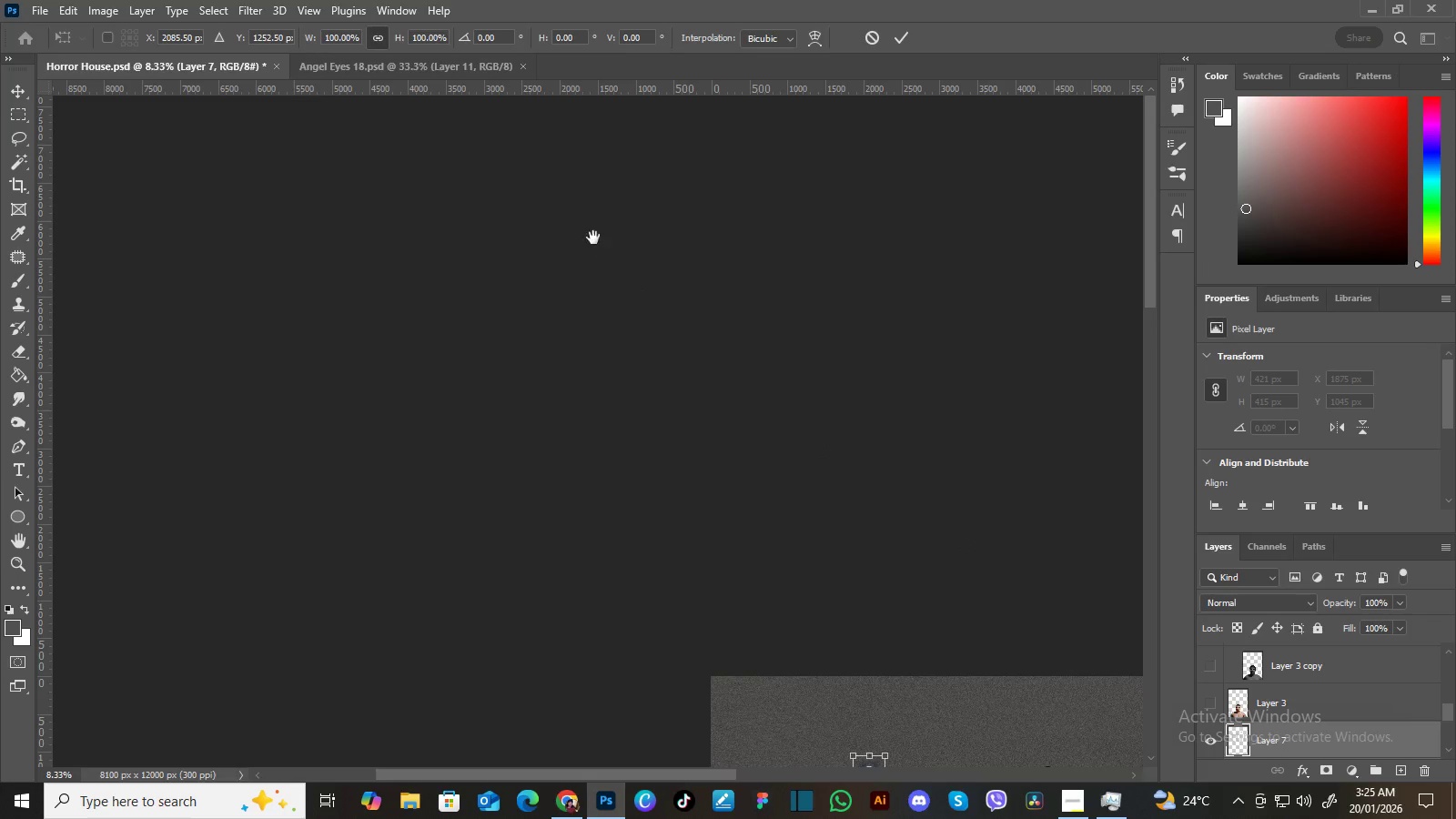 
left_click_drag(start_coordinate=[946, 613], to_coordinate=[615, 231])
 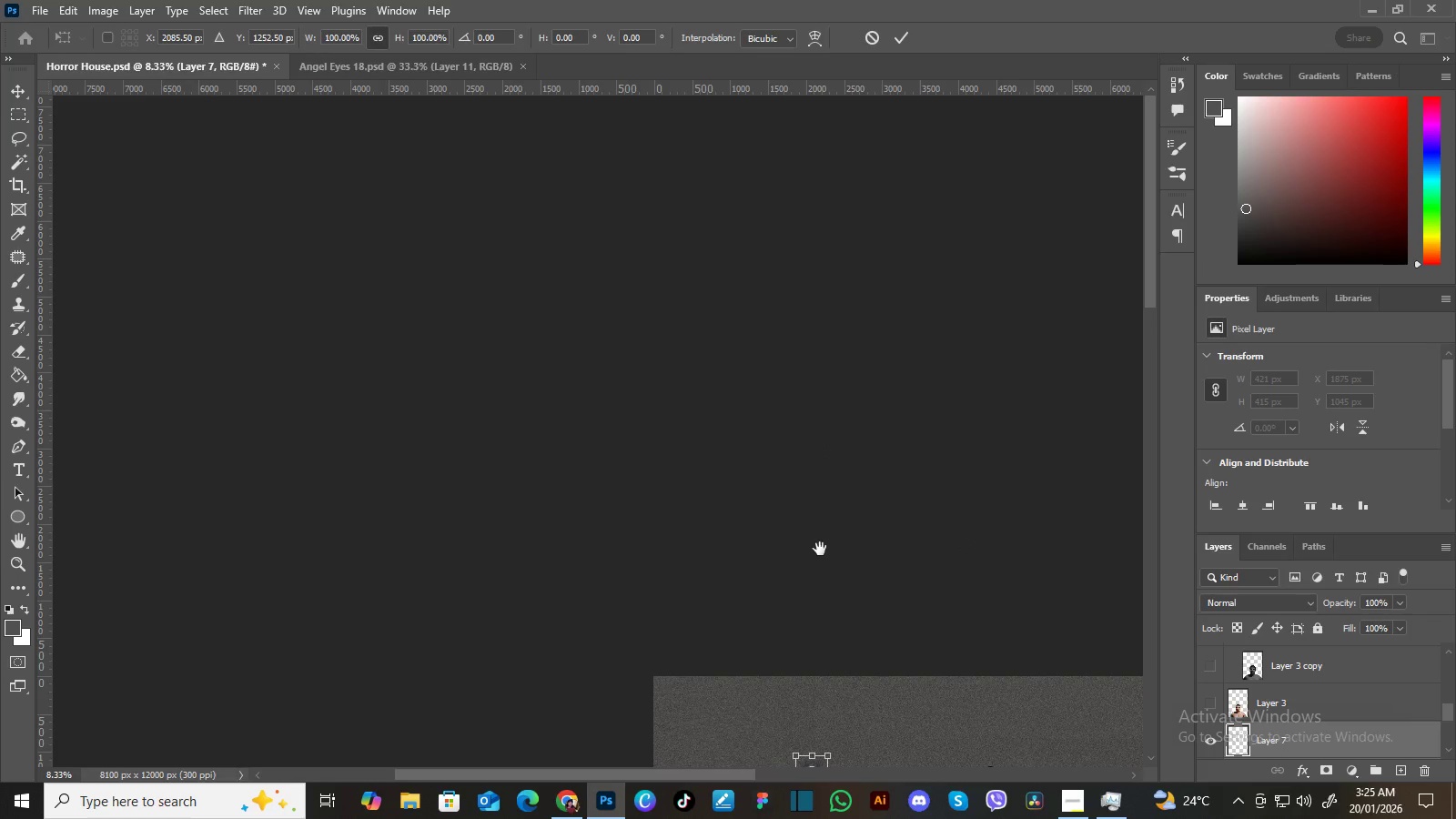 
hold_key(key=Space, duration=1.5)
 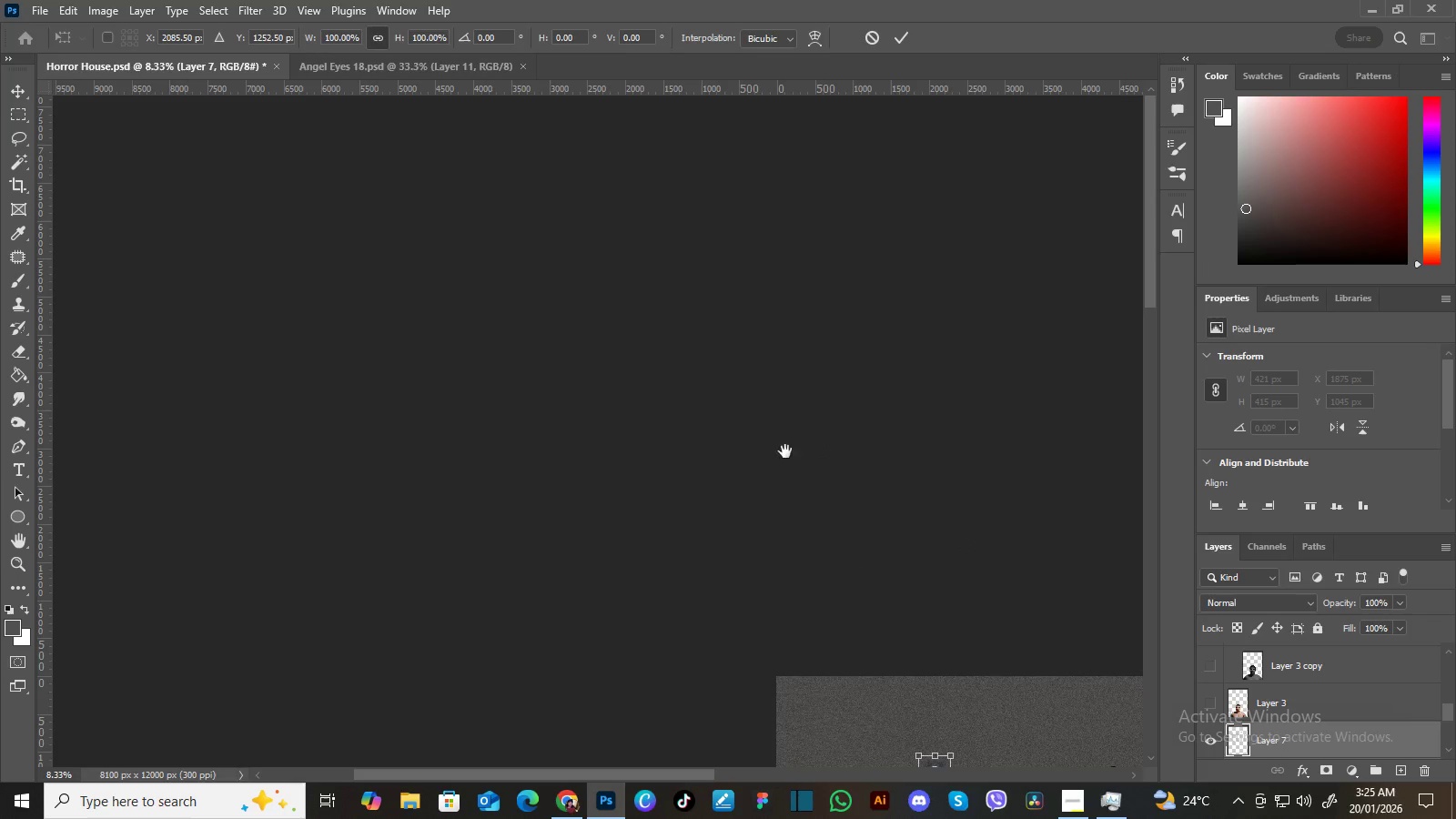 
left_click_drag(start_coordinate=[829, 590], to_coordinate=[593, 238])
 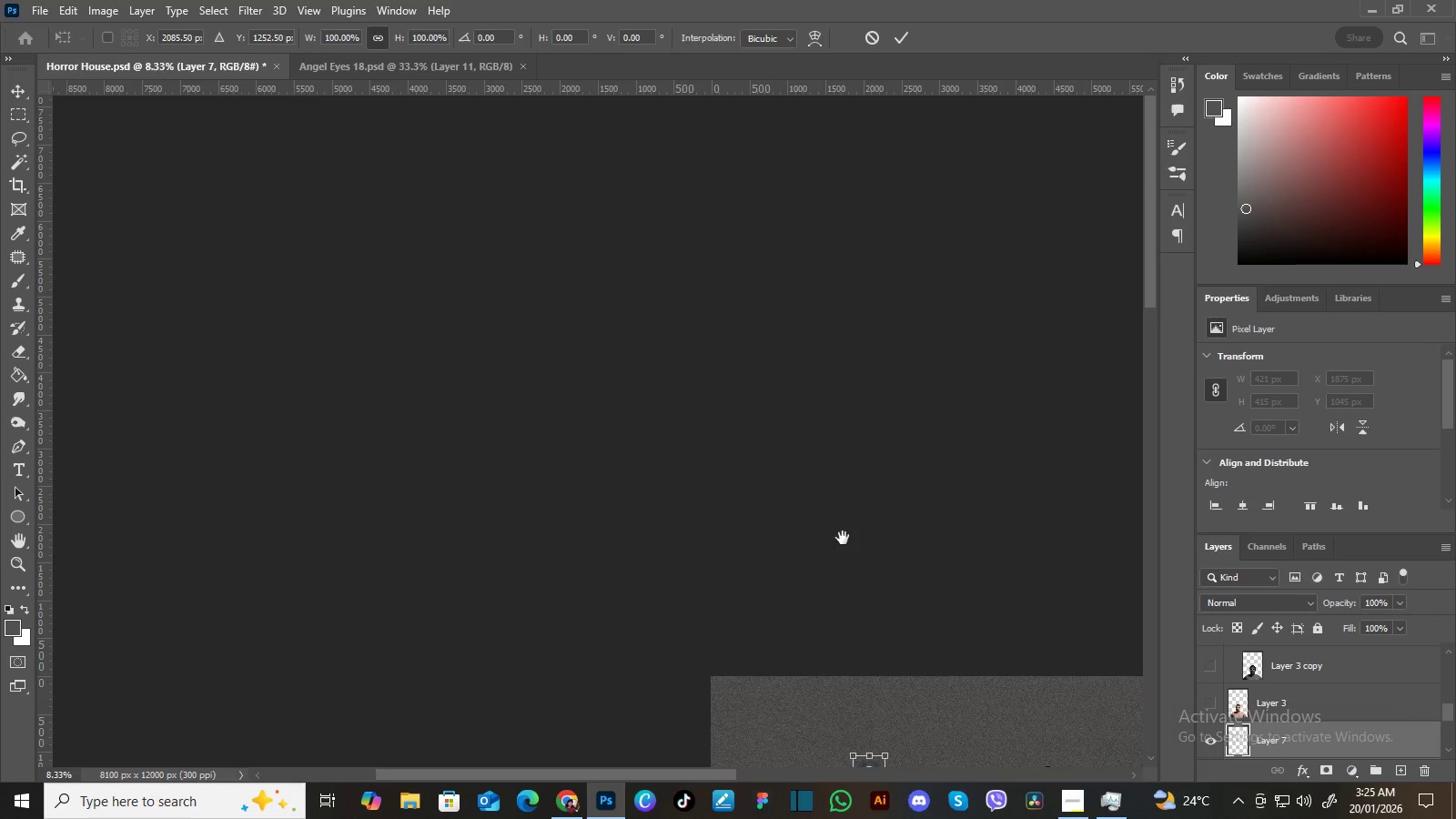 
left_click_drag(start_coordinate=[852, 571], to_coordinate=[621, 287])
 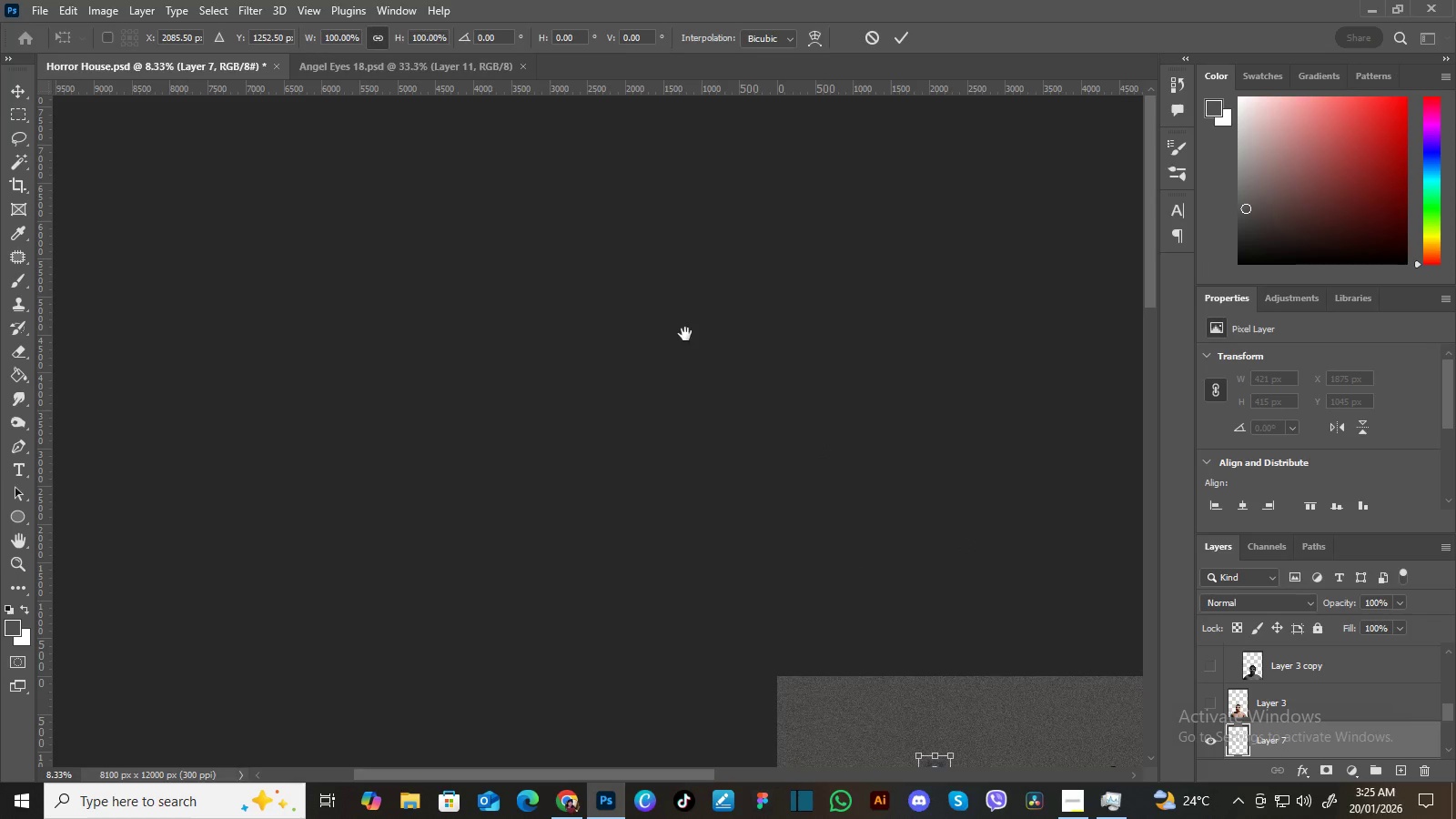 
hold_key(key=Space, duration=1.42)
 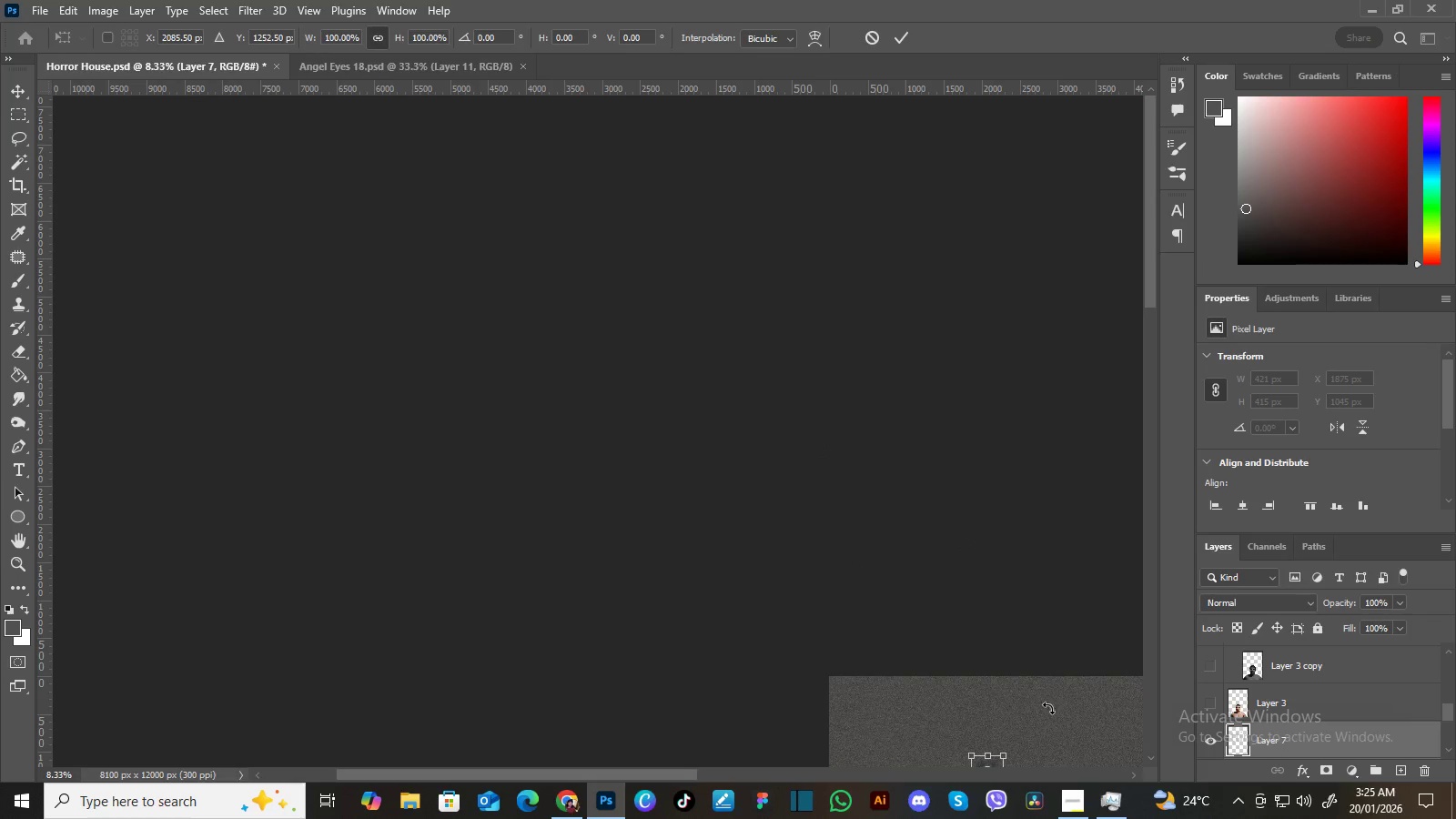 
left_click_drag(start_coordinate=[854, 569], to_coordinate=[637, 281])
 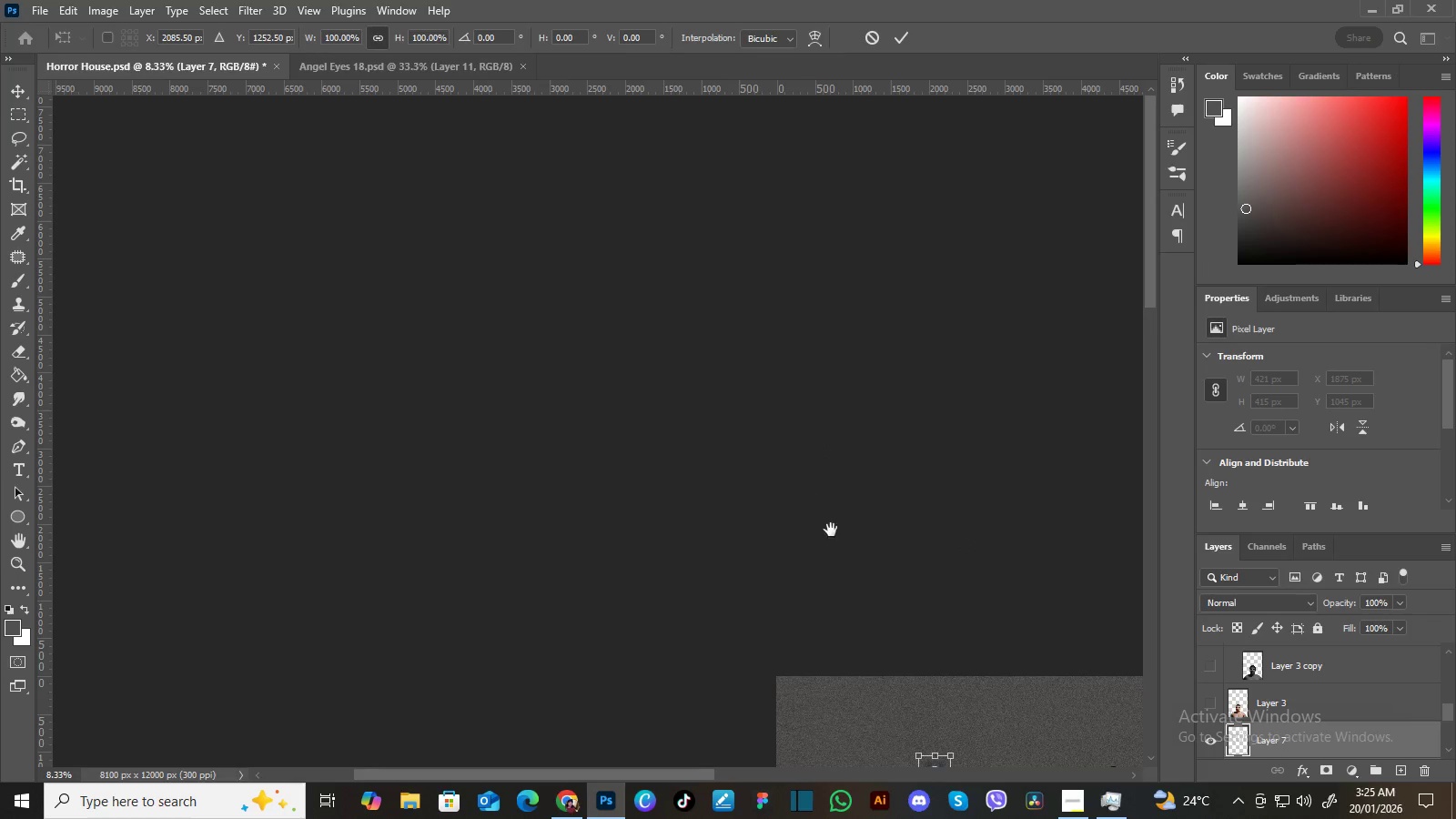 
left_click_drag(start_coordinate=[834, 534], to_coordinate=[647, 281])
 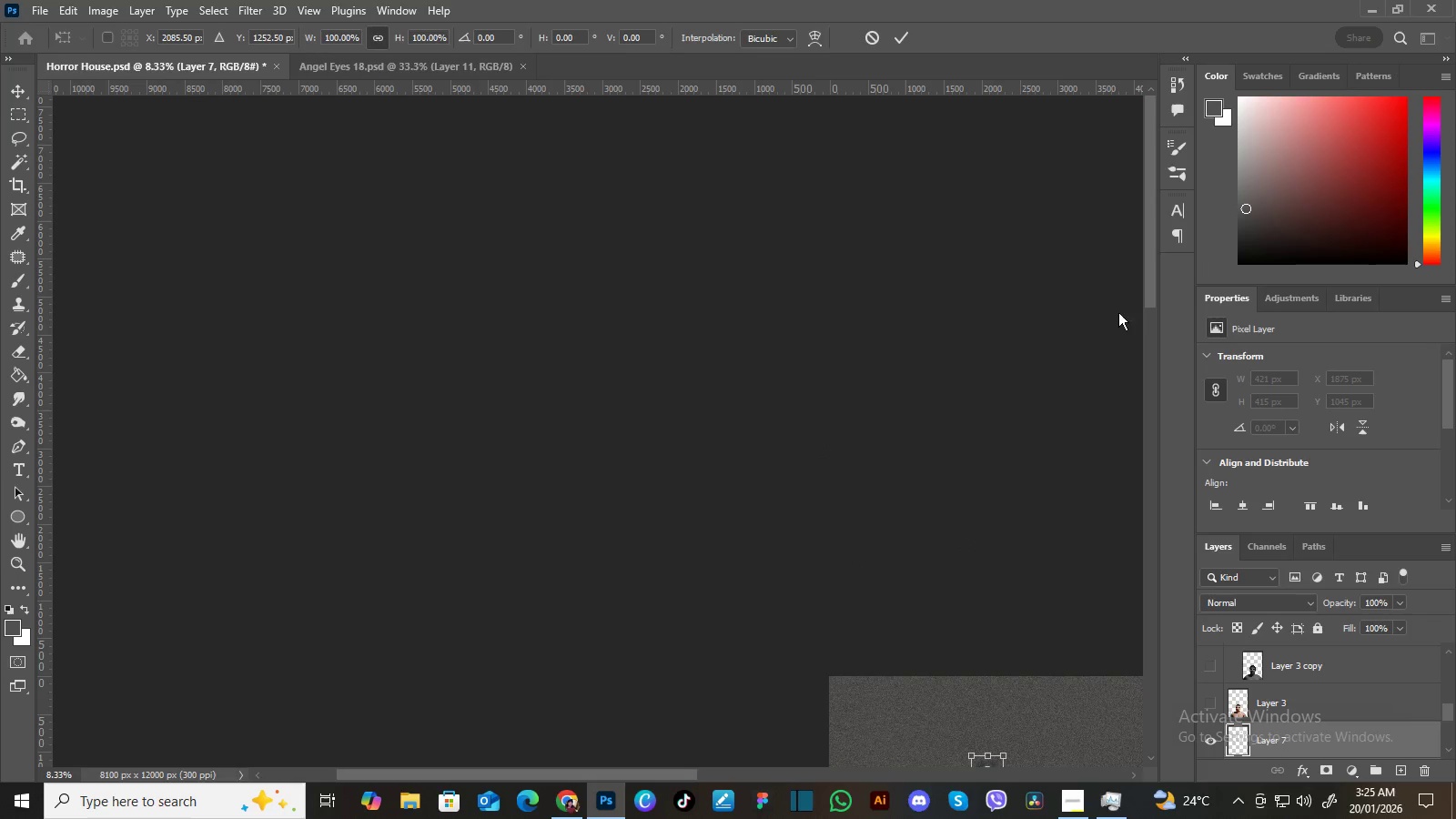 
left_click_drag(start_coordinate=[1145, 289], to_coordinate=[1158, 422])
 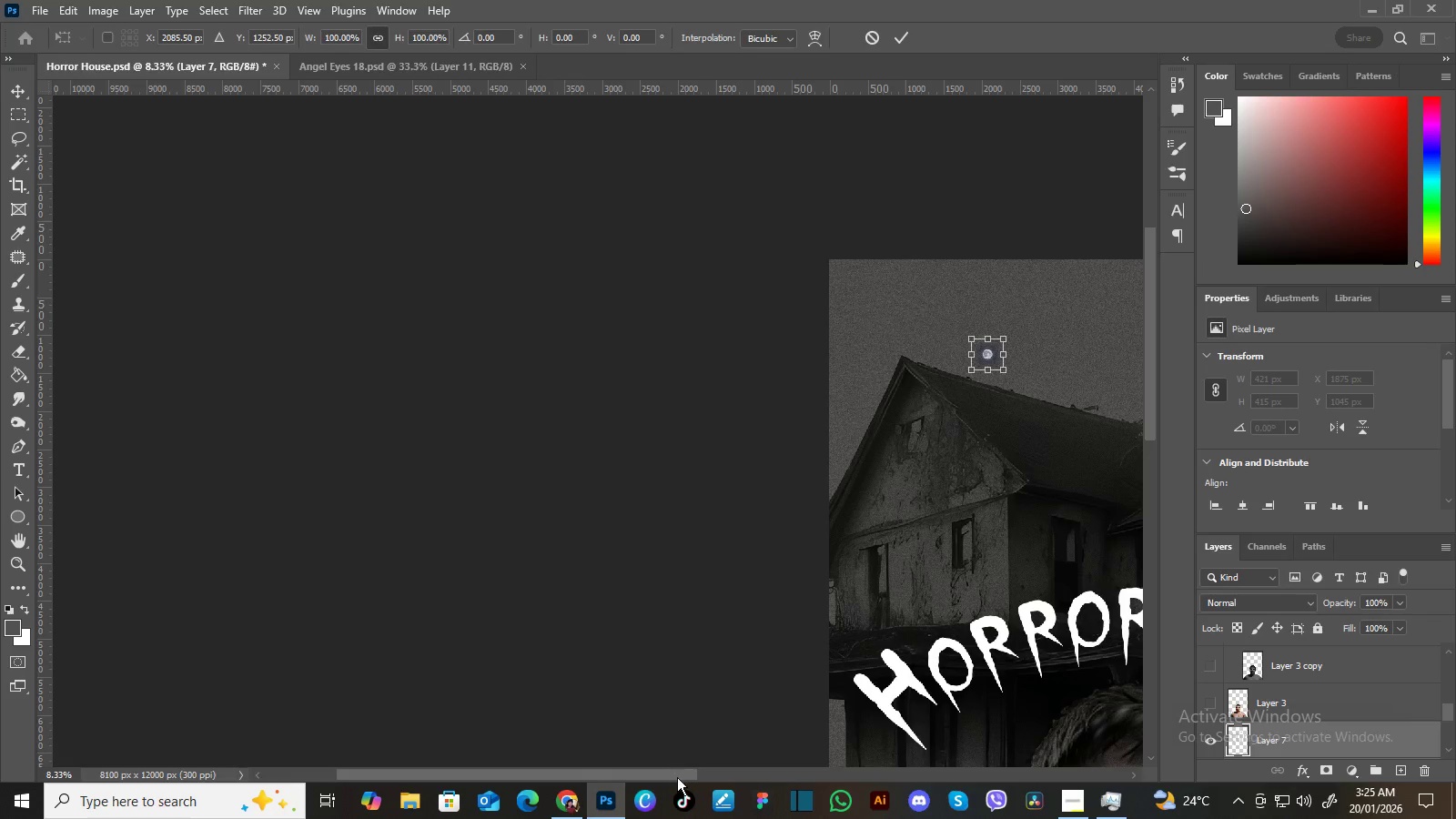 
left_click_drag(start_coordinate=[677, 777], to_coordinate=[817, 788])
 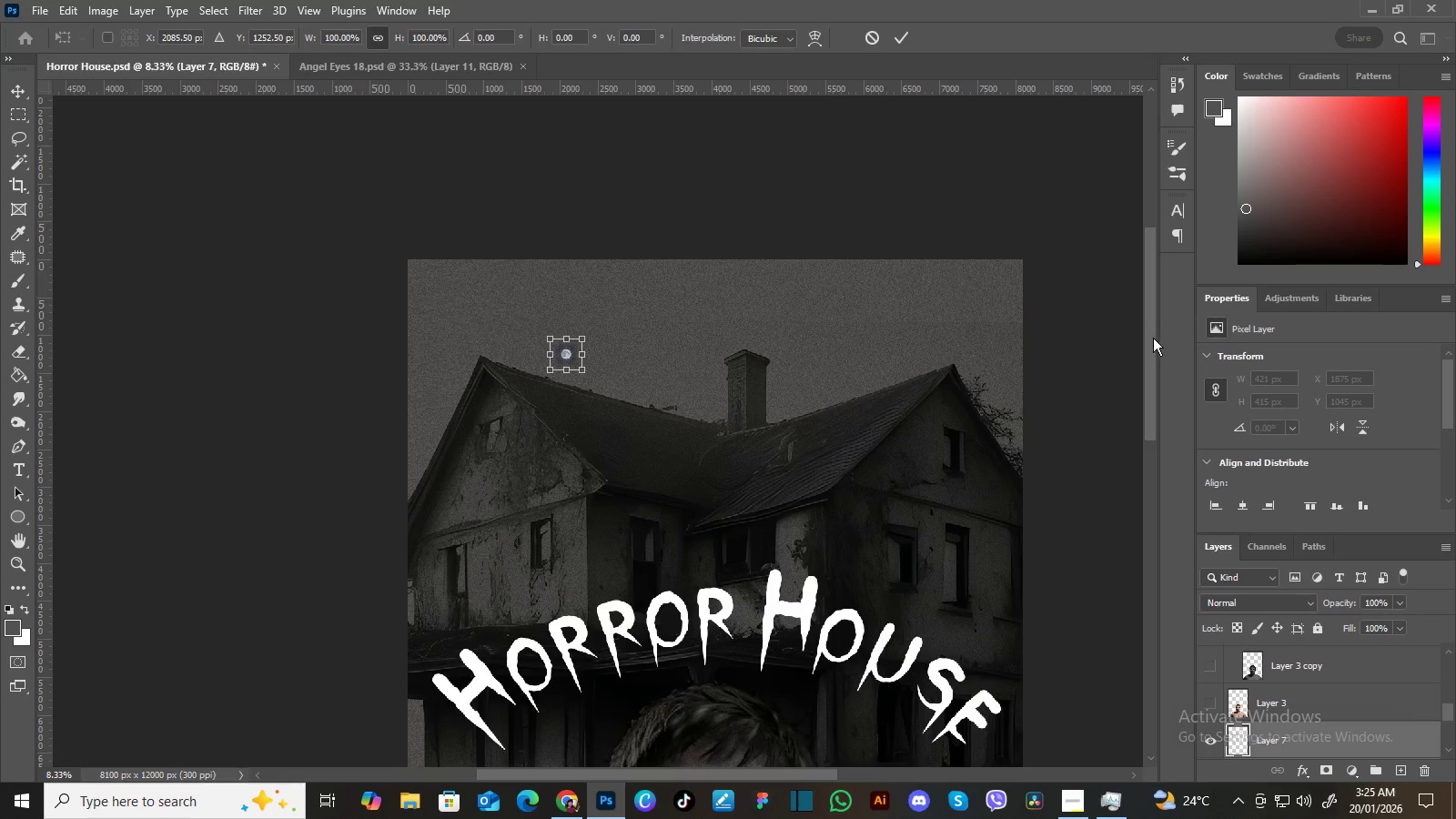 
left_click_drag(start_coordinate=[1151, 337], to_coordinate=[1162, 466])
 